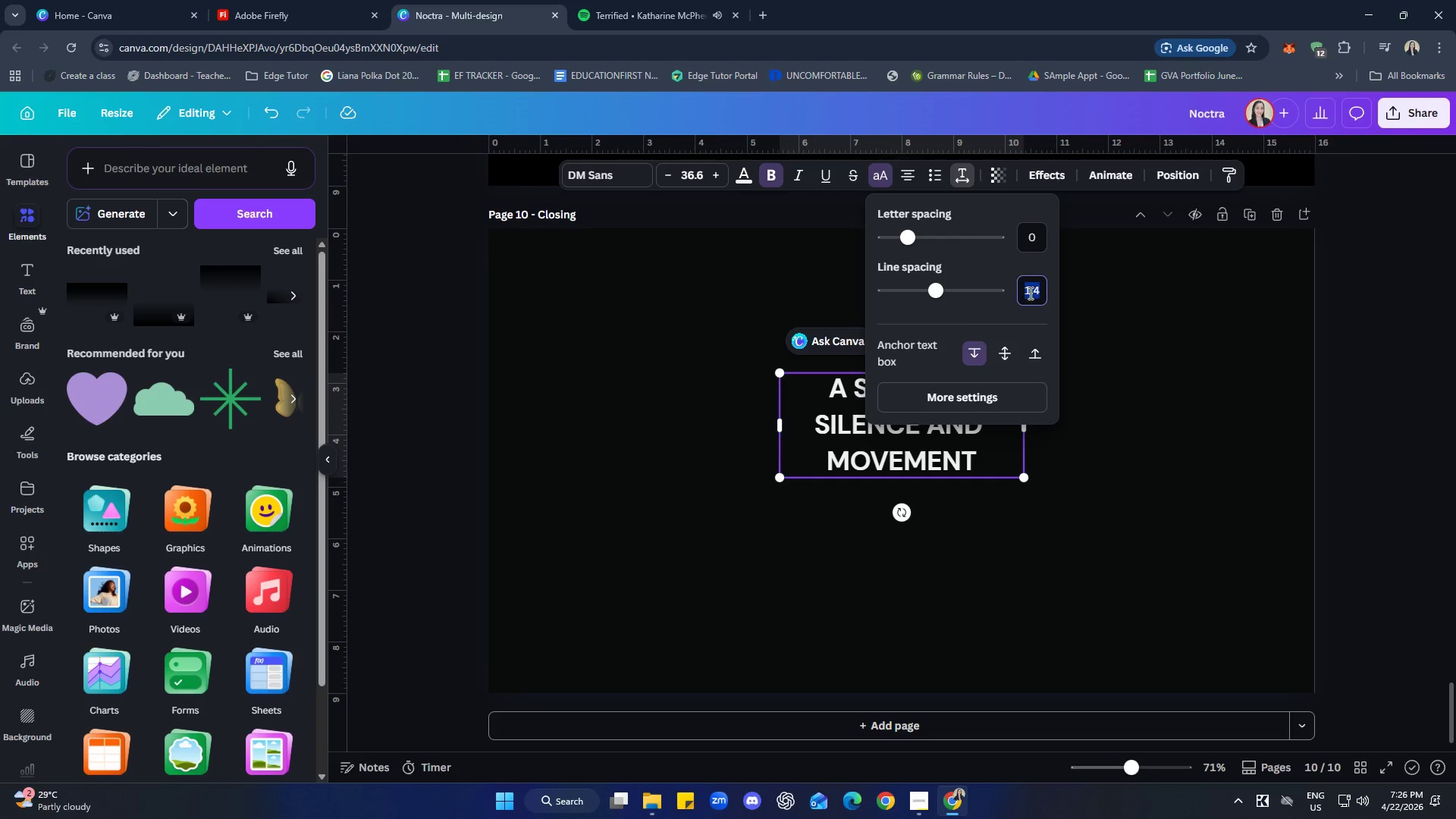 
key(1)
 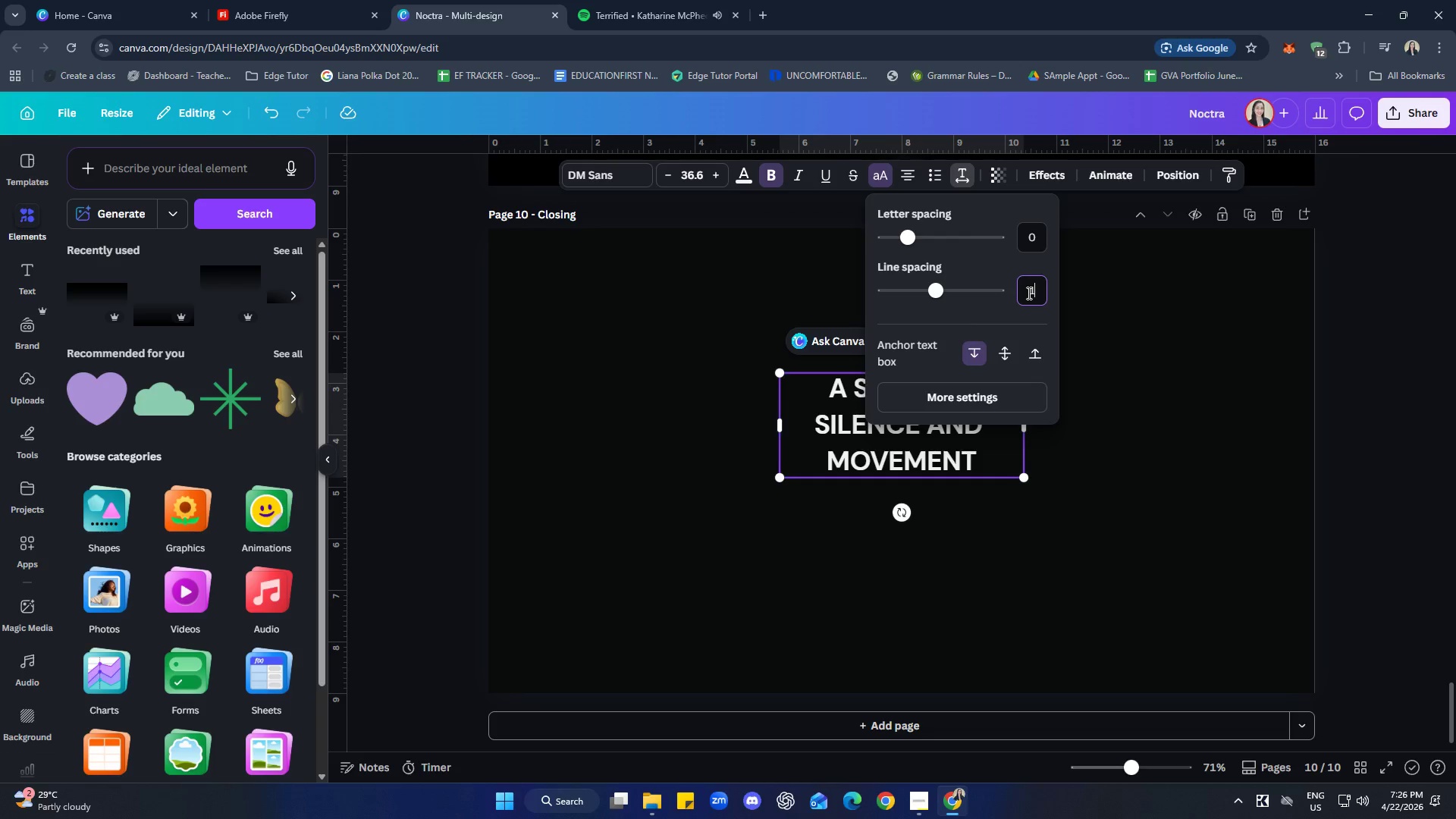 
key(Period)
 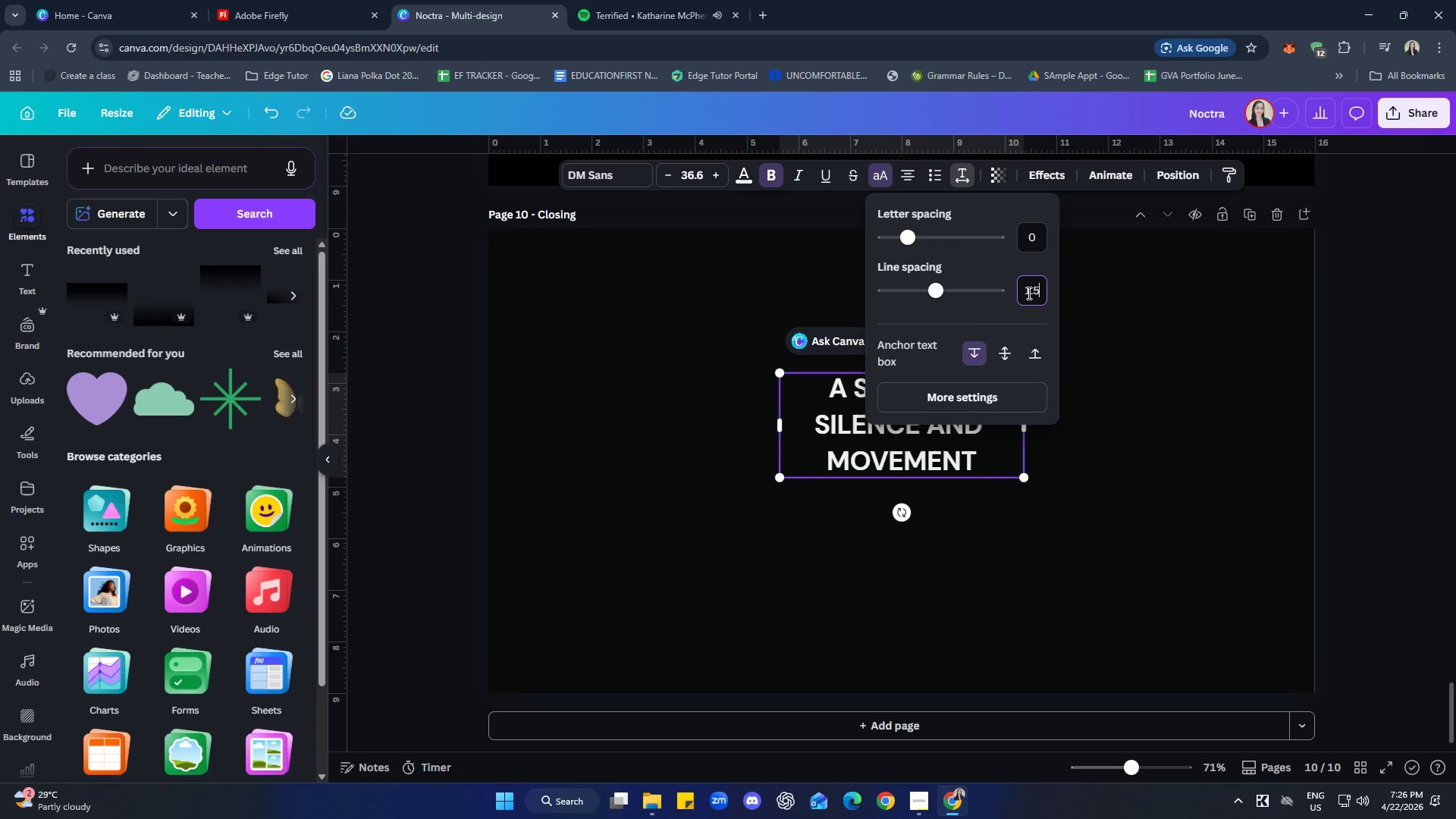 
key(5)
 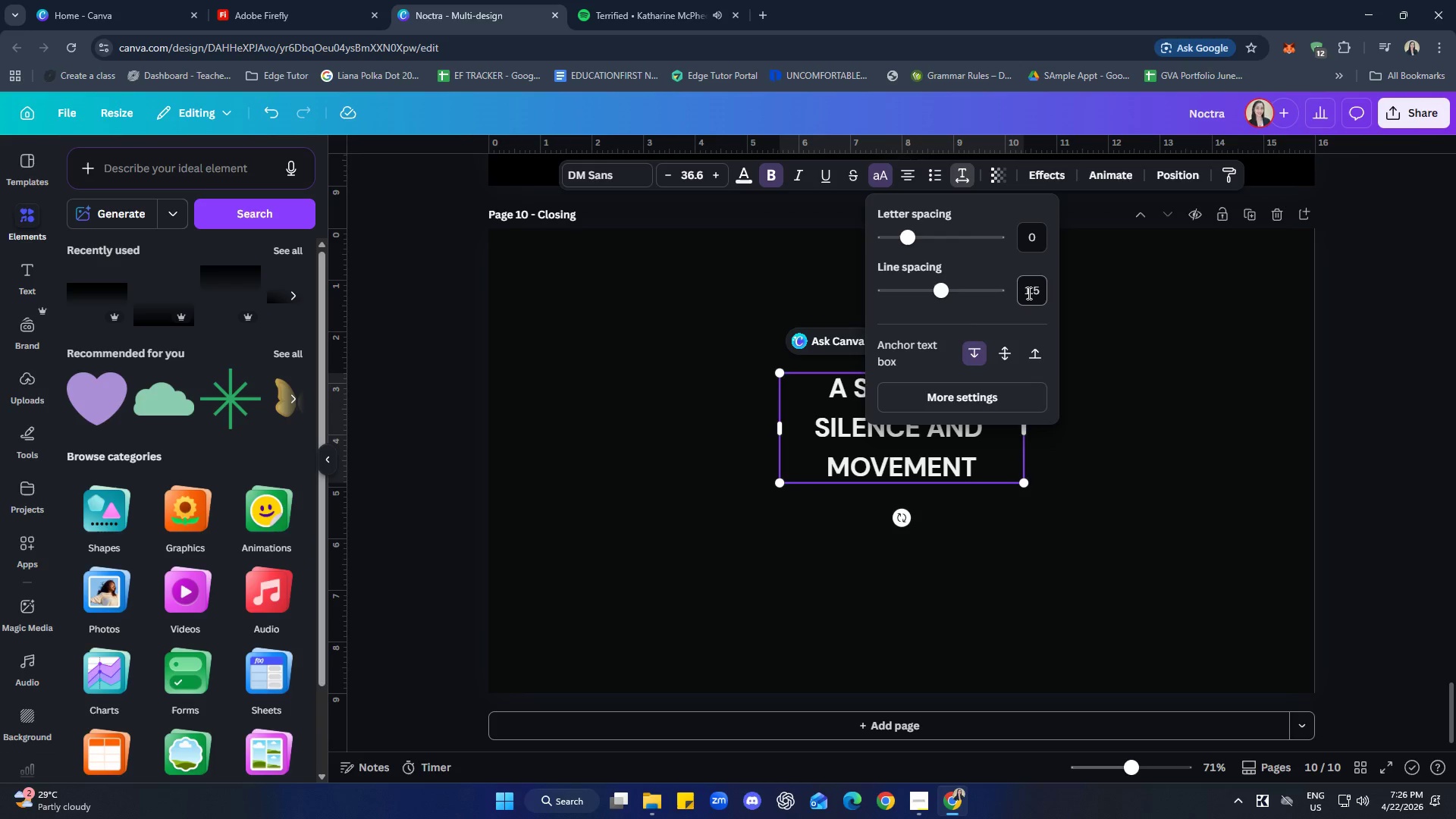 
key(Enter)
 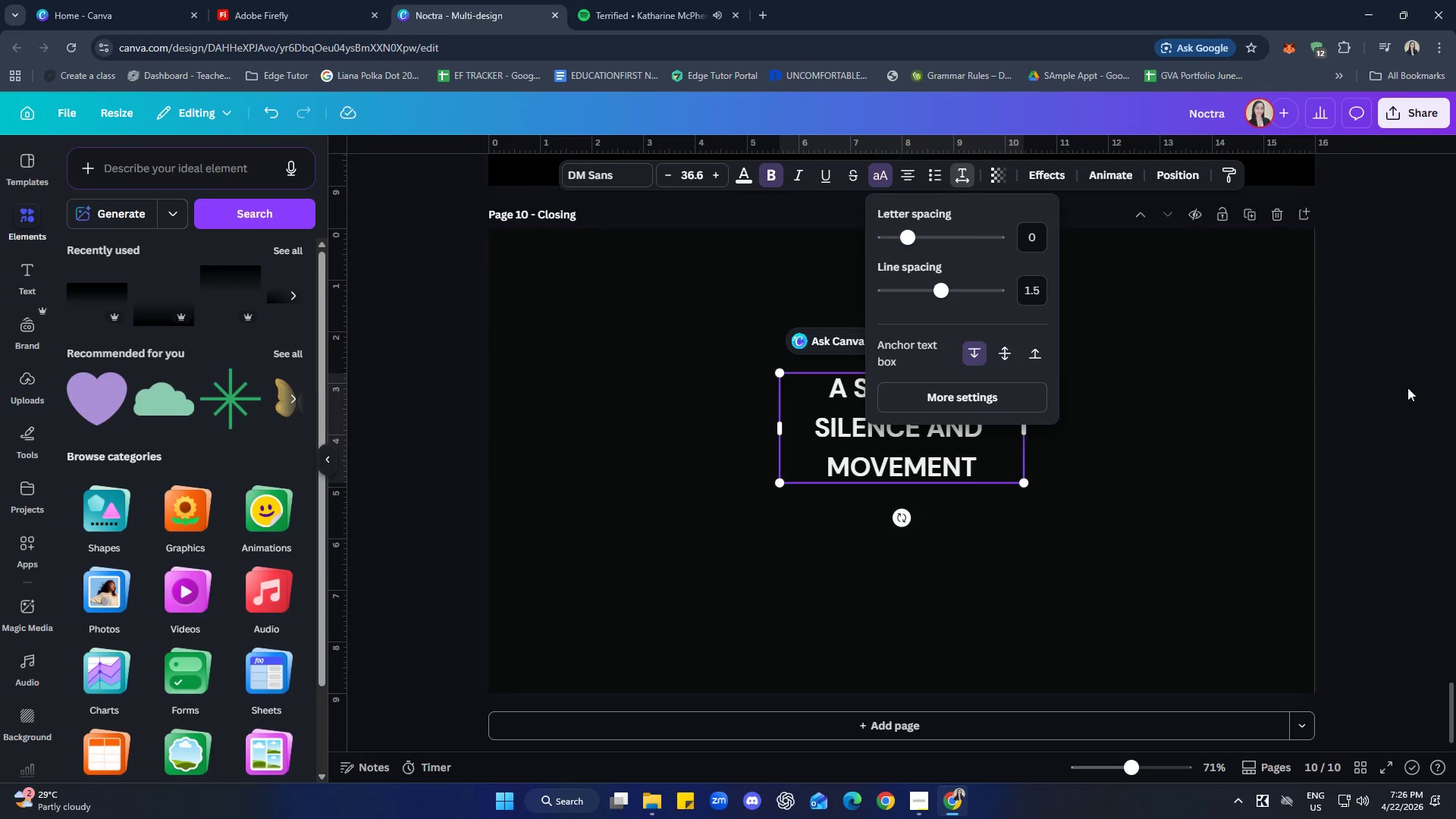 
double_click([1407, 388])
 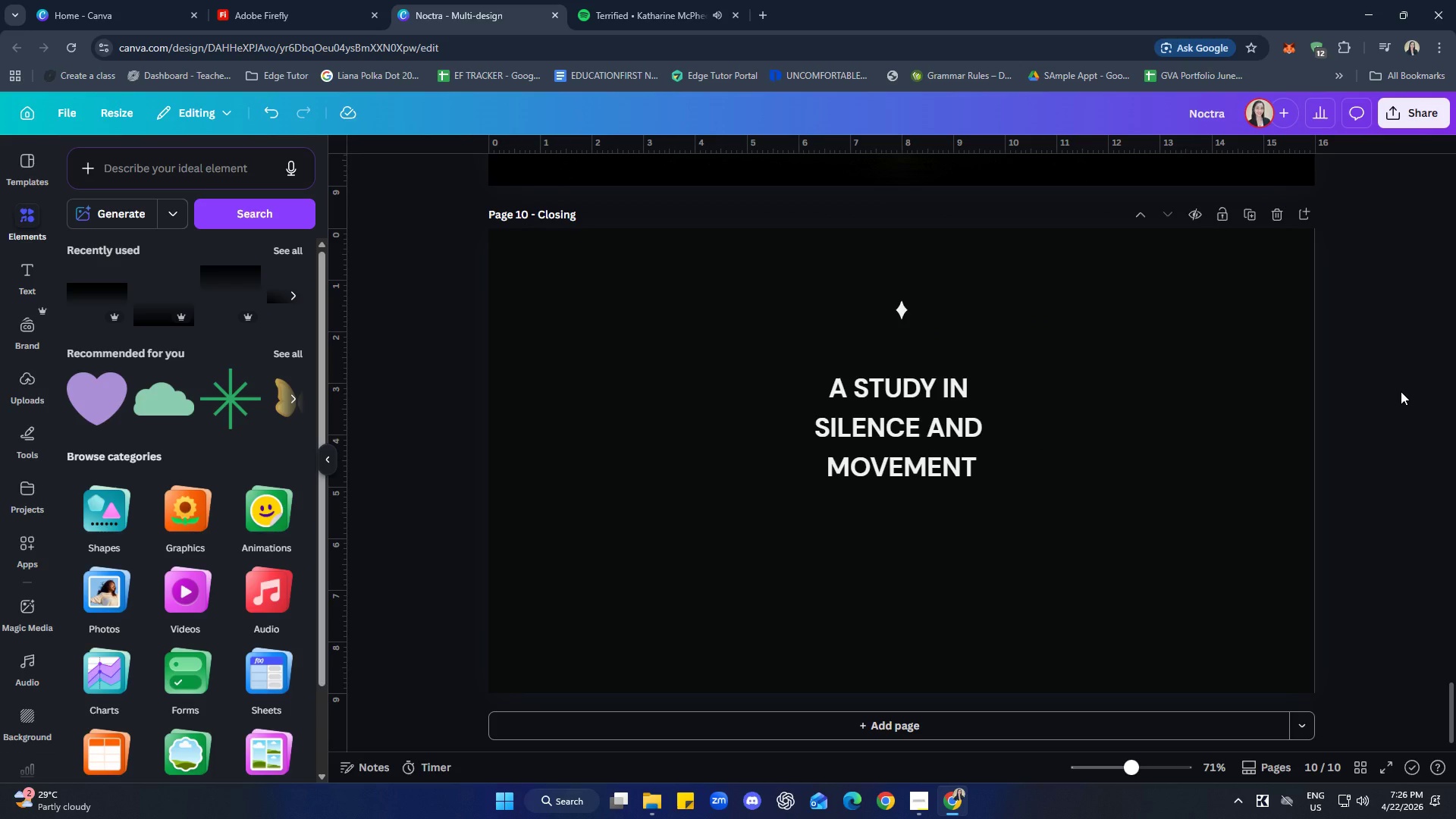 
wait(10.47)
 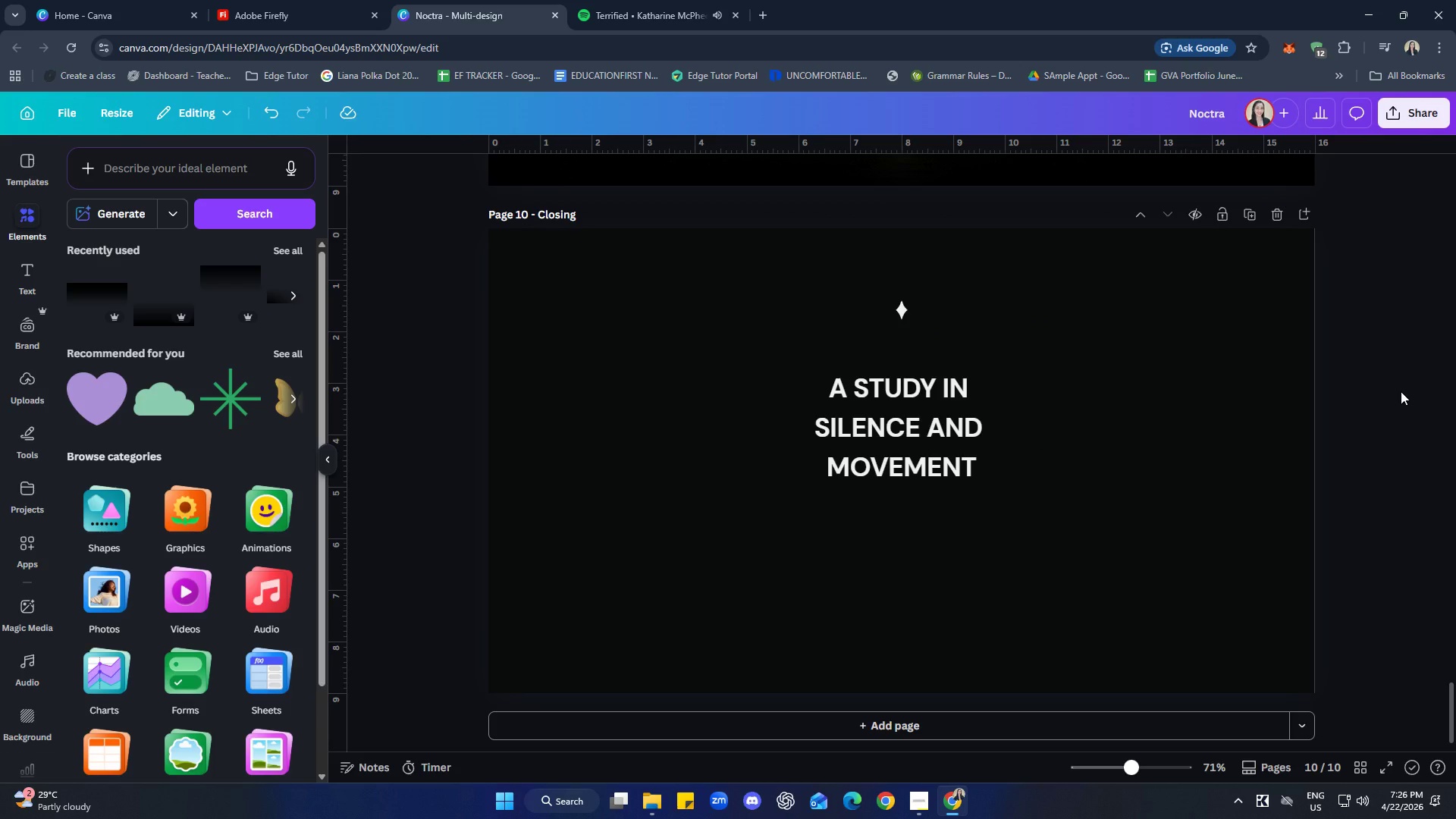 
left_click([1332, 397])
 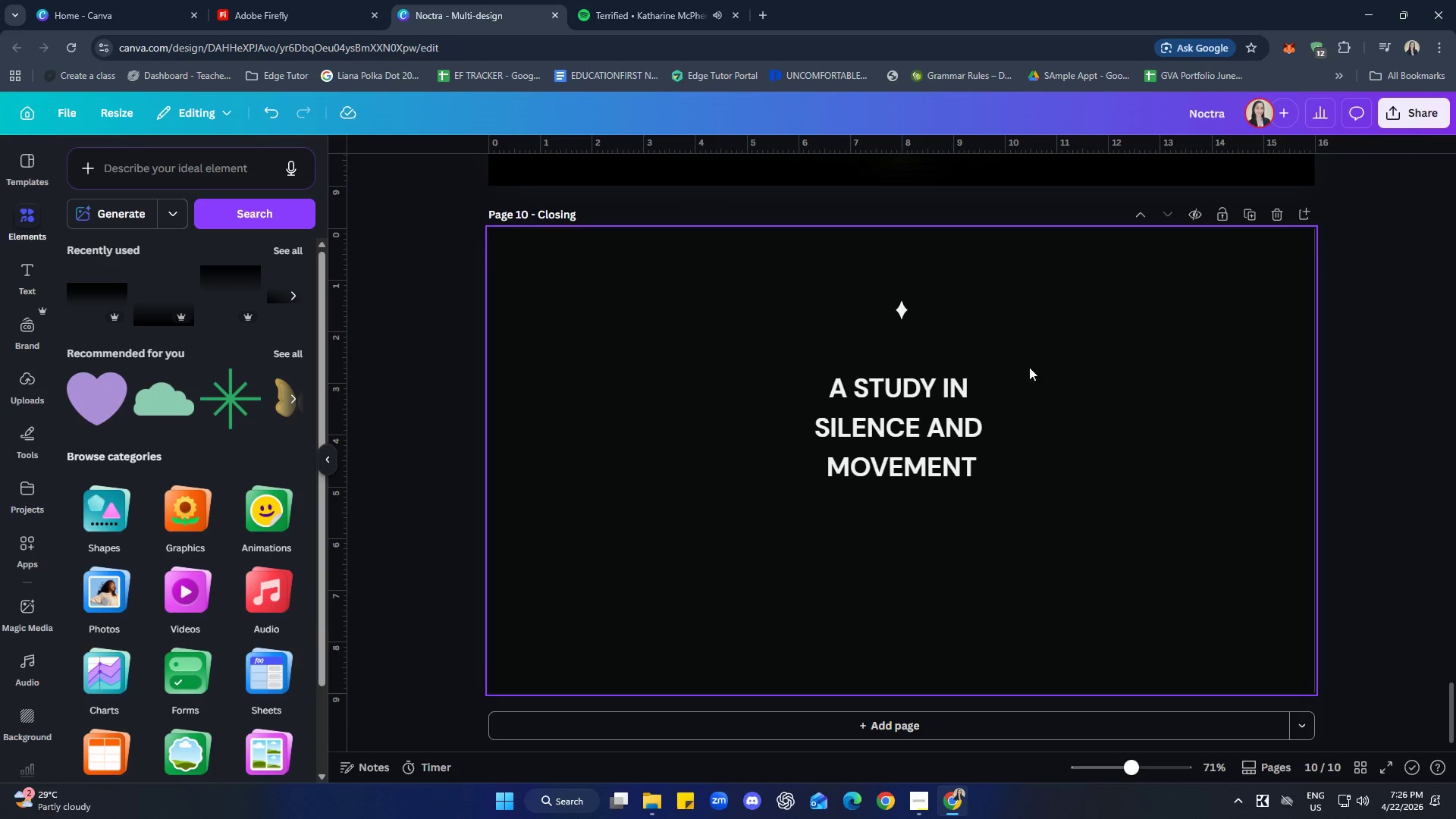 
scroll: coordinate [1333, 503], scroll_direction: up, amount: 35.0
 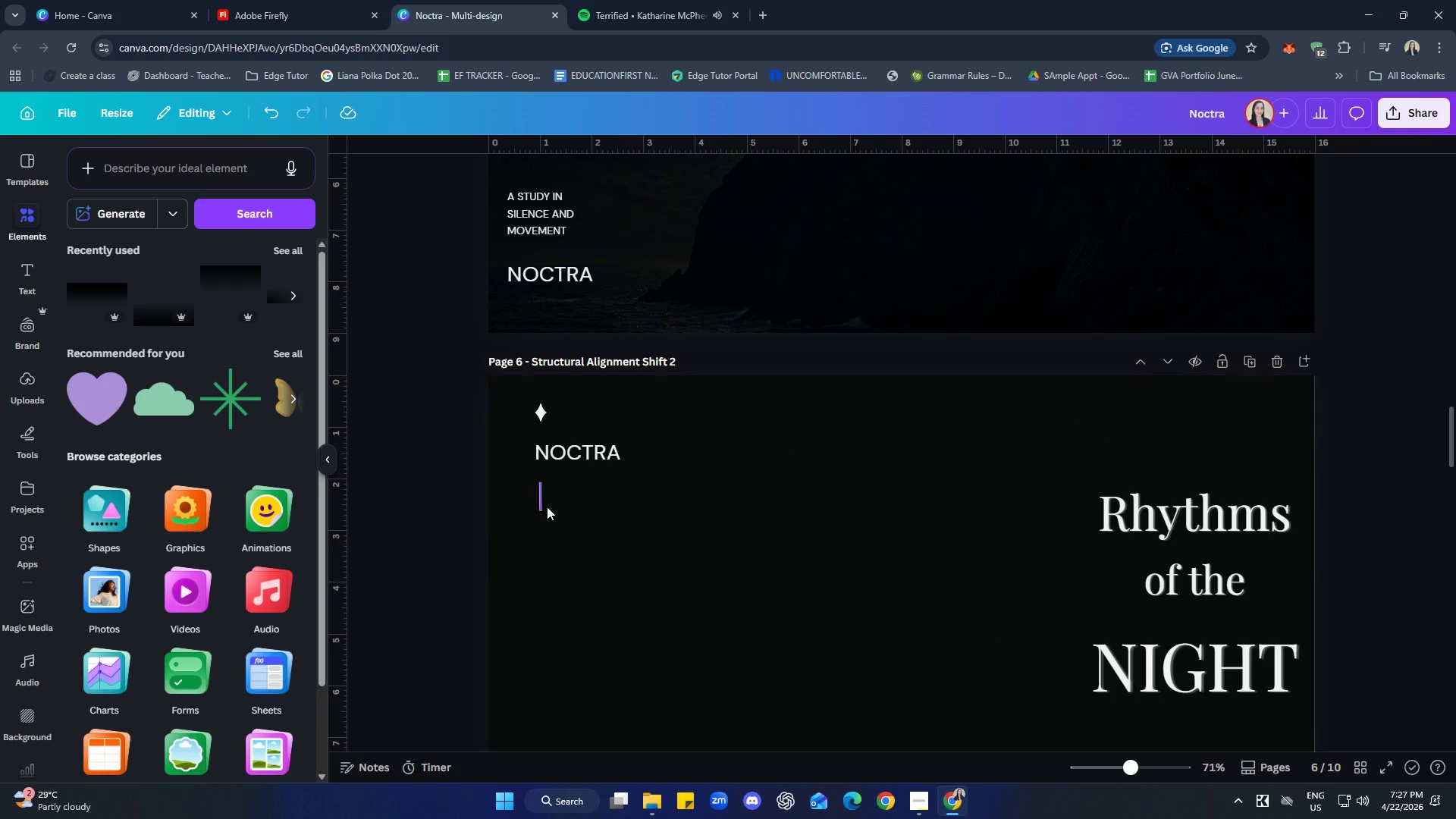 
left_click([538, 500])
 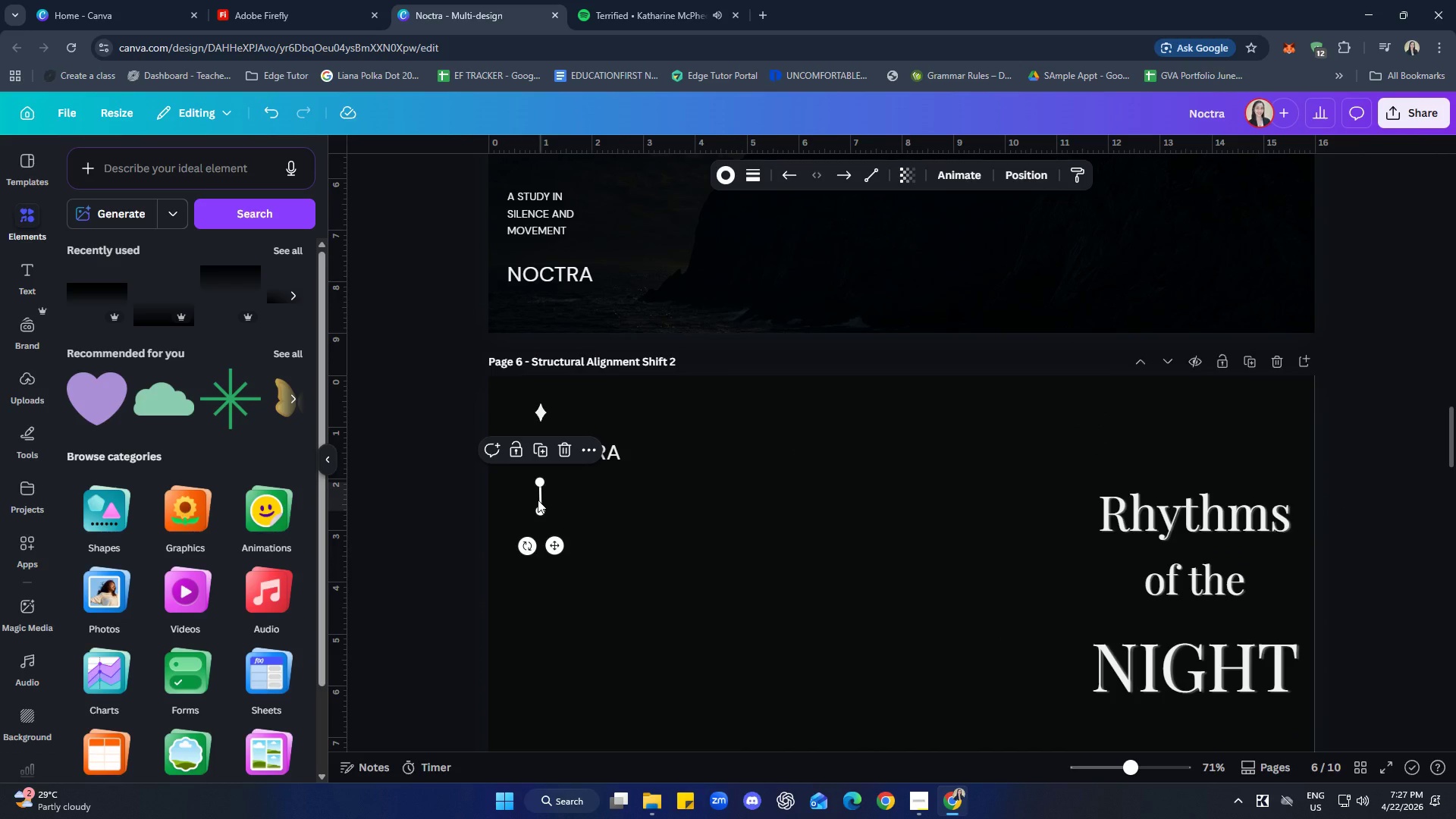 
key(Control+ControlLeft)
 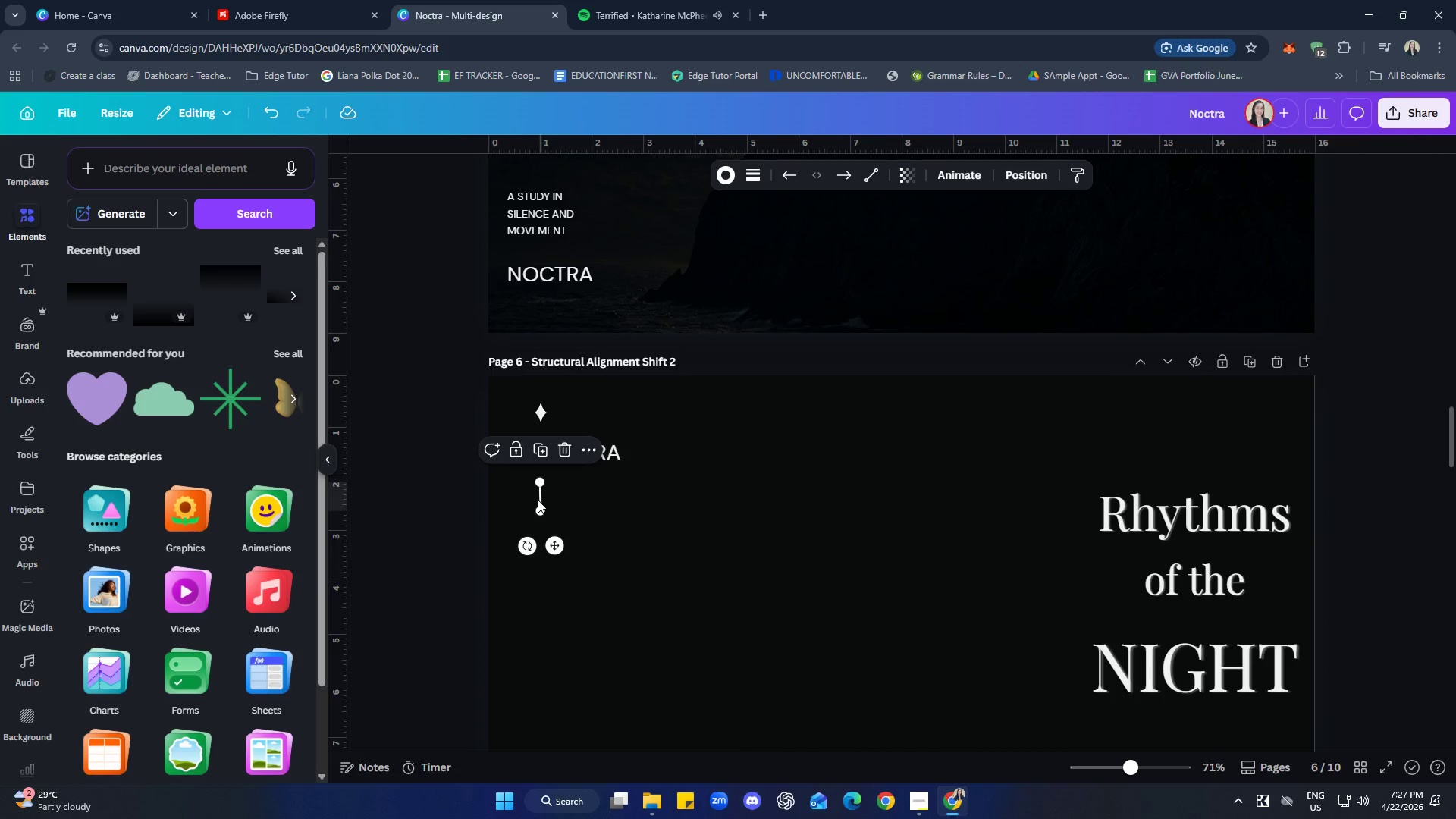 
key(Control+C)
 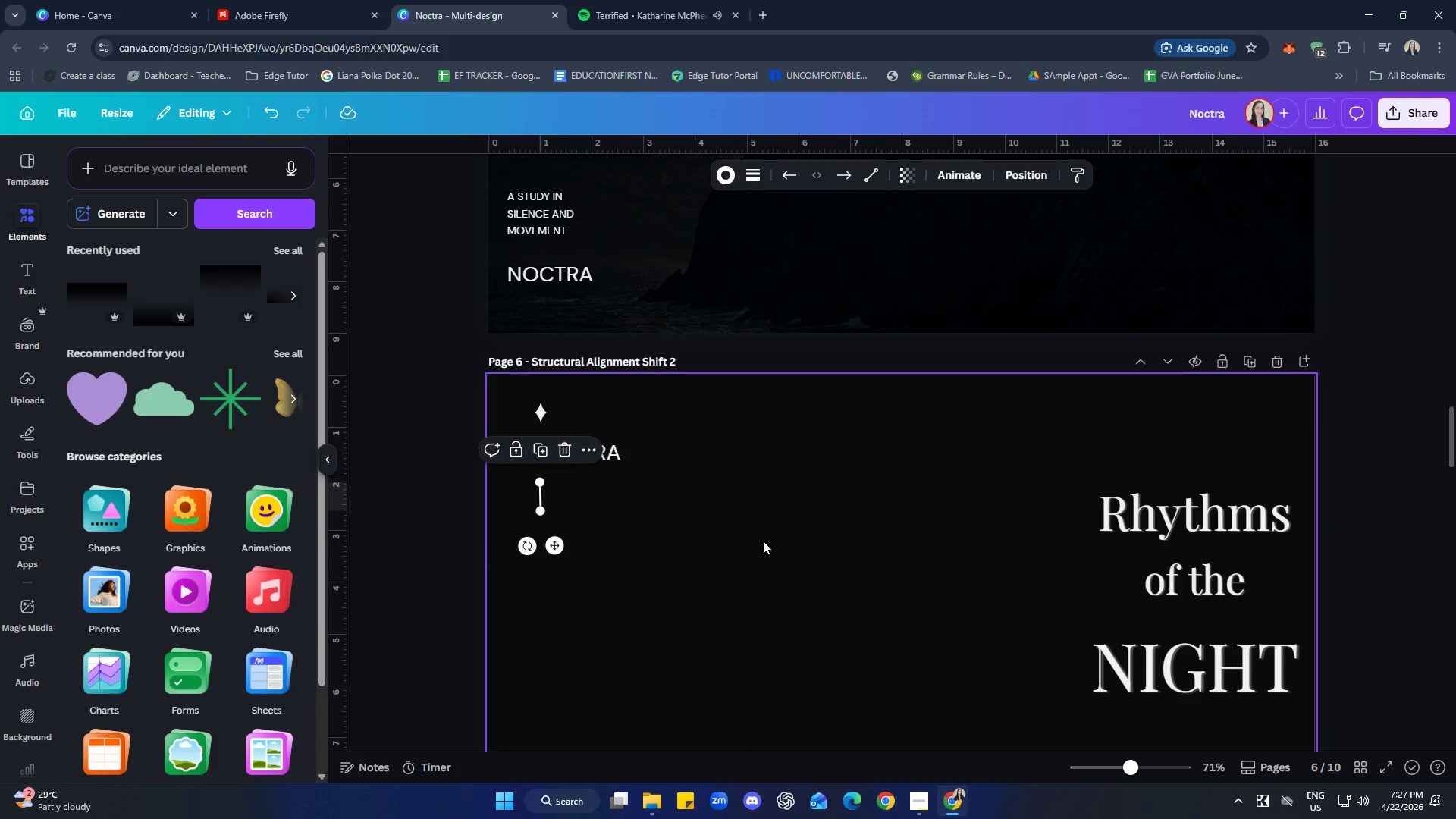 
scroll: coordinate [1215, 585], scroll_direction: down, amount: 36.0
 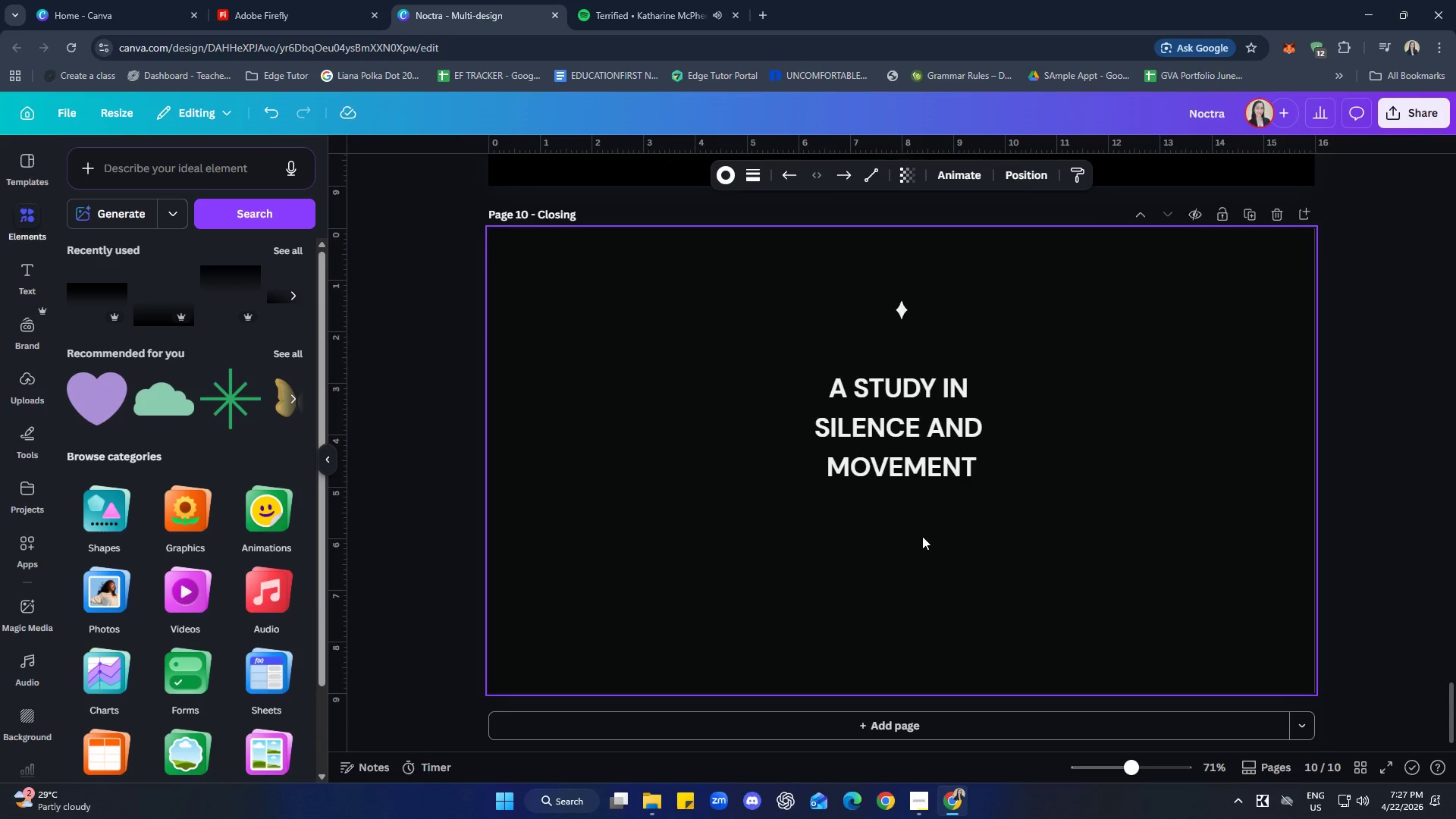 
key(Control+ControlLeft)
 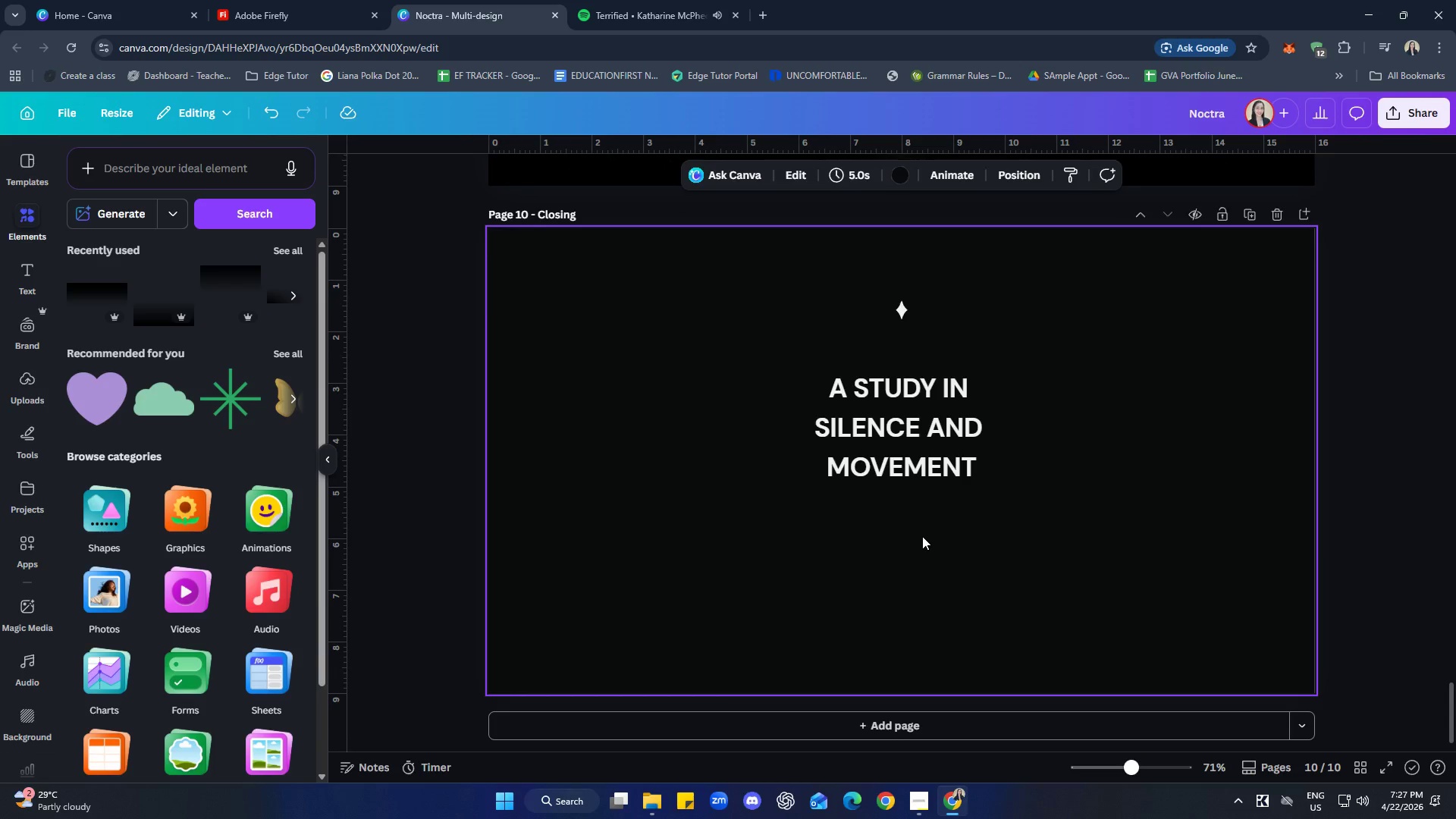 
key(Control+V)
 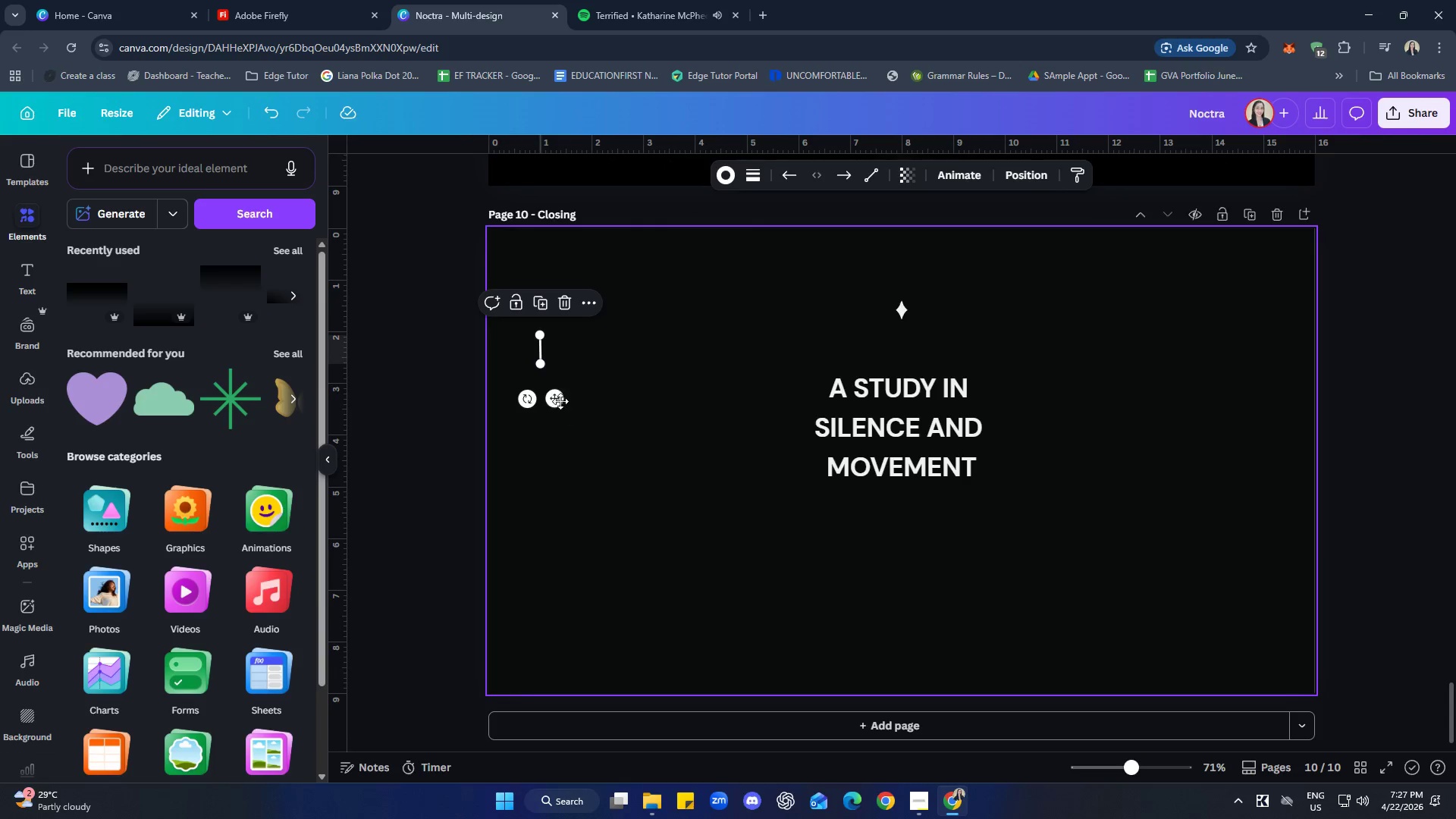 
left_click_drag(start_coordinate=[560, 402], to_coordinate=[921, 562])
 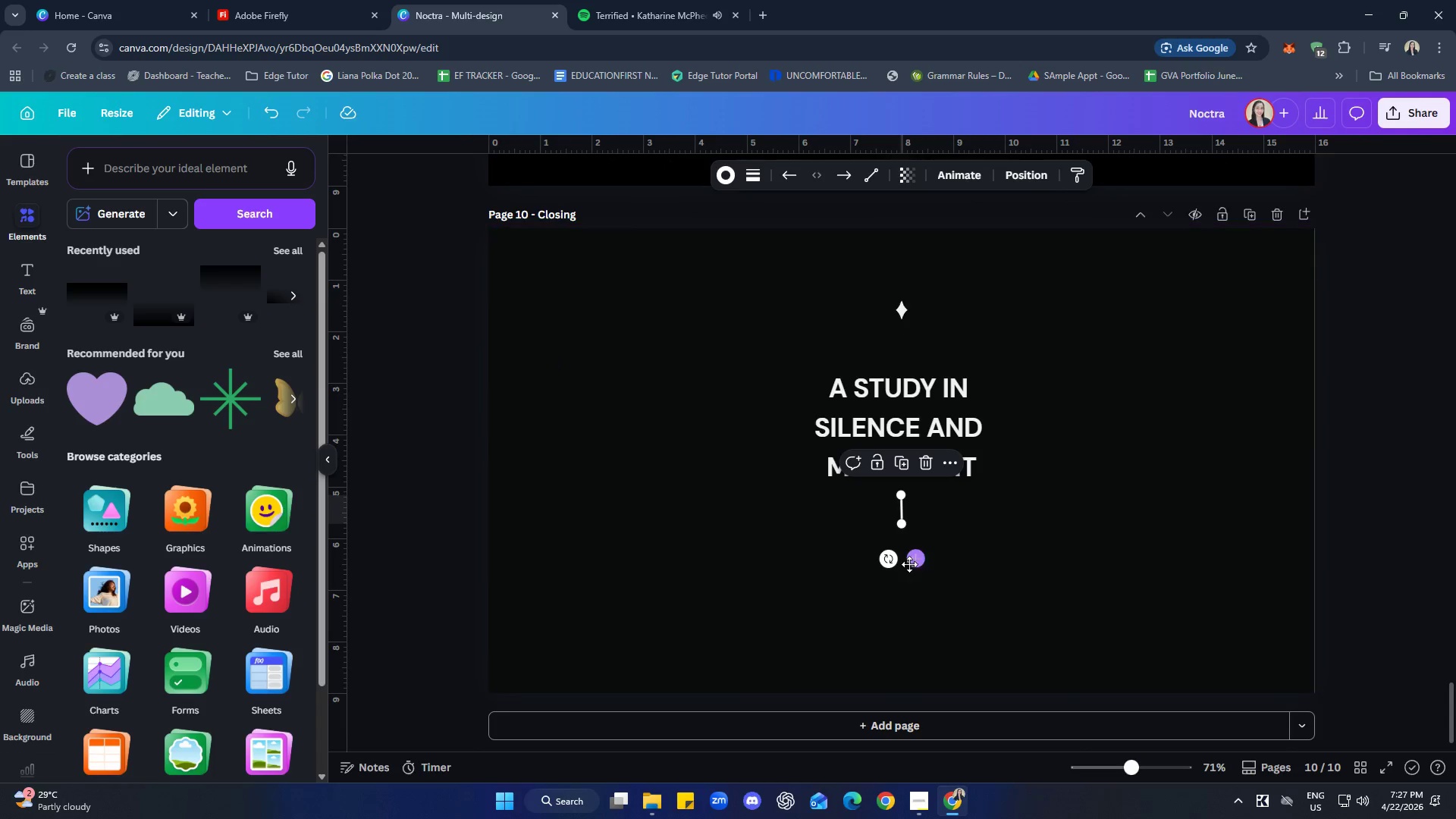 
mouse_move([912, 570])
 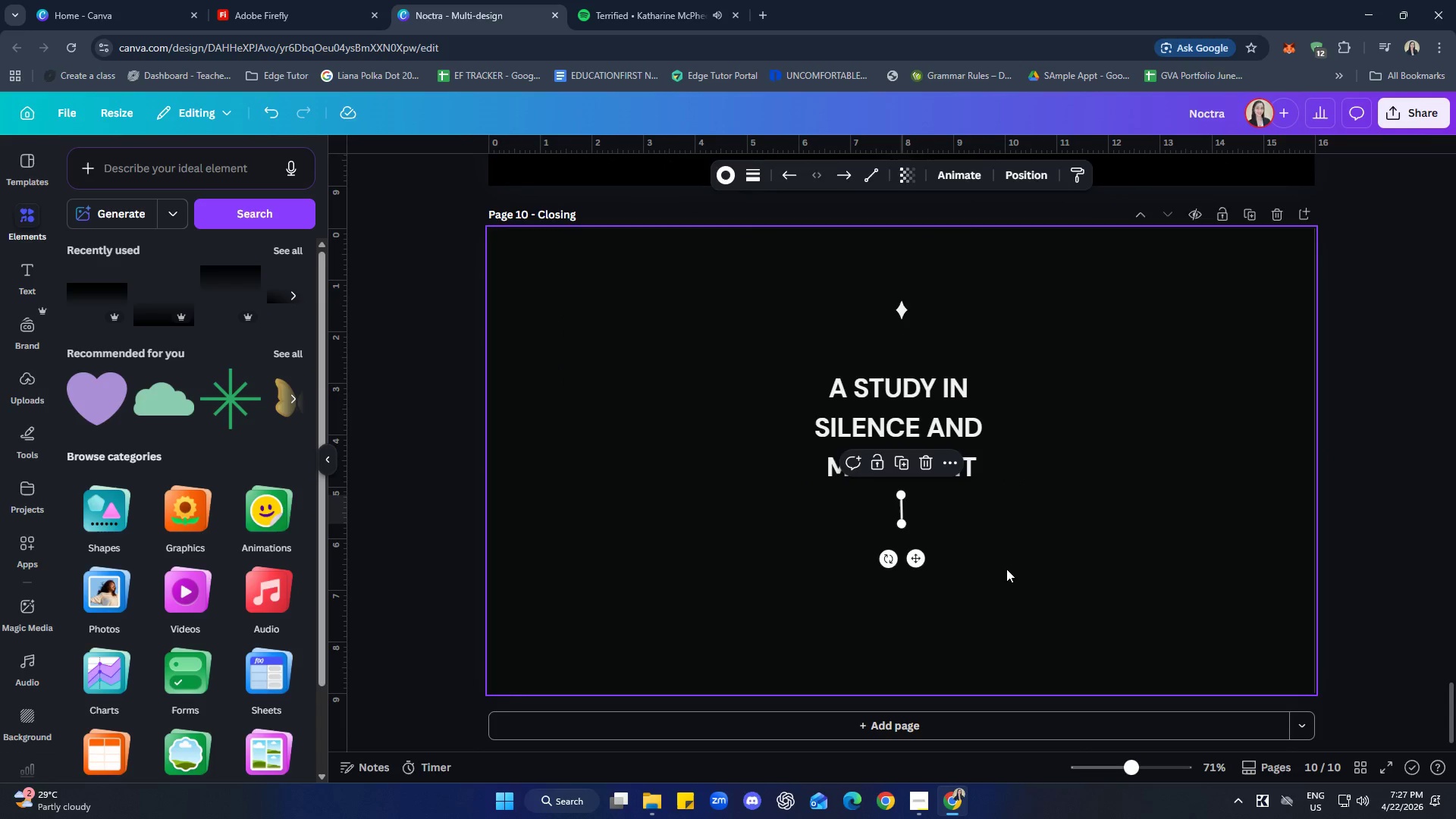 
left_click([1006, 569])
 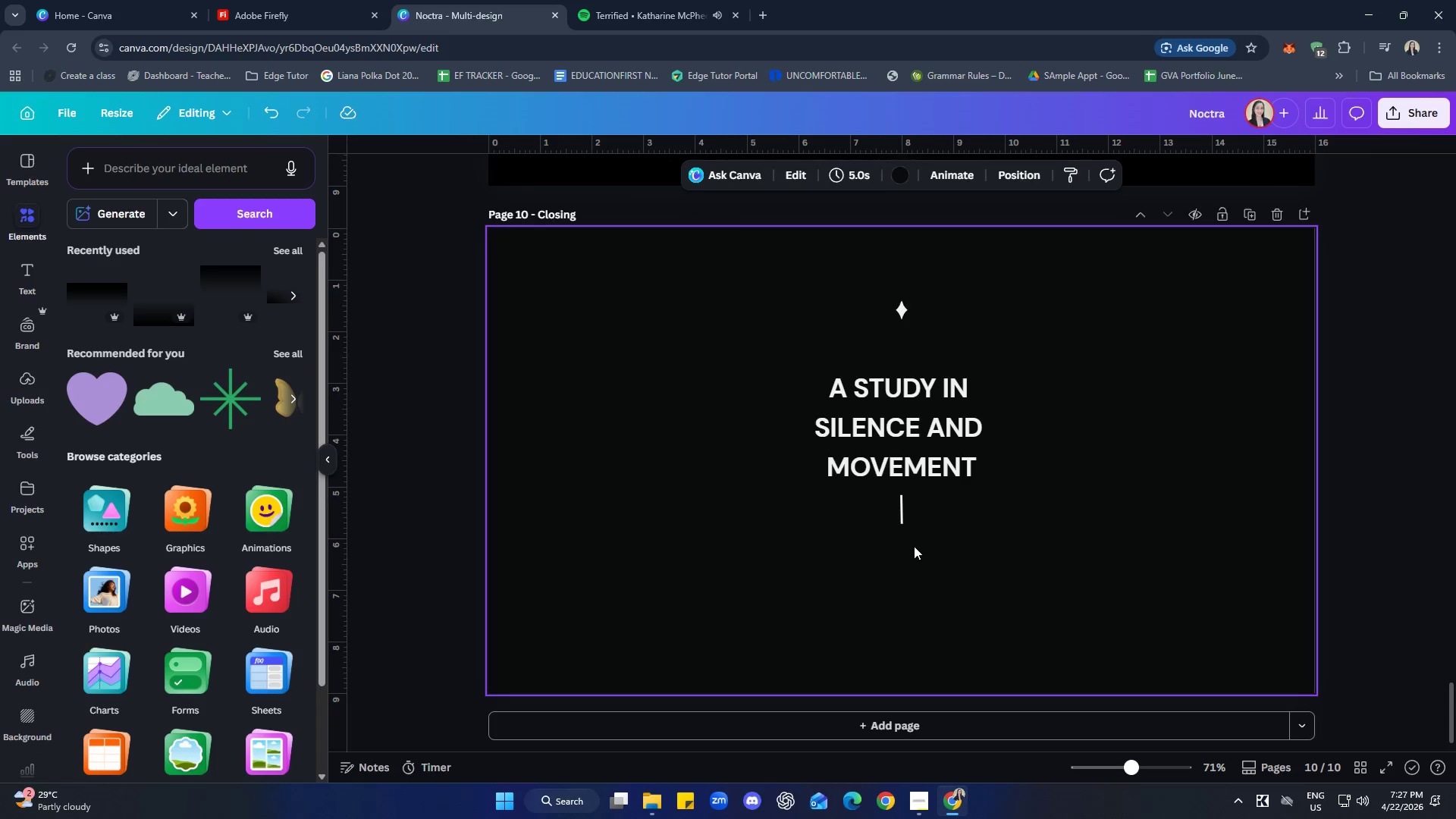 
left_click([904, 519])
 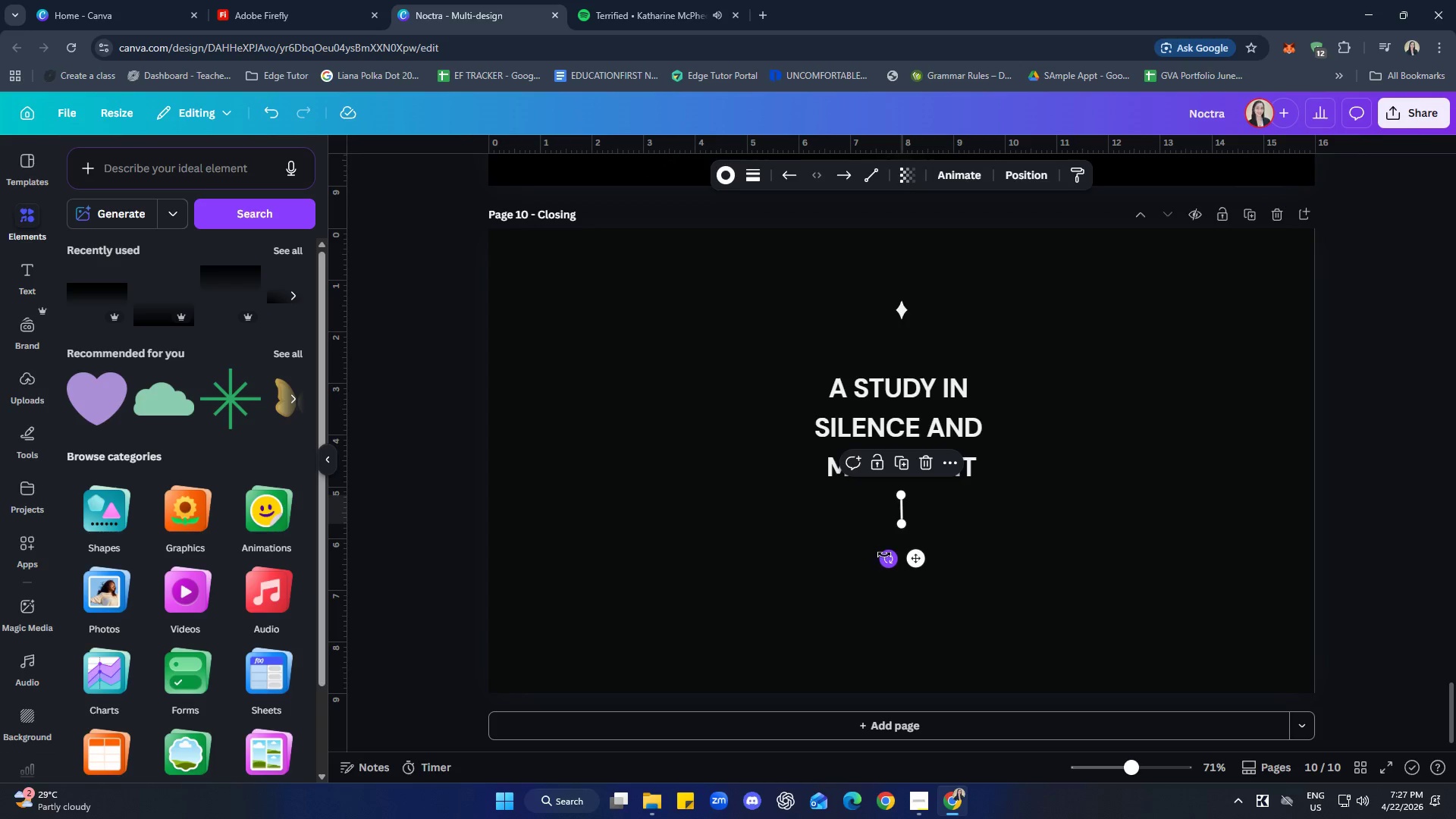 
left_click_drag(start_coordinate=[885, 557], to_coordinate=[885, 562])
 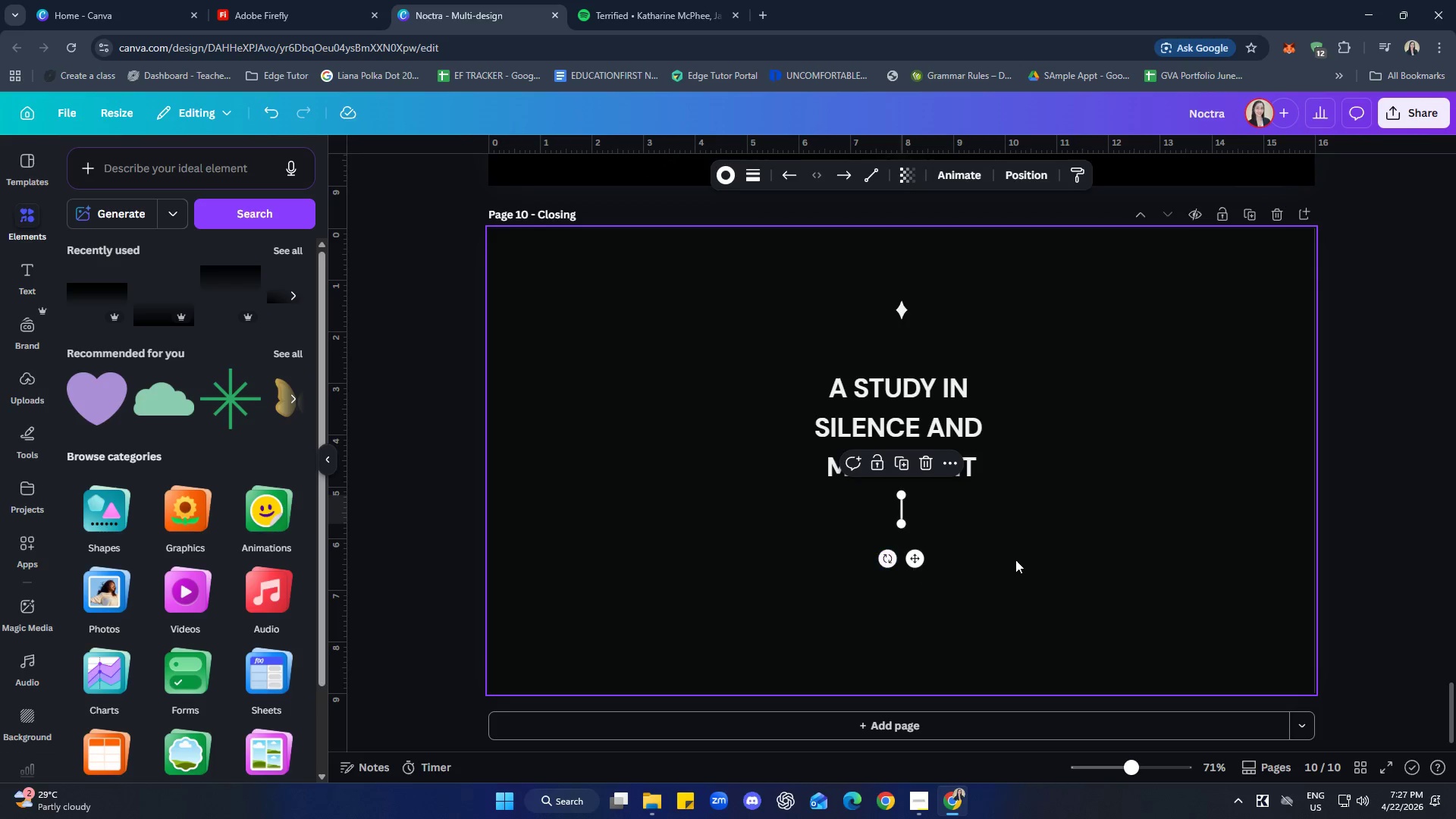 
left_click([1021, 559])
 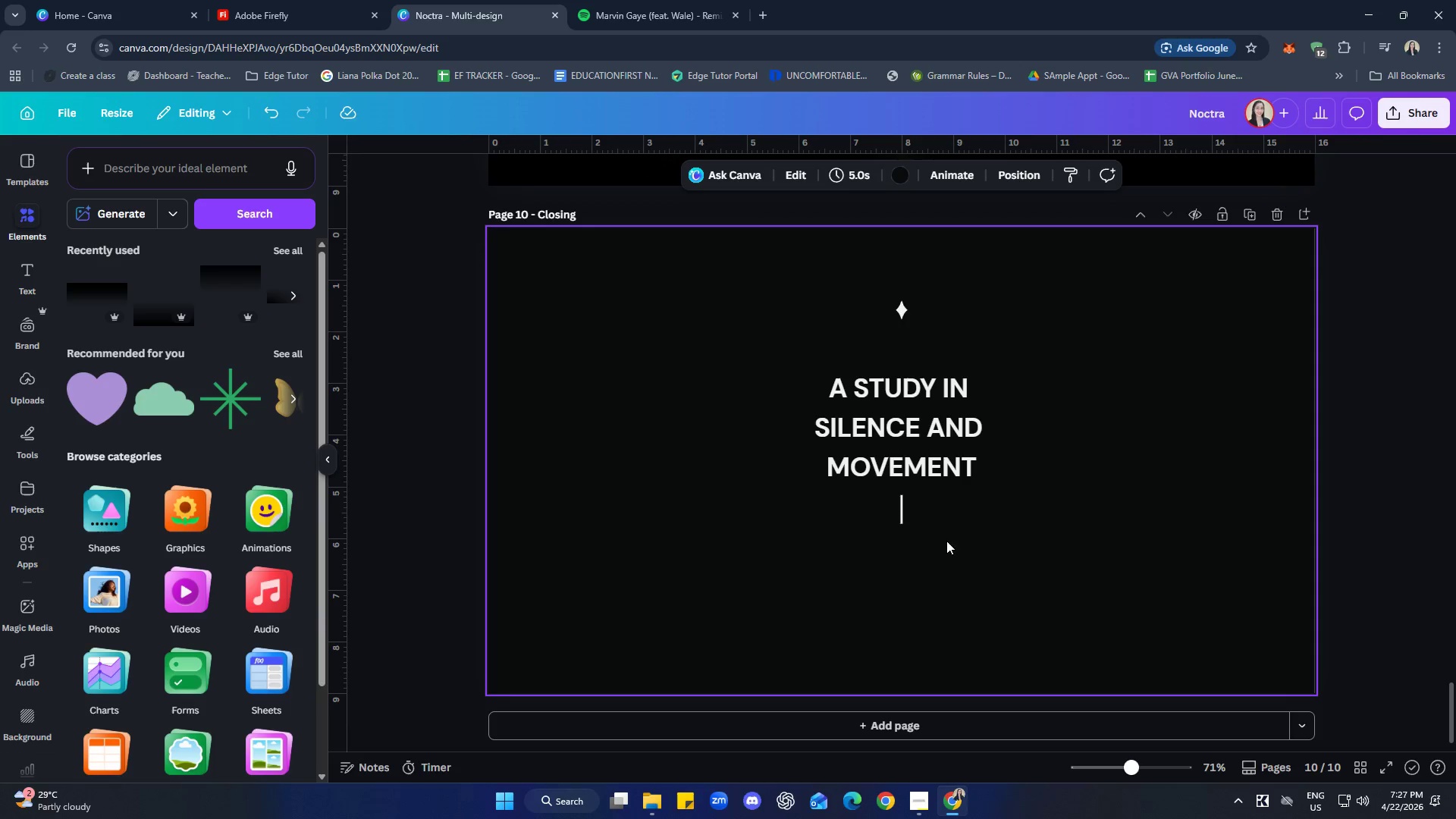 
left_click([902, 513])
 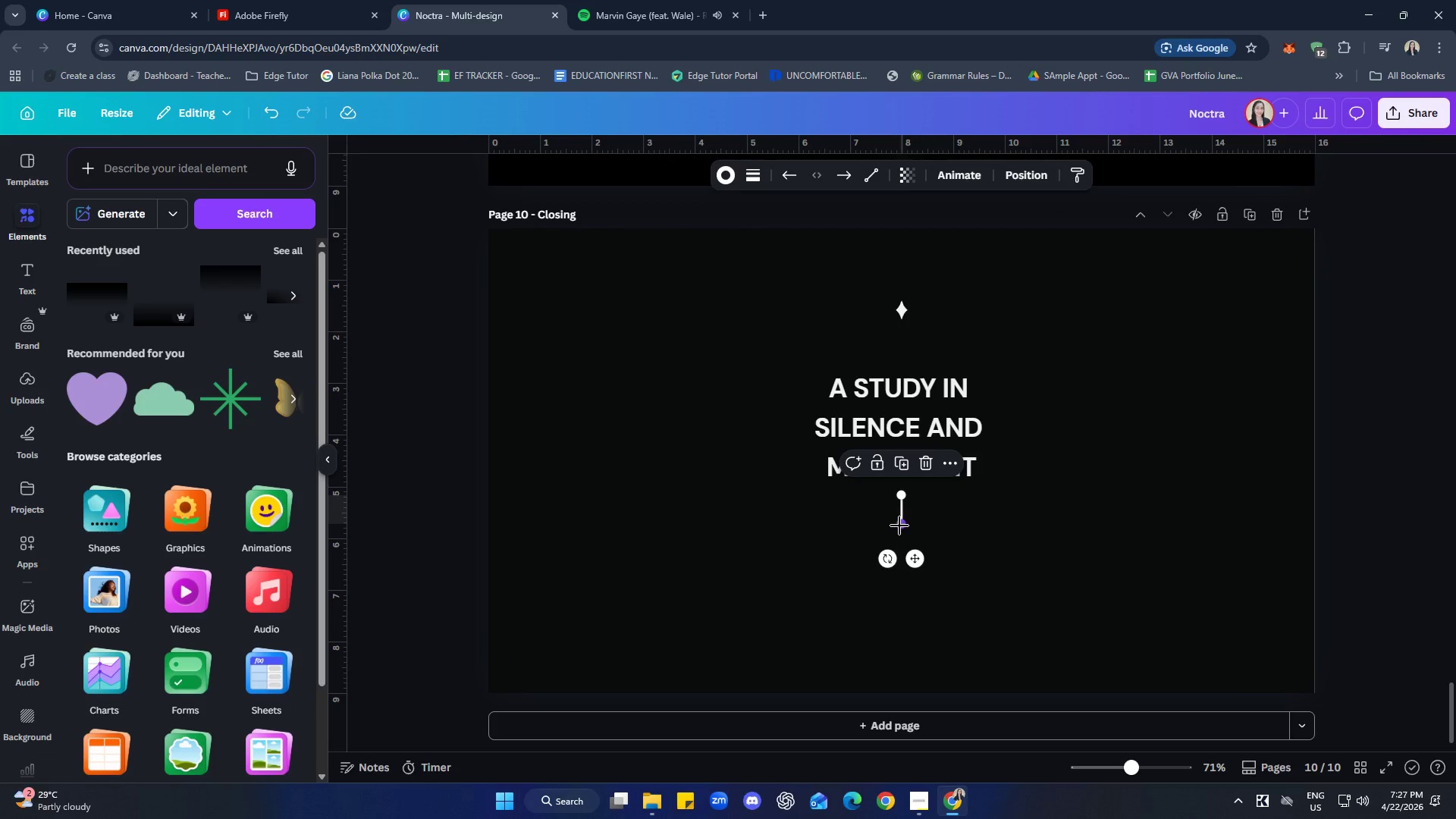 
left_click_drag(start_coordinate=[900, 526], to_coordinate=[900, 546])
 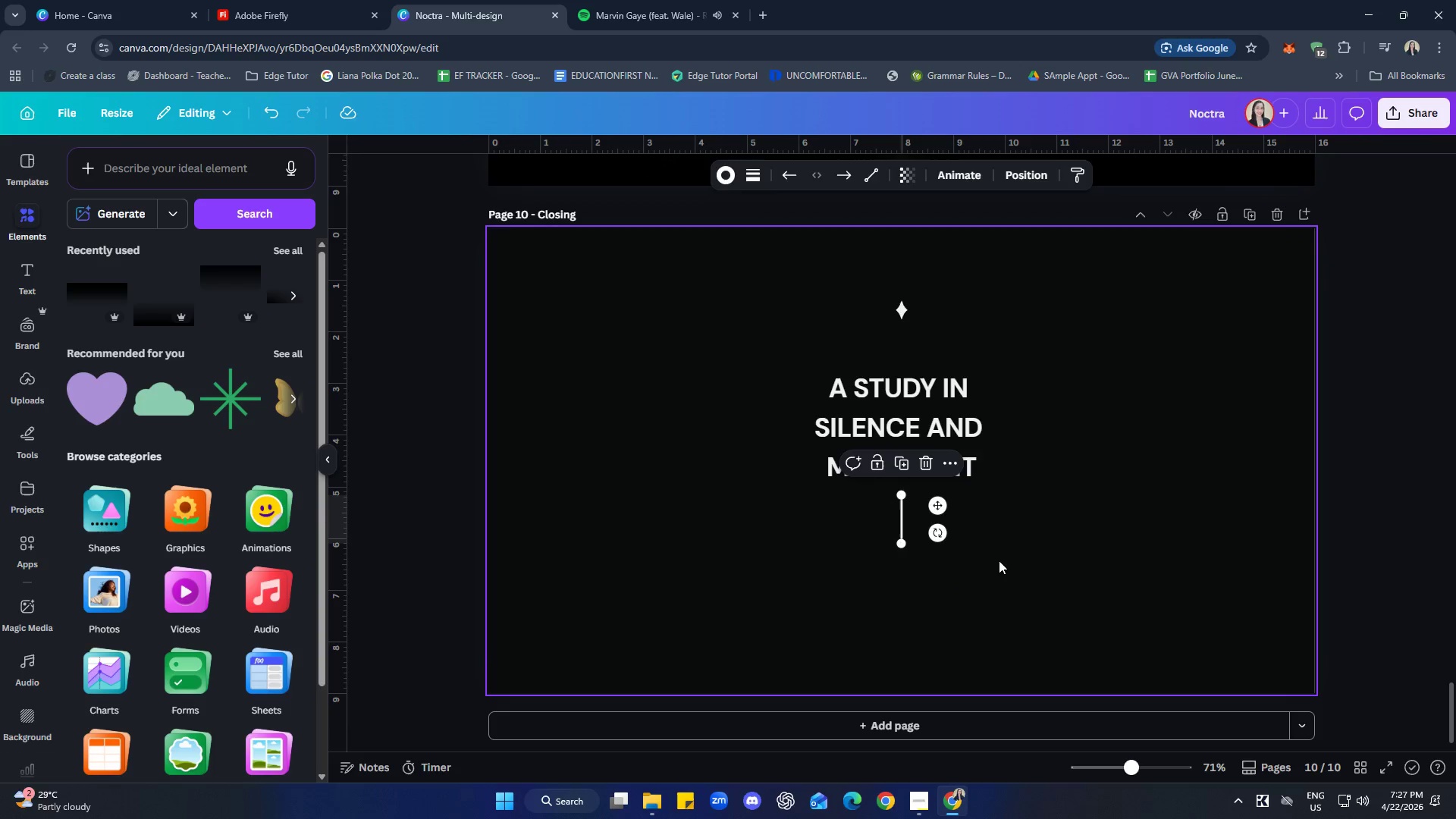 
left_click([999, 560])
 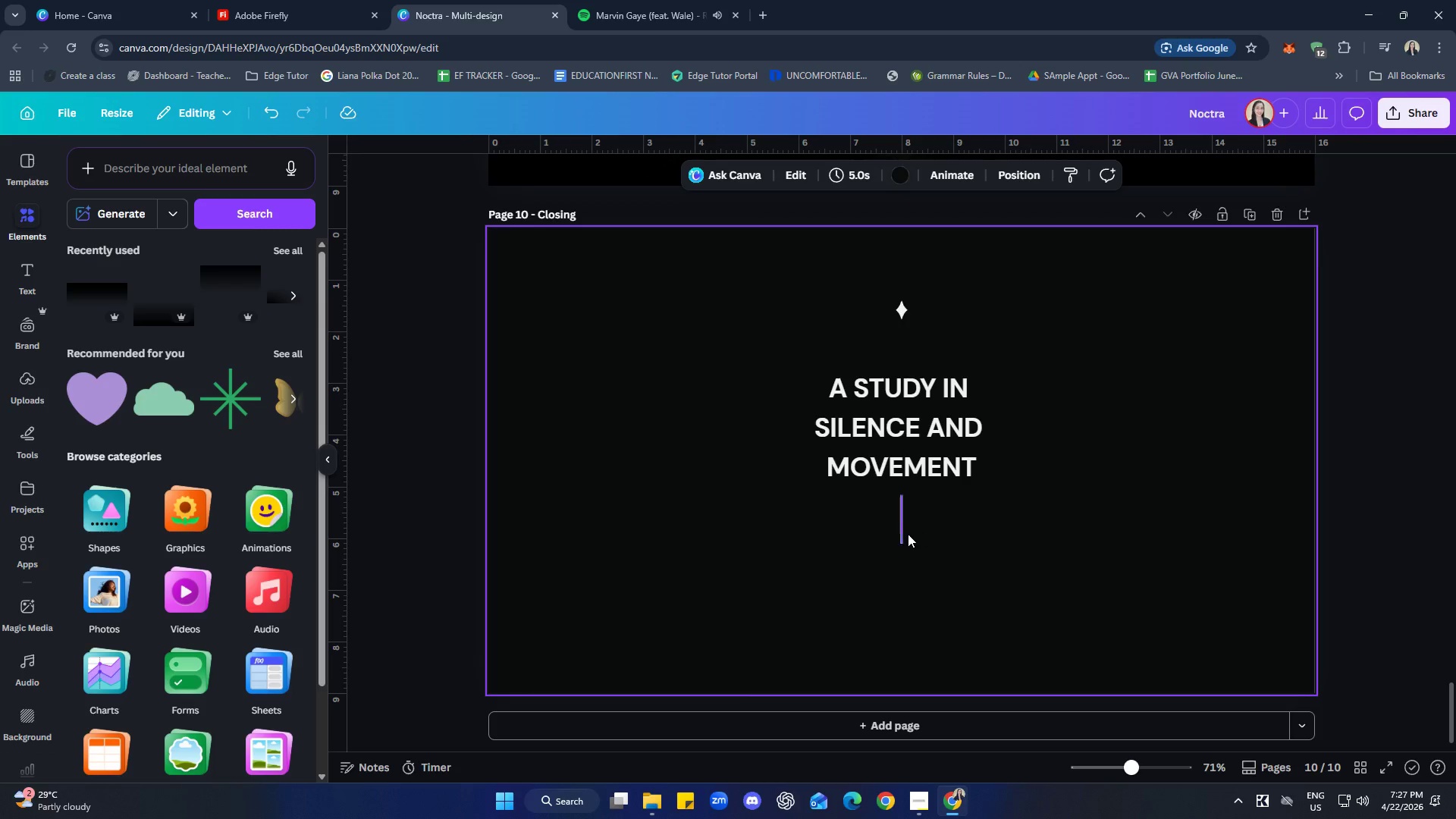 
left_click([907, 532])
 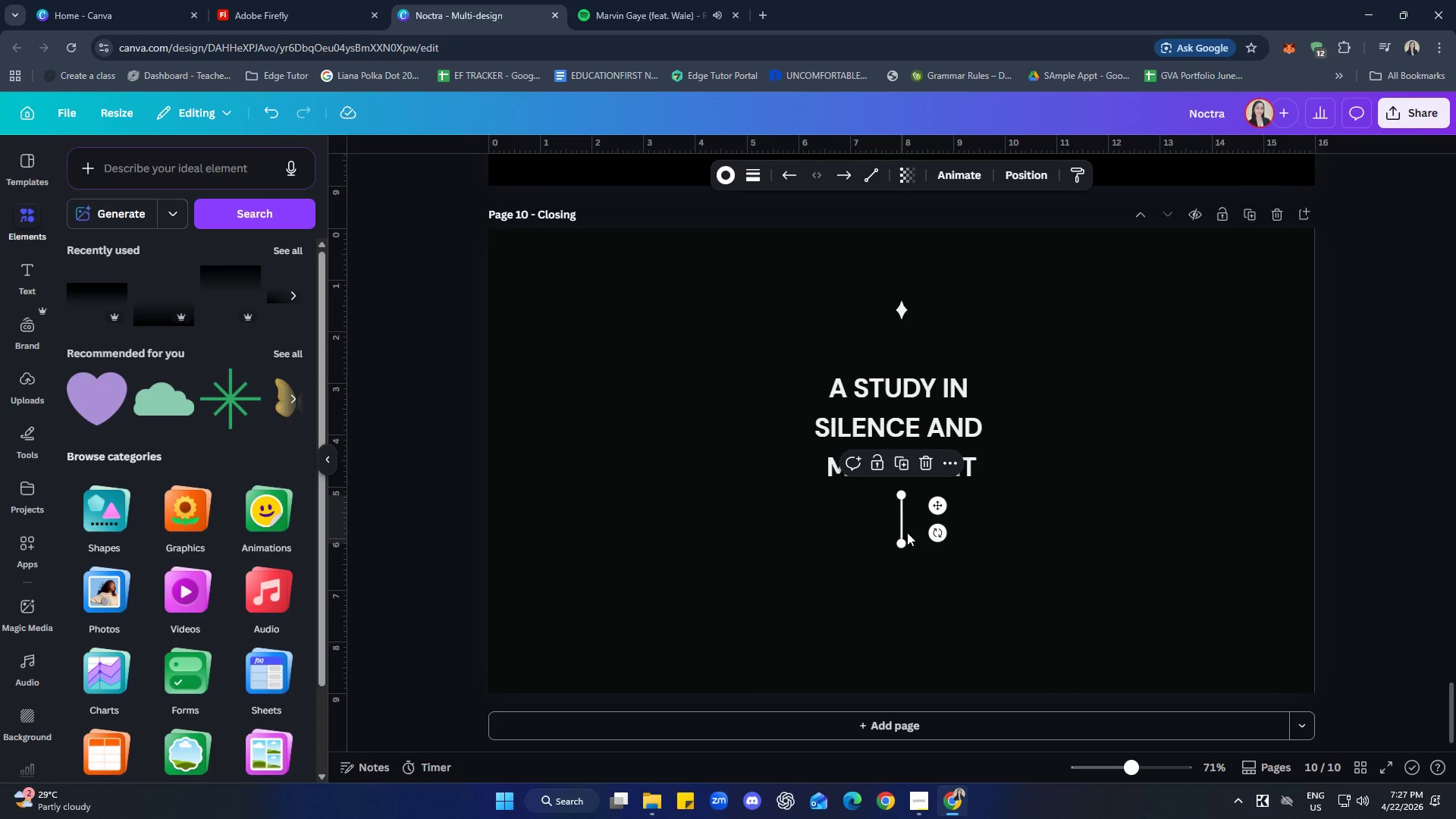 
key(ArrowDown)
 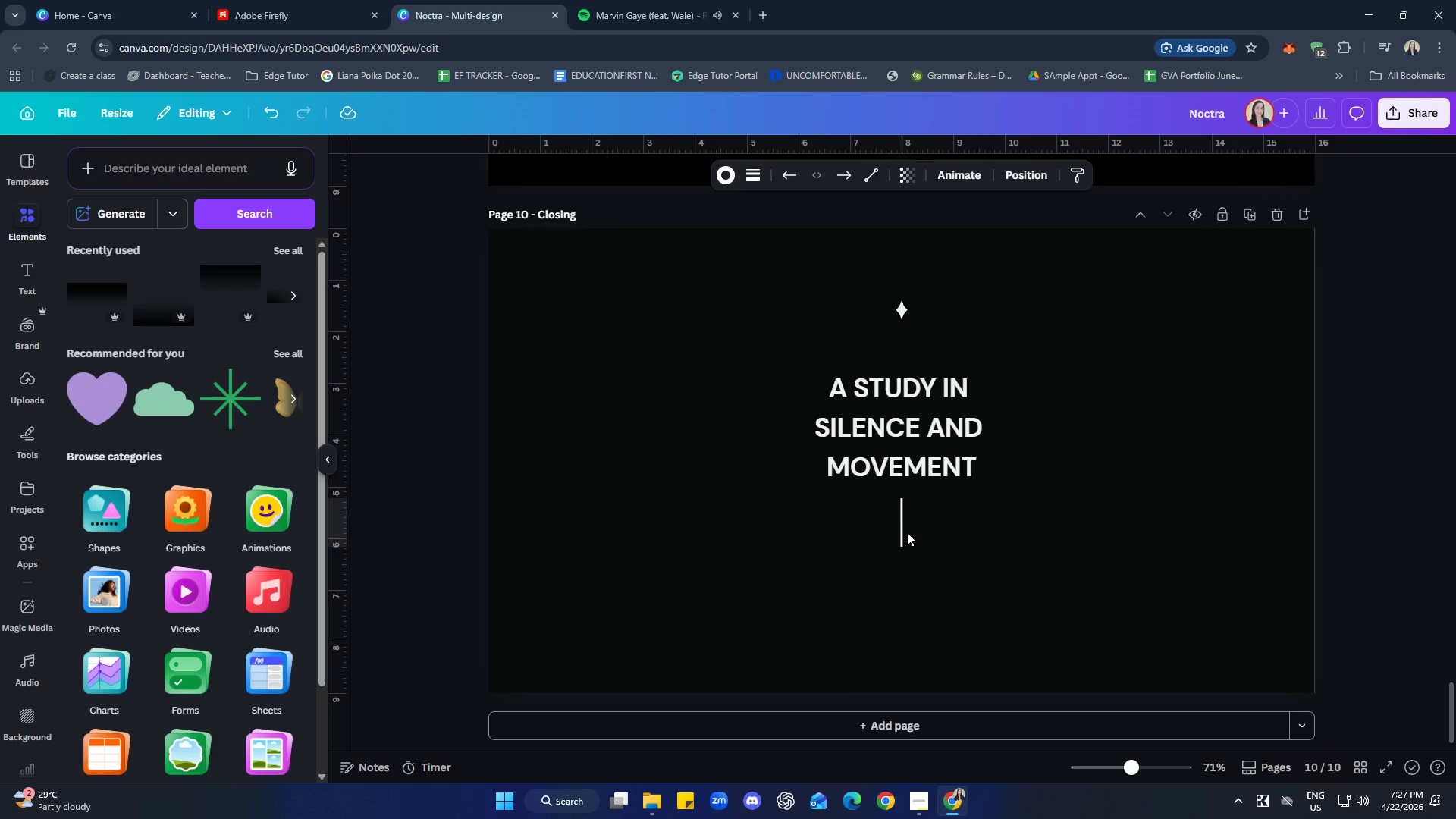 
key(ArrowDown)
 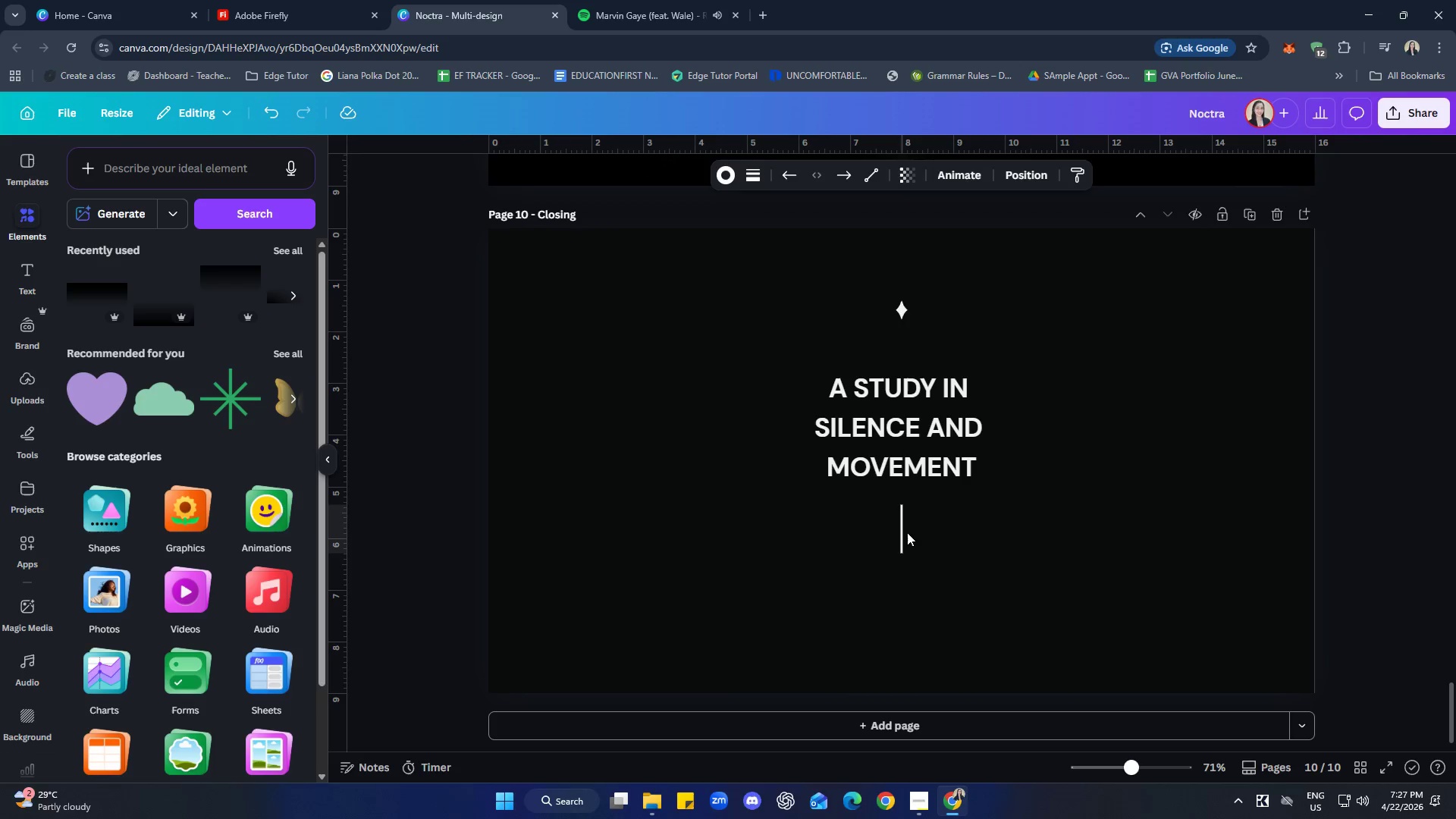 
key(ArrowDown)
 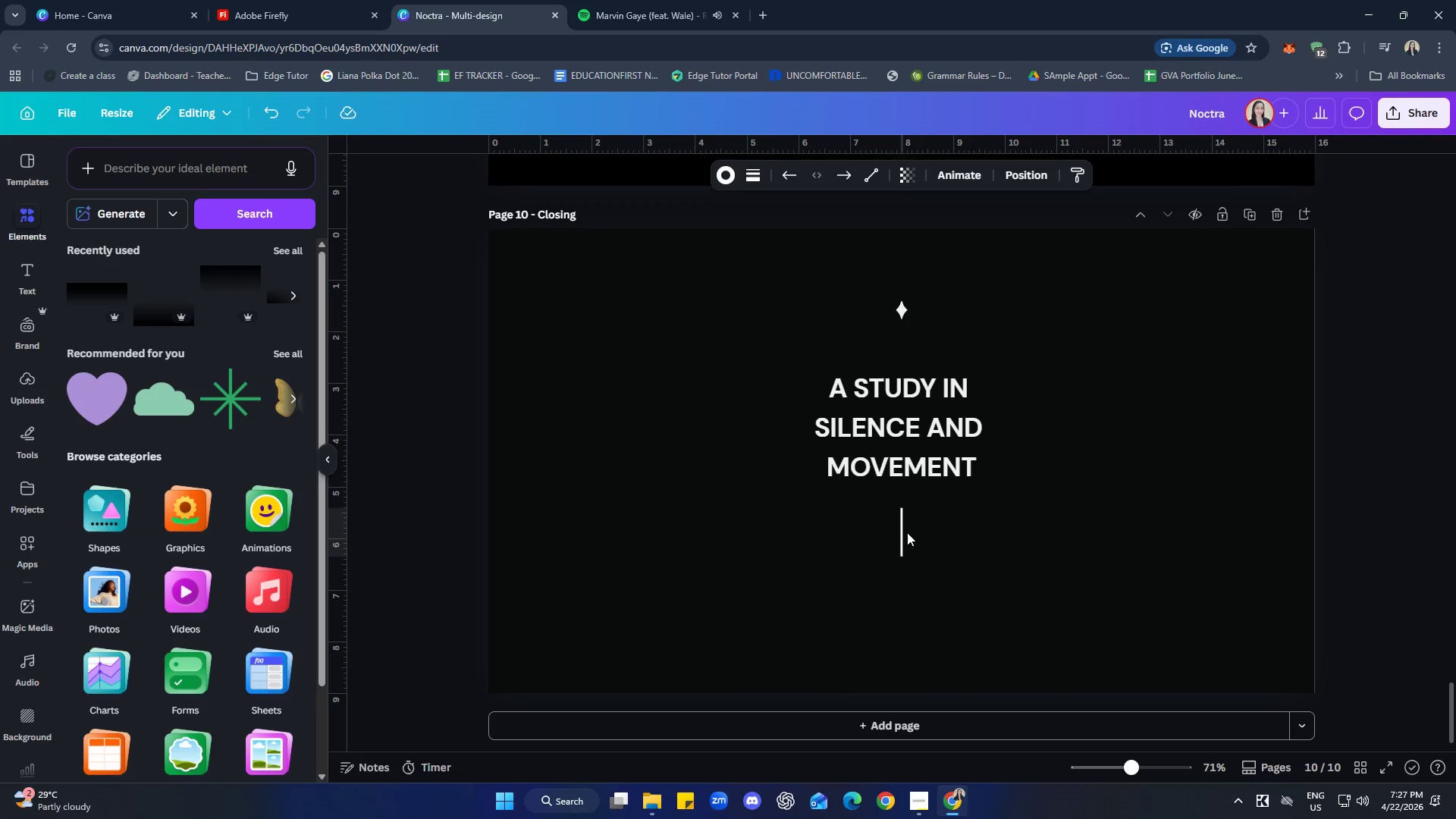 
key(ArrowDown)
 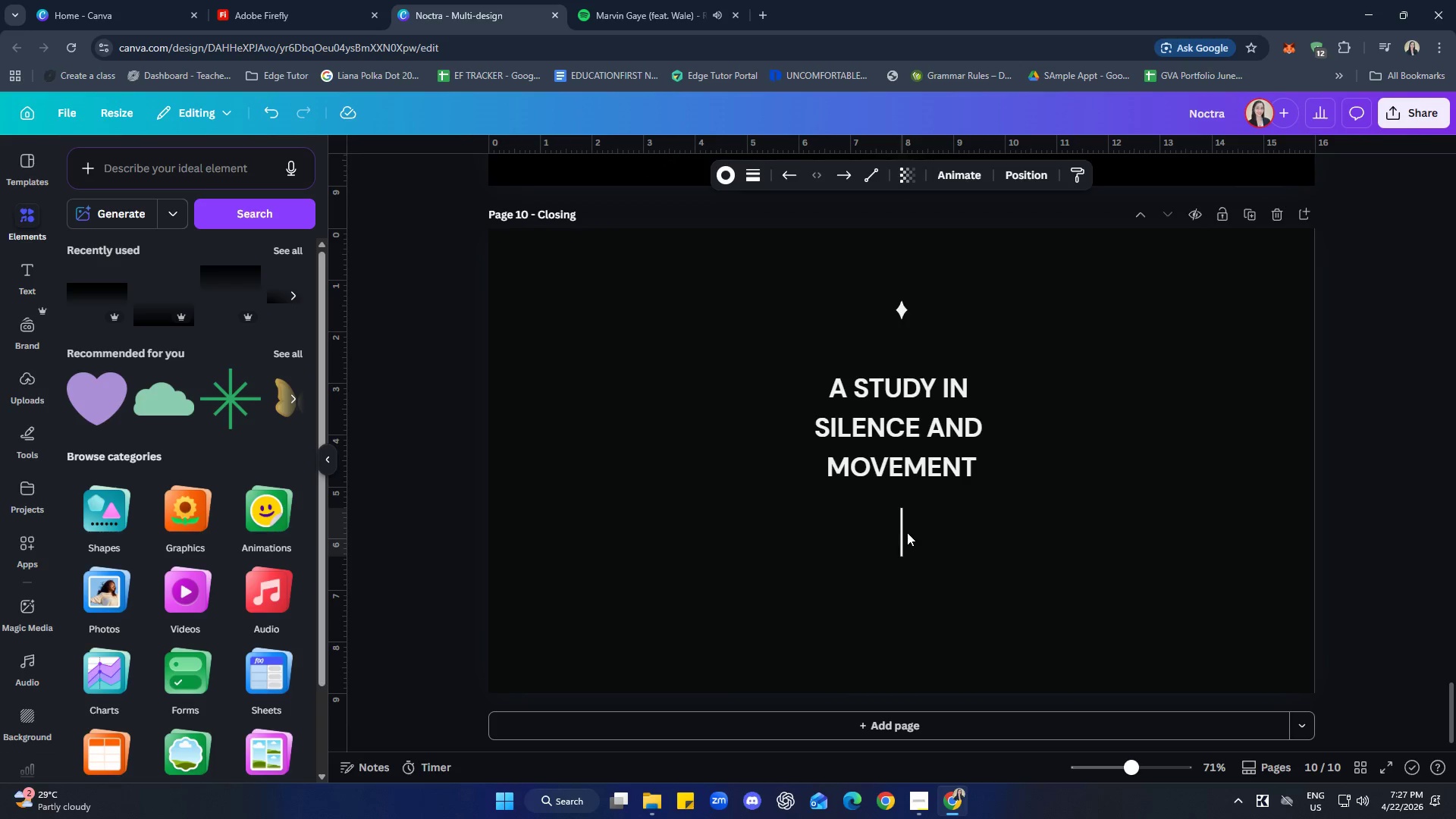 
key(ArrowDown)
 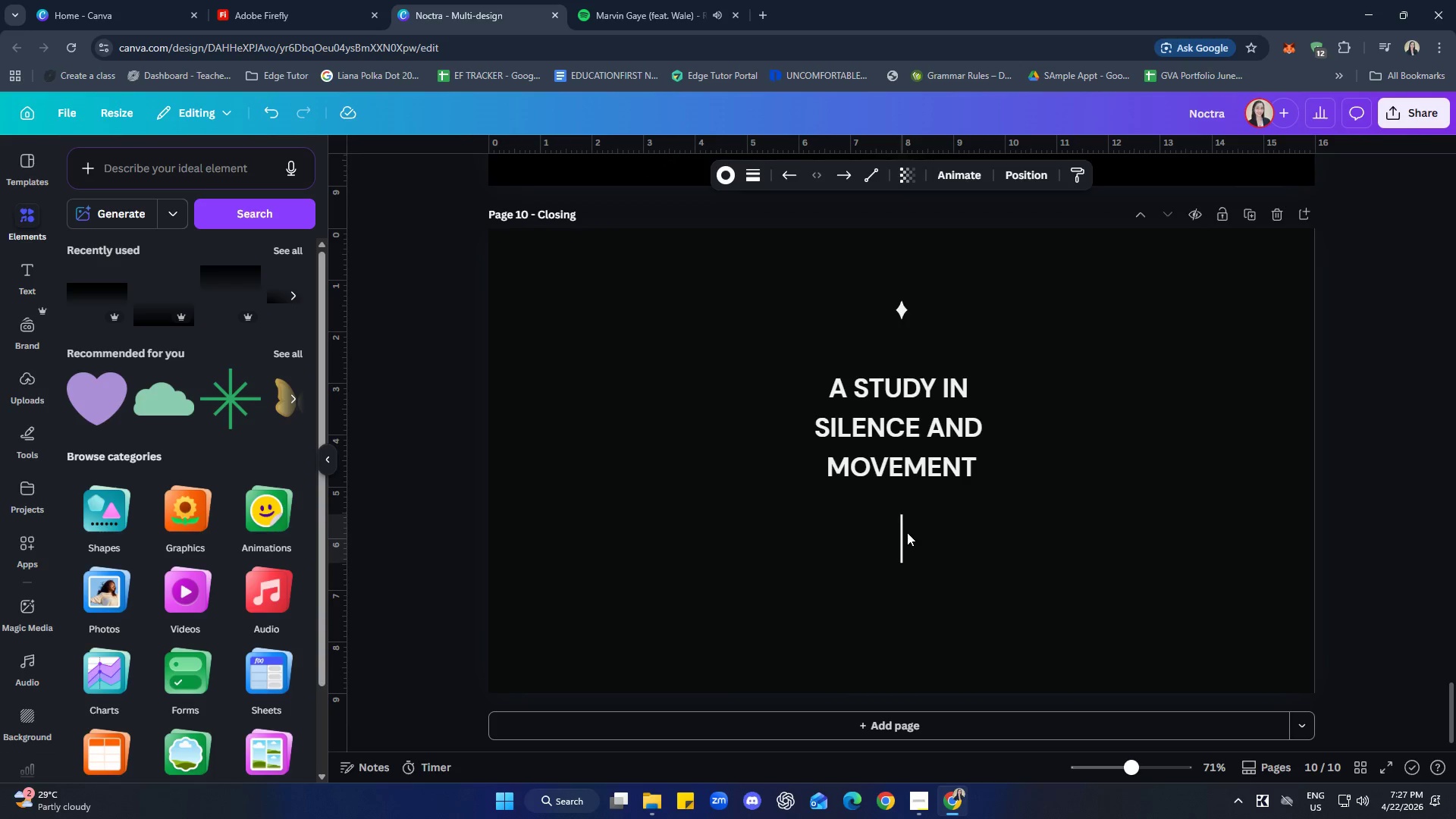 
key(ArrowDown)
 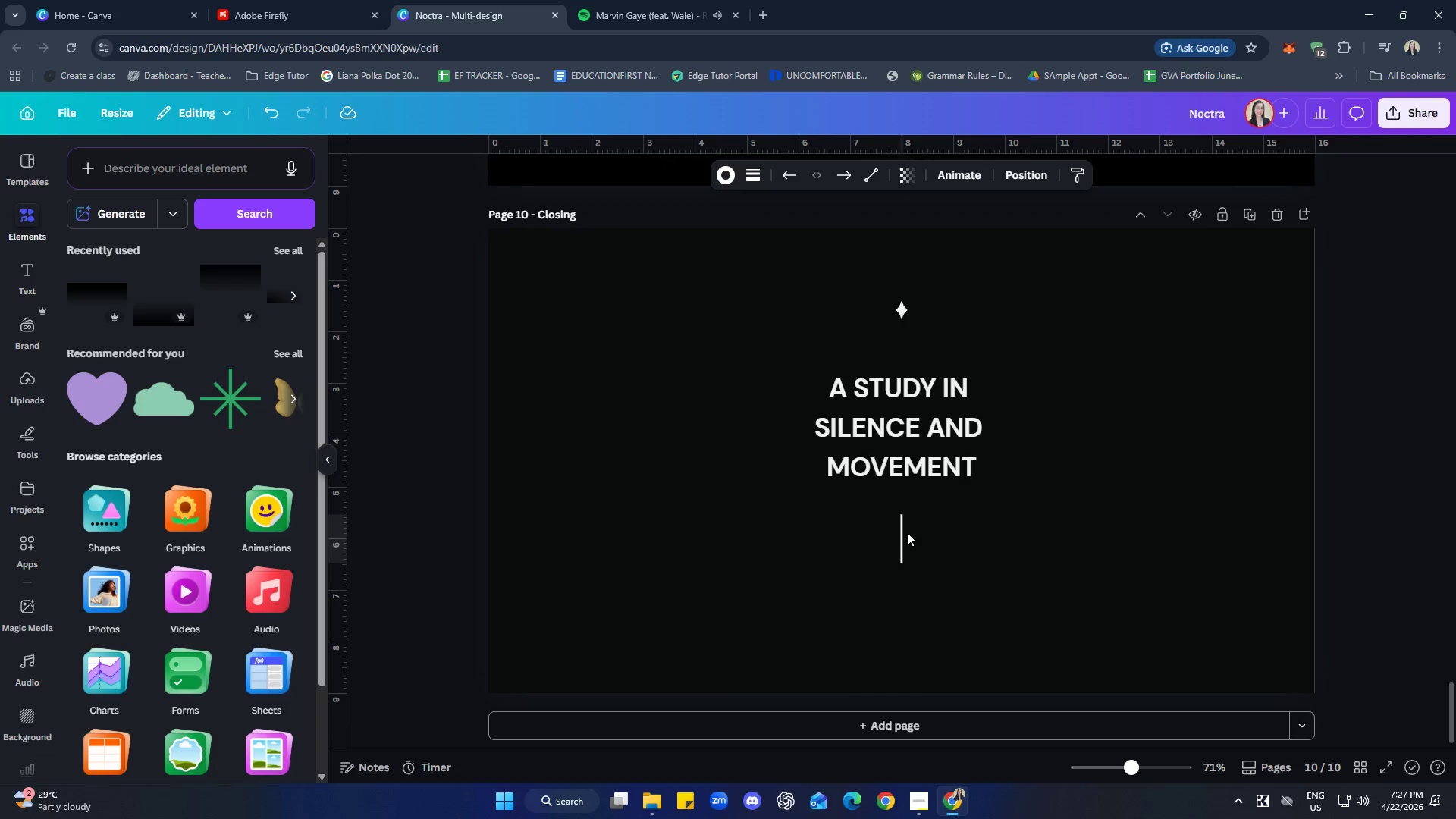 
key(ArrowDown)
 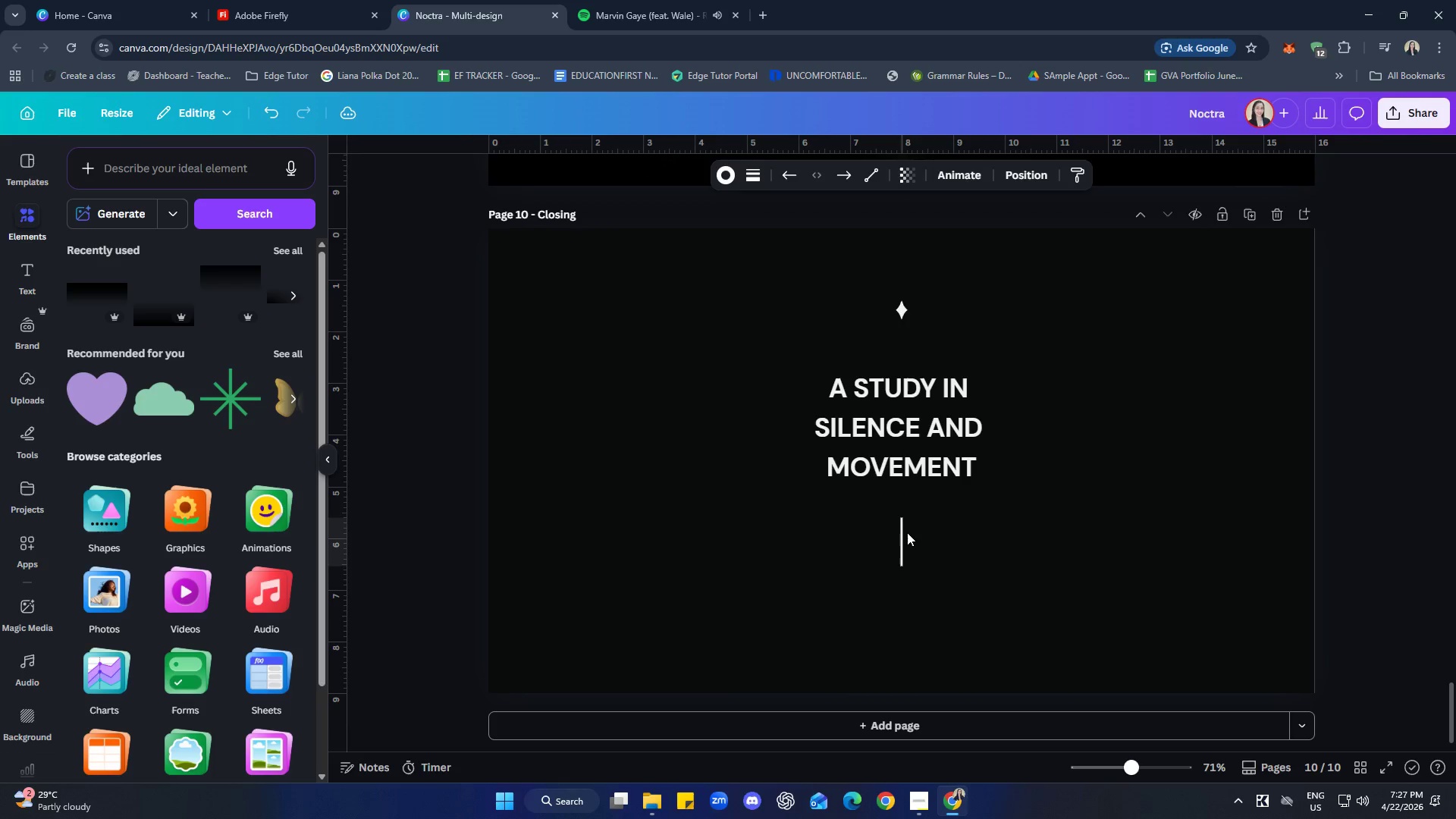 
key(ArrowDown)
 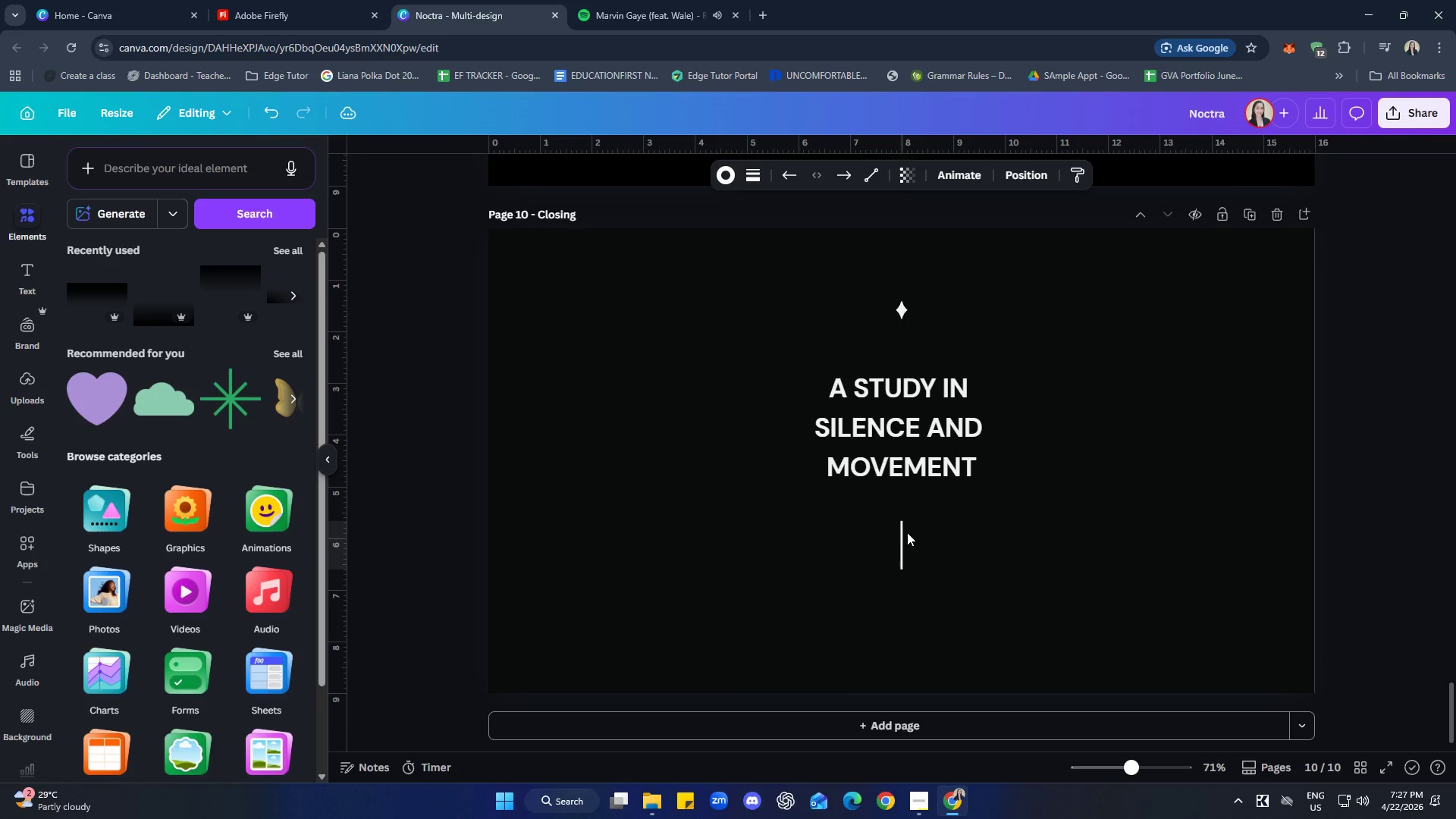 
key(ArrowUp)
 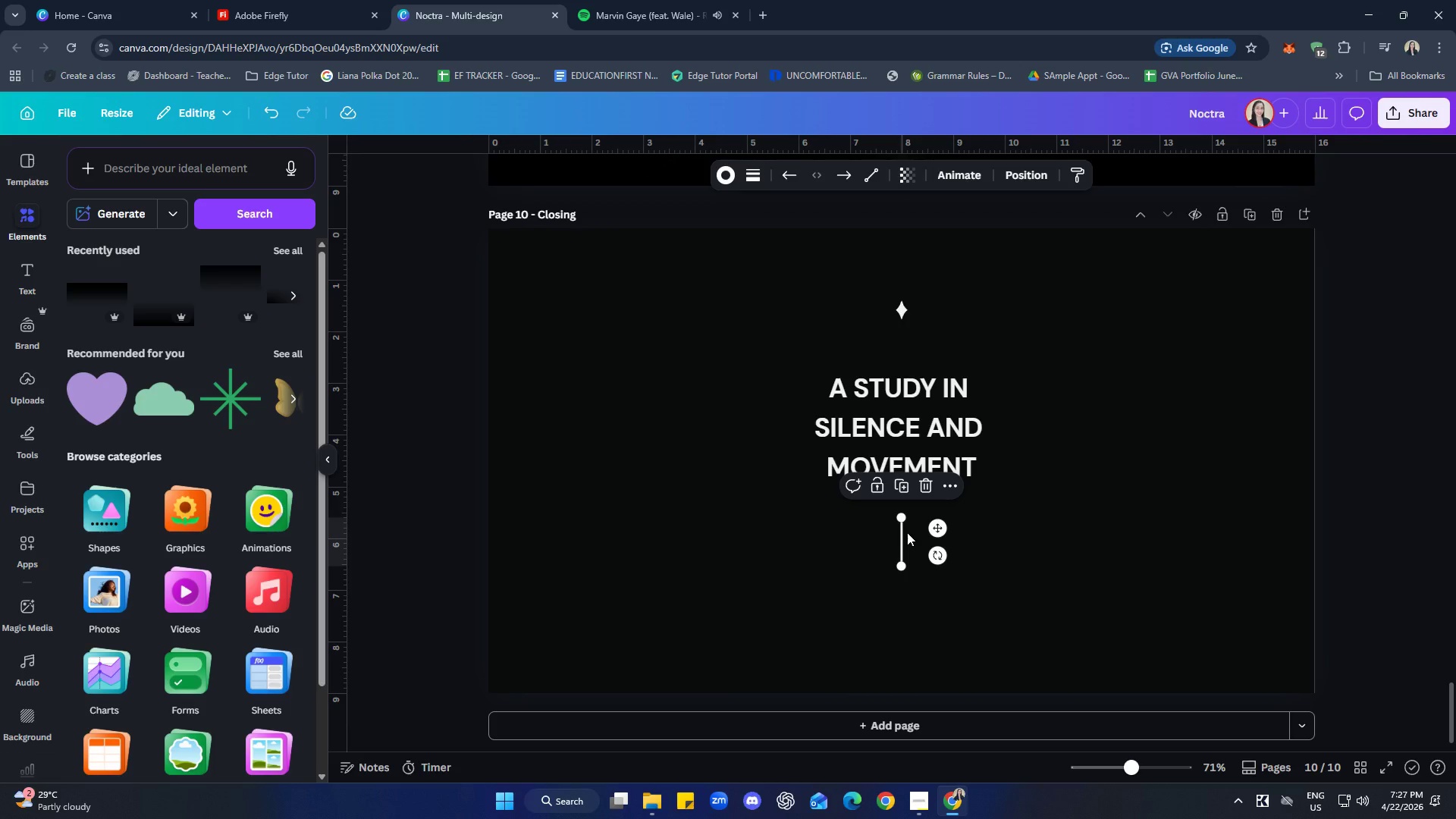 
left_click([1035, 529])
 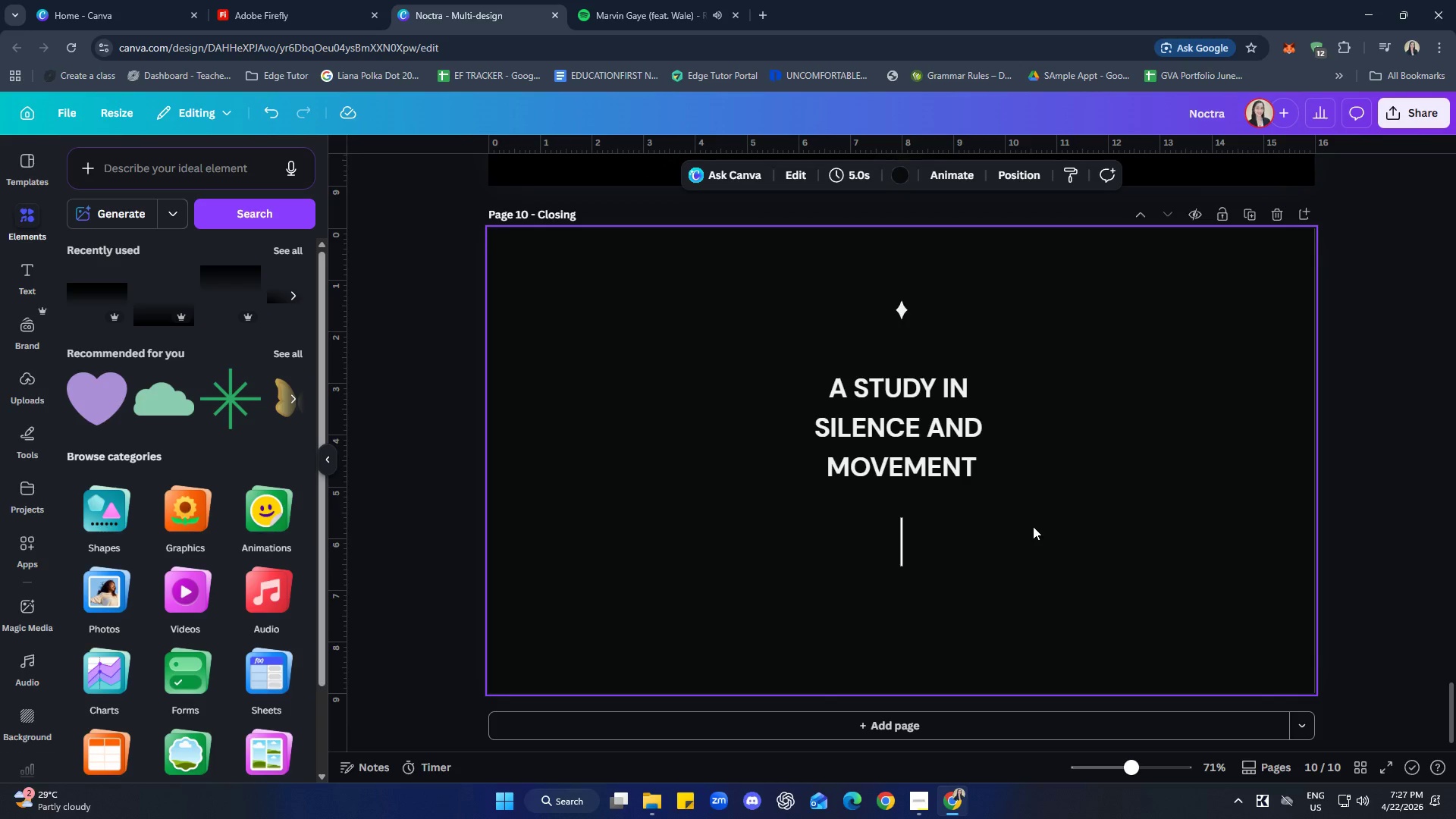 
scroll: coordinate [883, 504], scroll_direction: up, amount: 8.0
 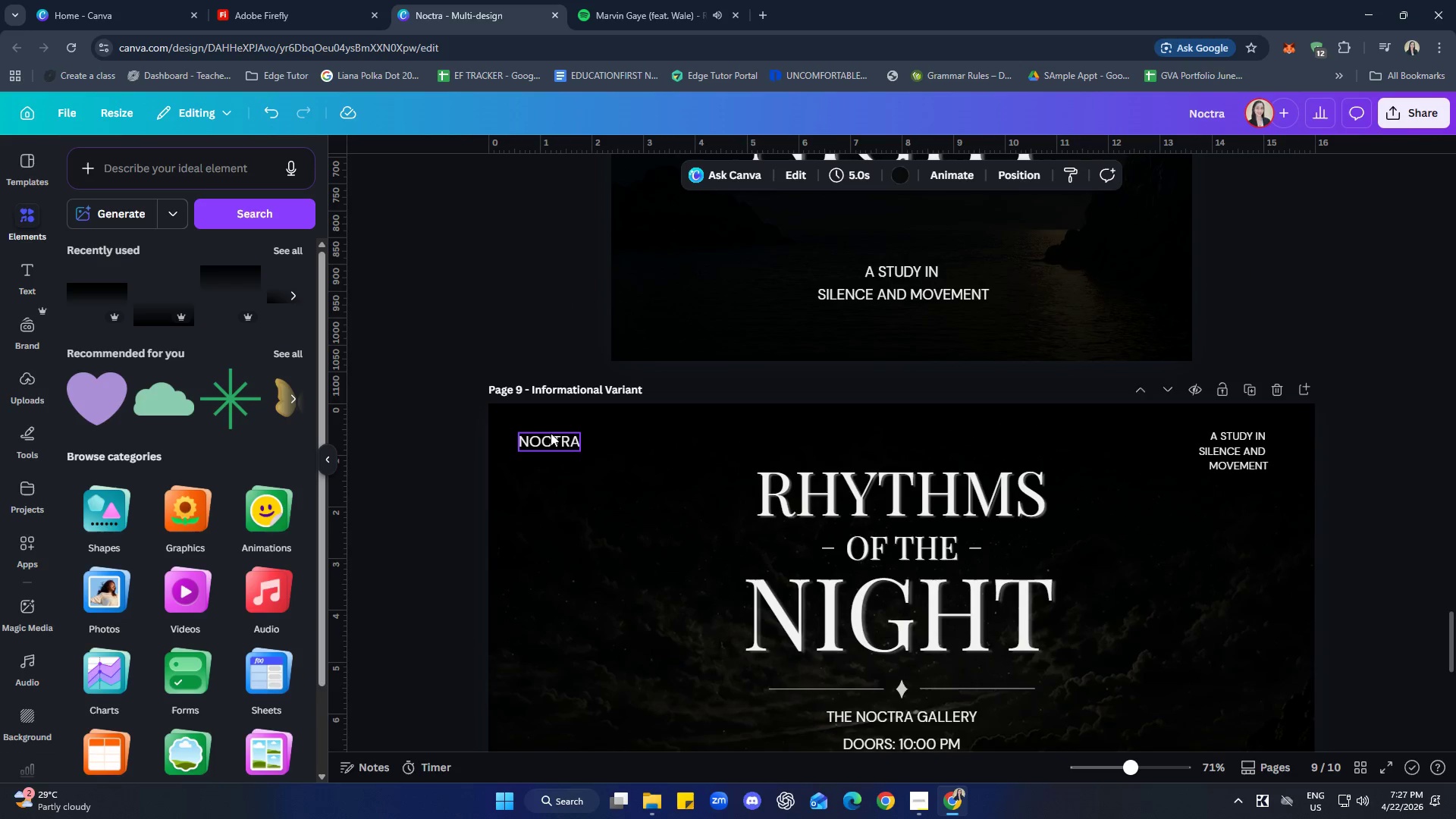 
left_click([551, 433])
 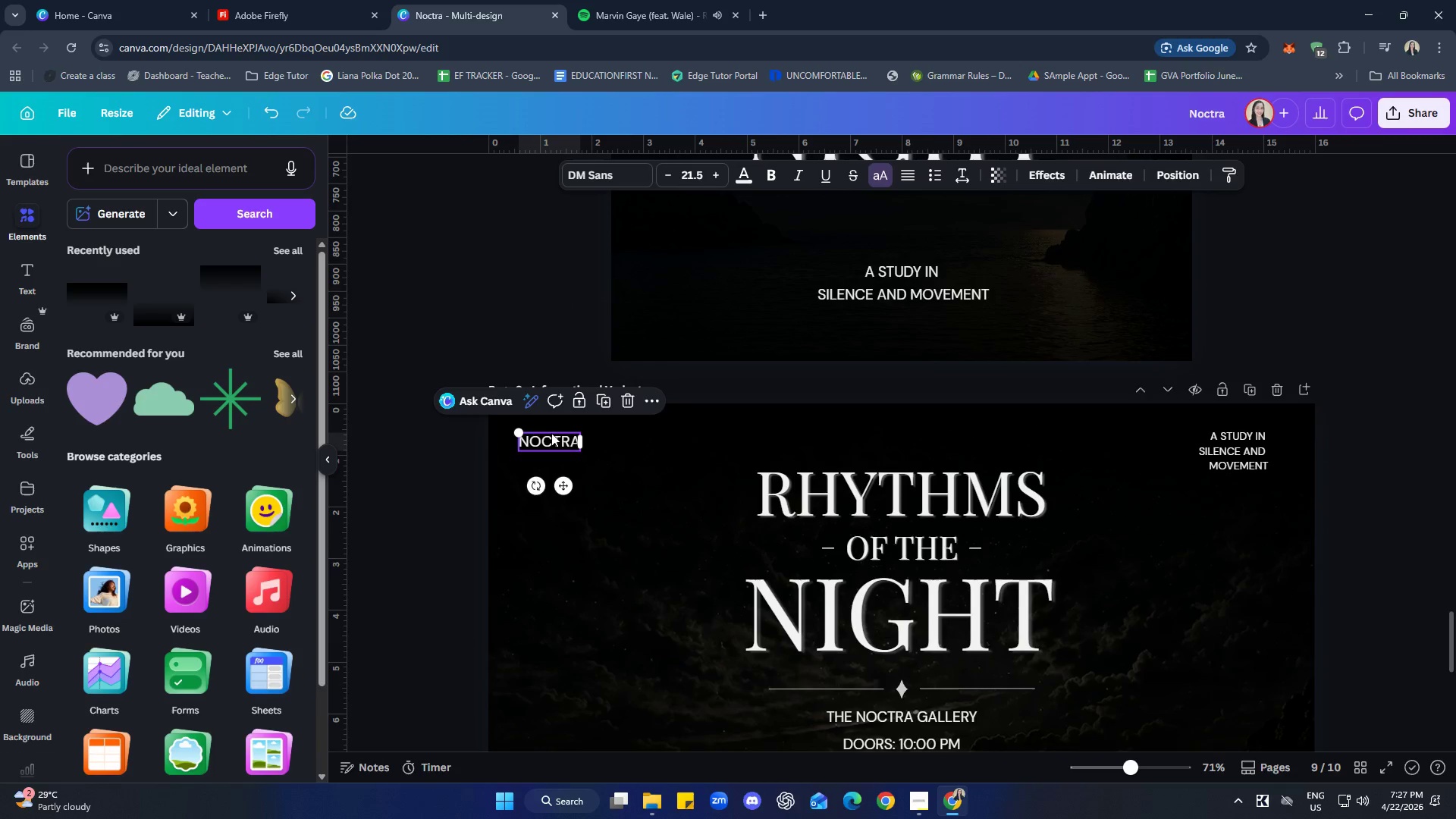 
key(Control+C)
 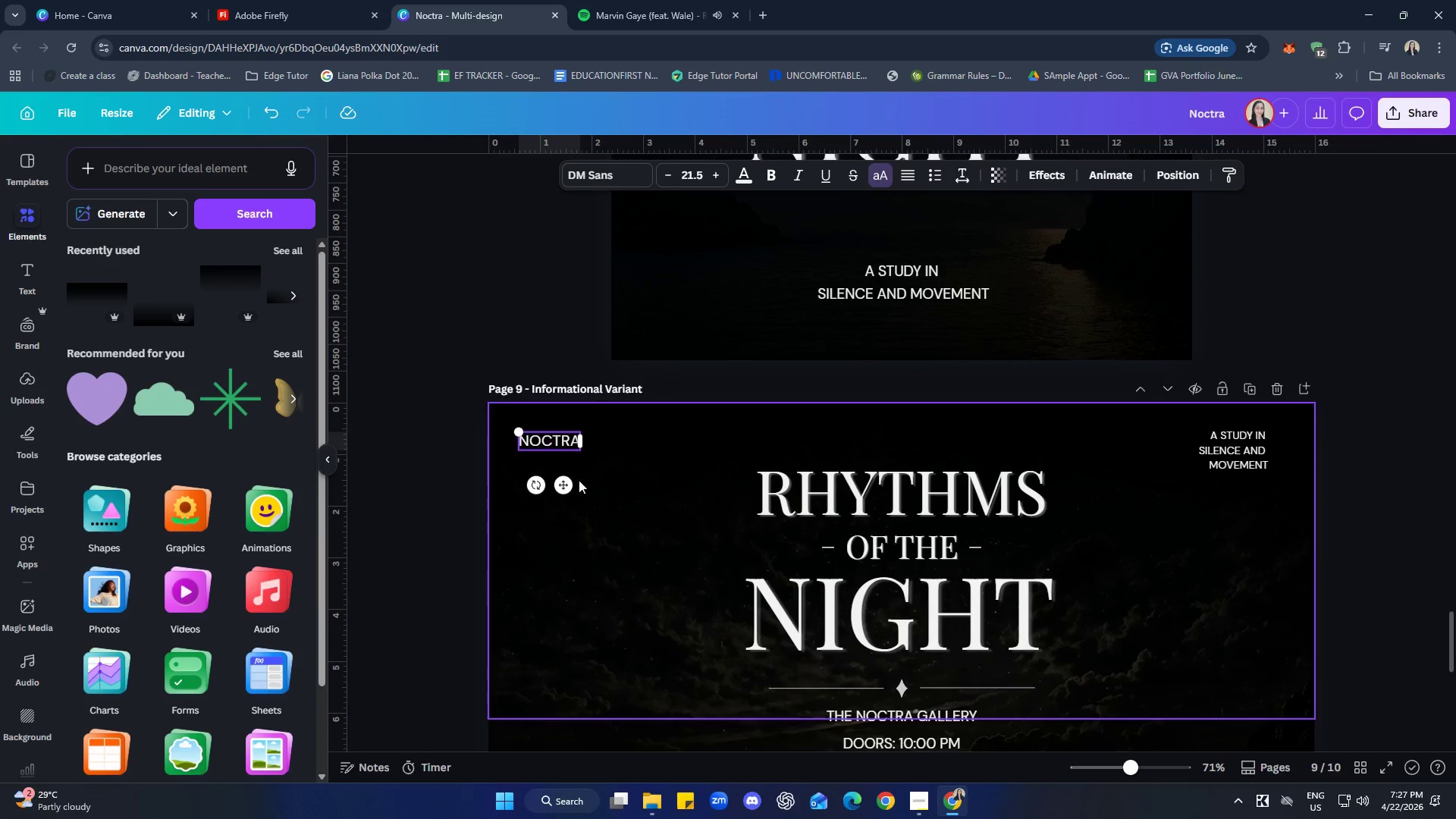 
scroll: coordinate [777, 552], scroll_direction: down, amount: 7.0
 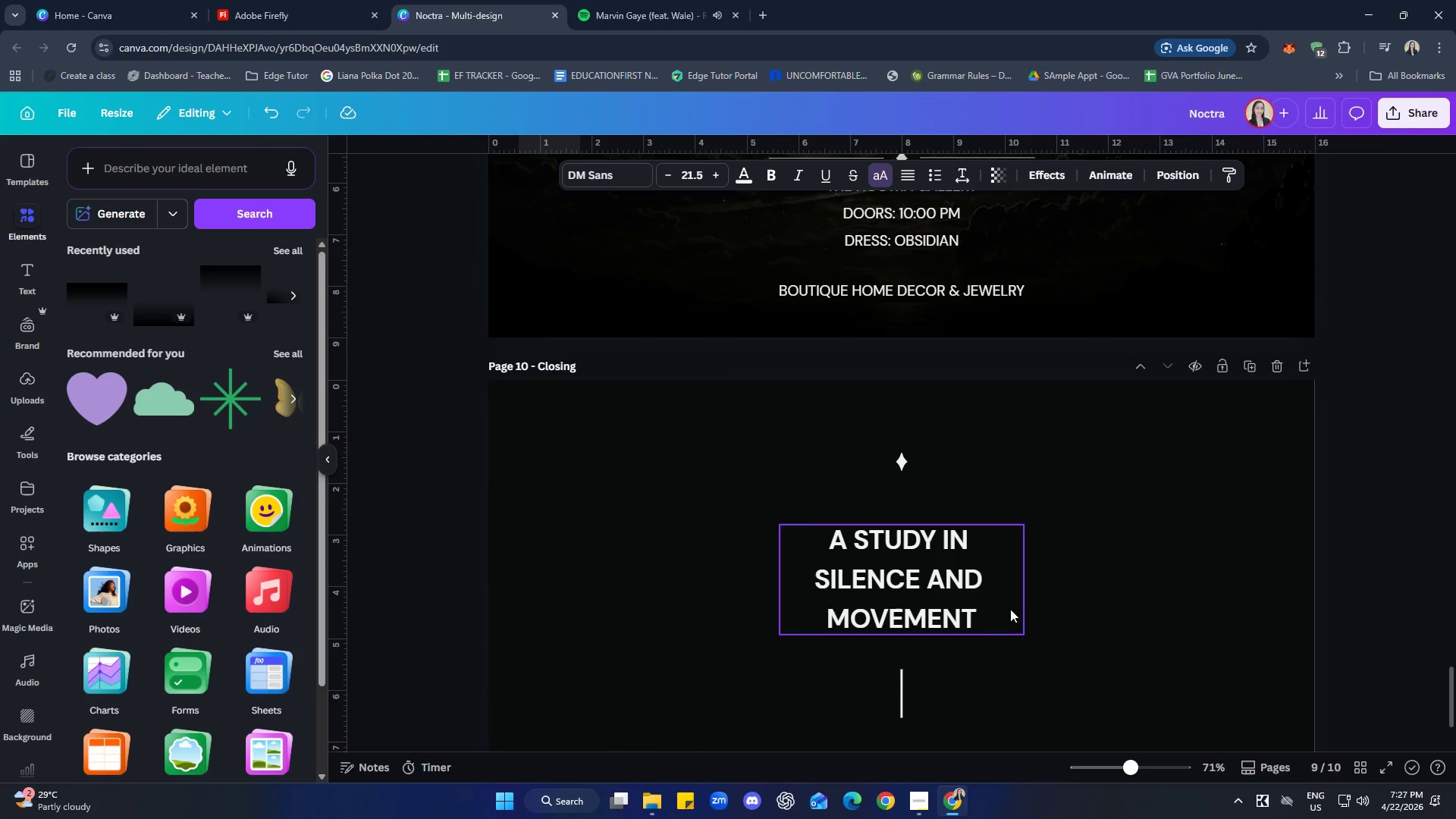 
left_click([920, 611])
 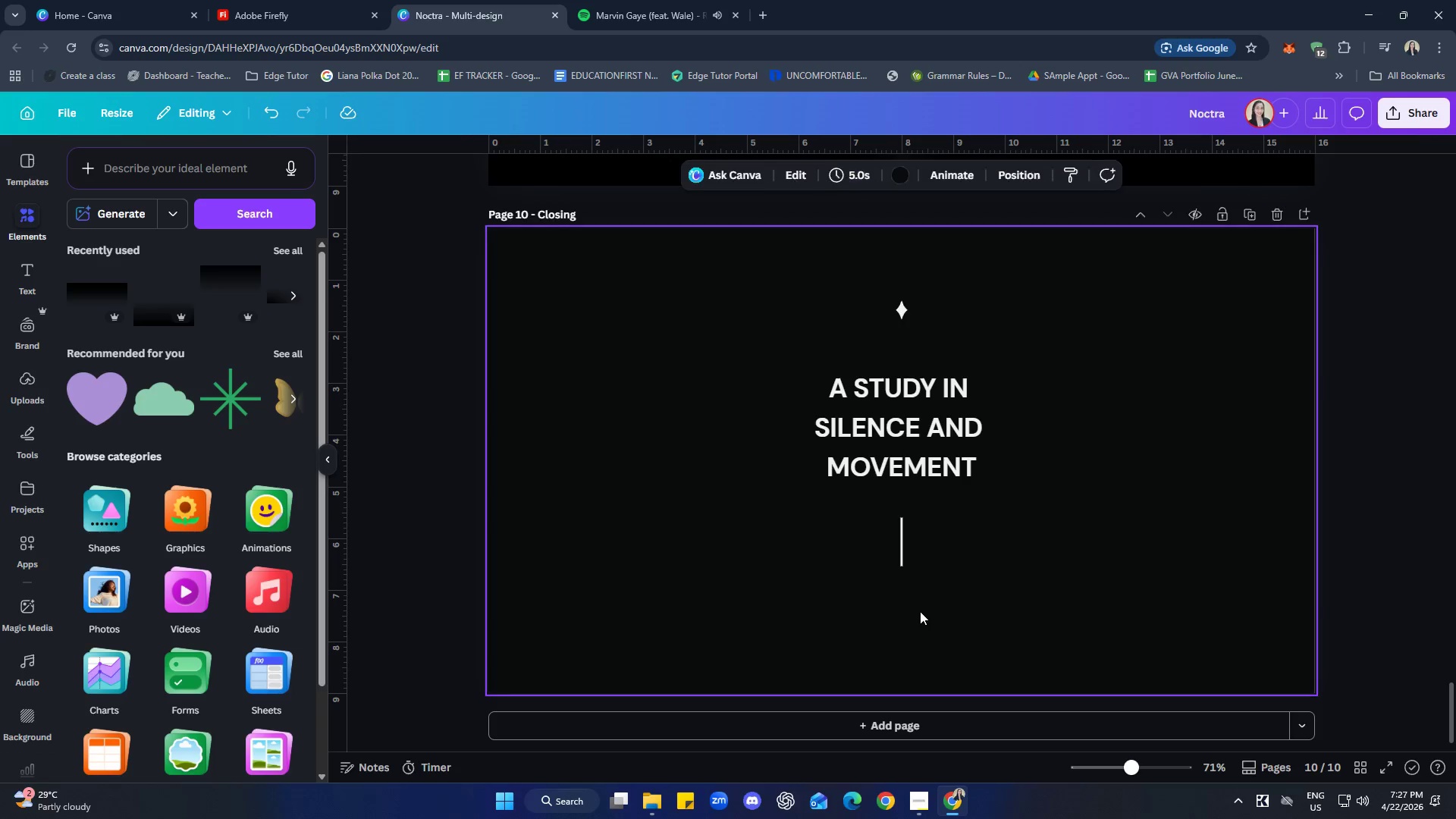 
scroll: coordinate [1047, 626], scroll_direction: down, amount: 3.0
 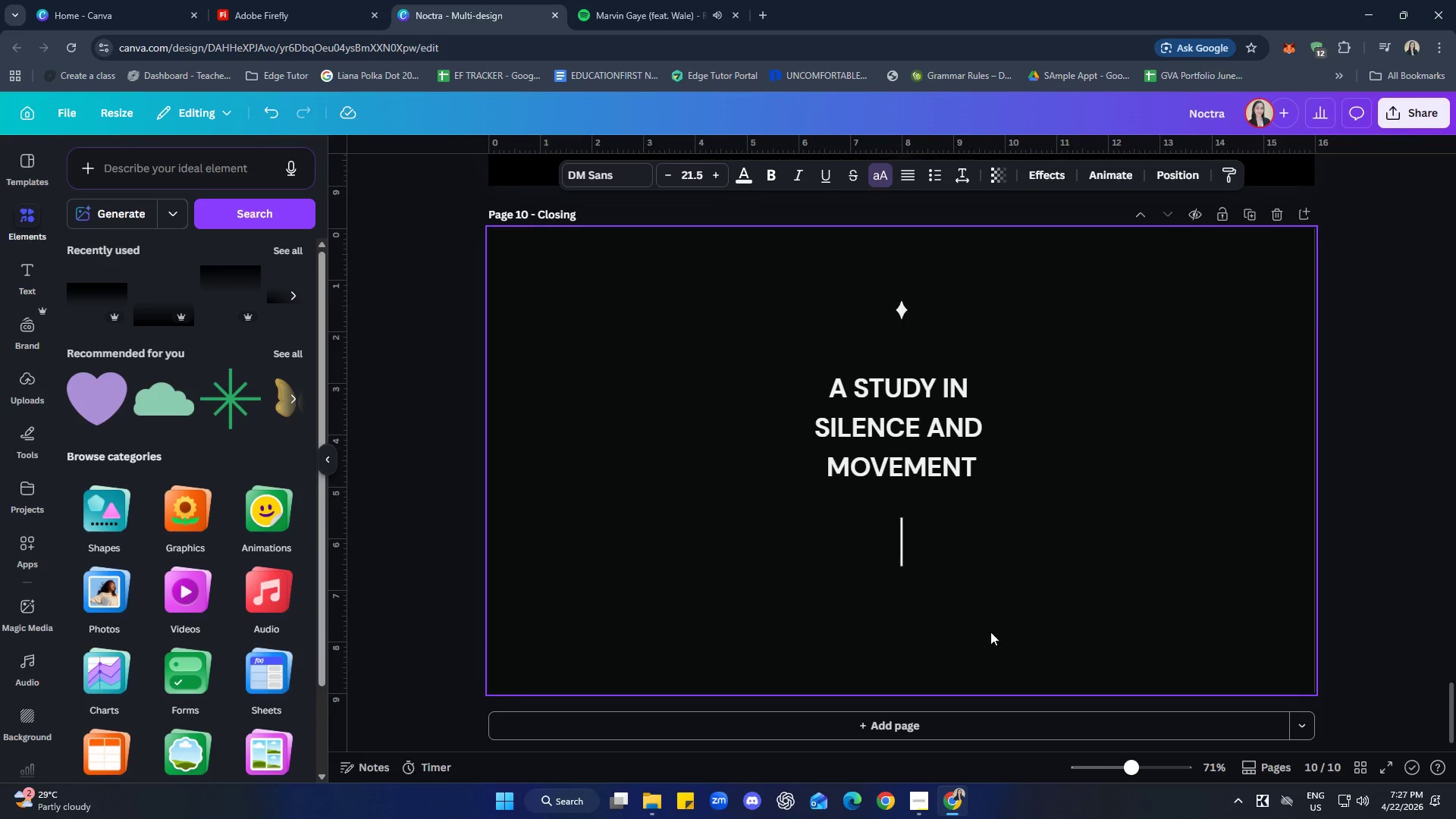 
key(Control+ControlLeft)
 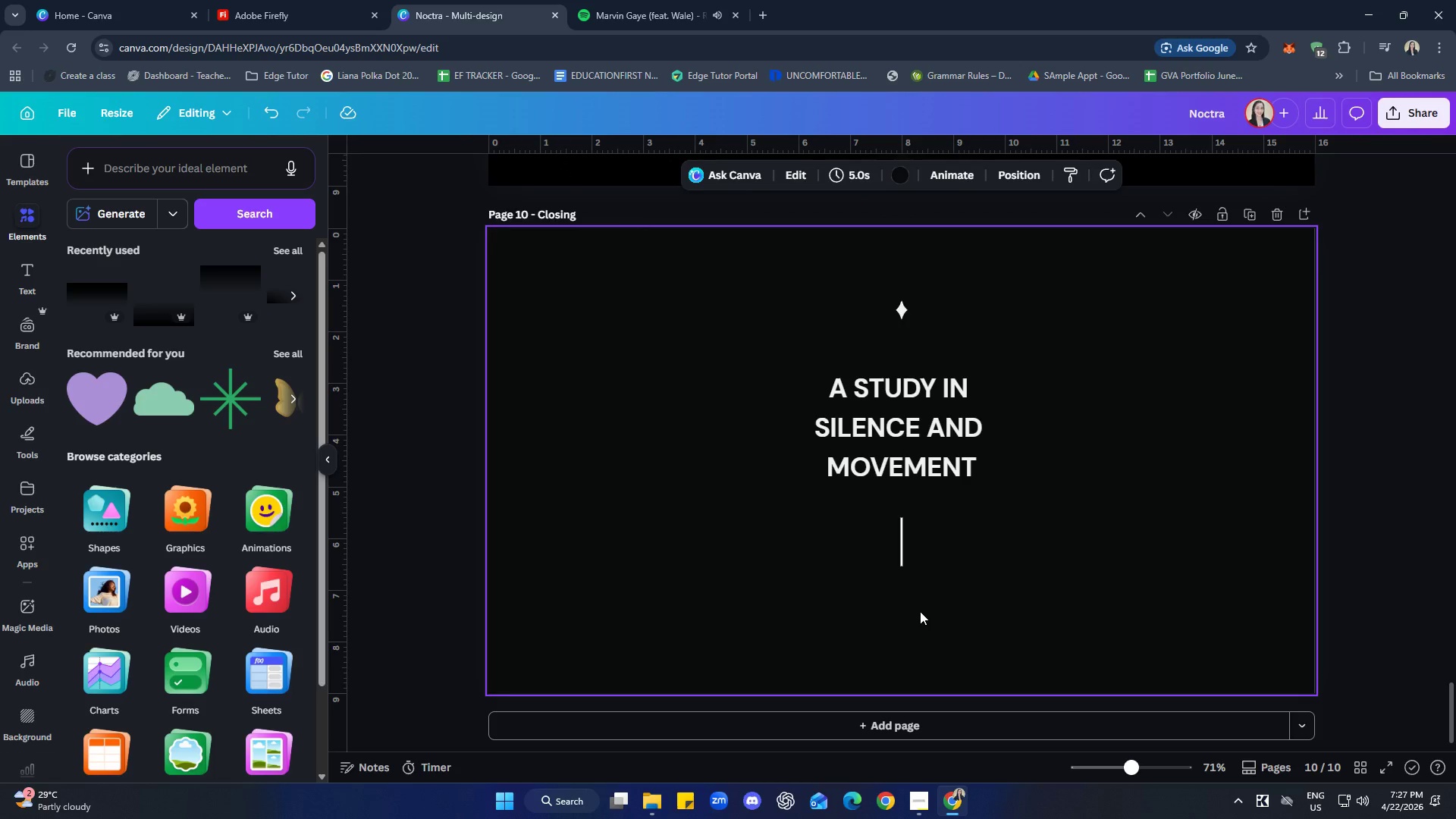 
key(Control+V)
 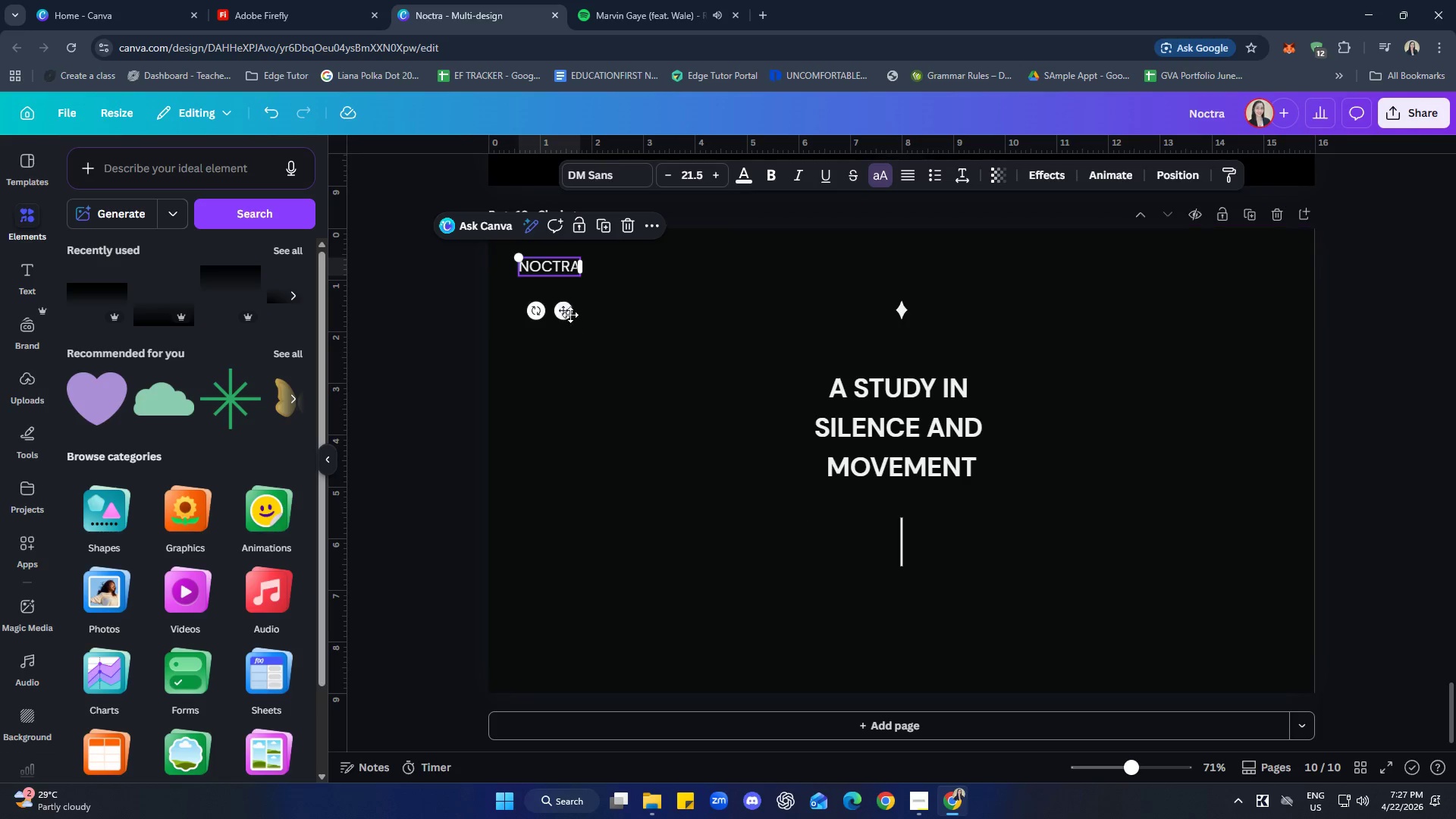 
left_click_drag(start_coordinate=[570, 313], to_coordinate=[921, 659])
 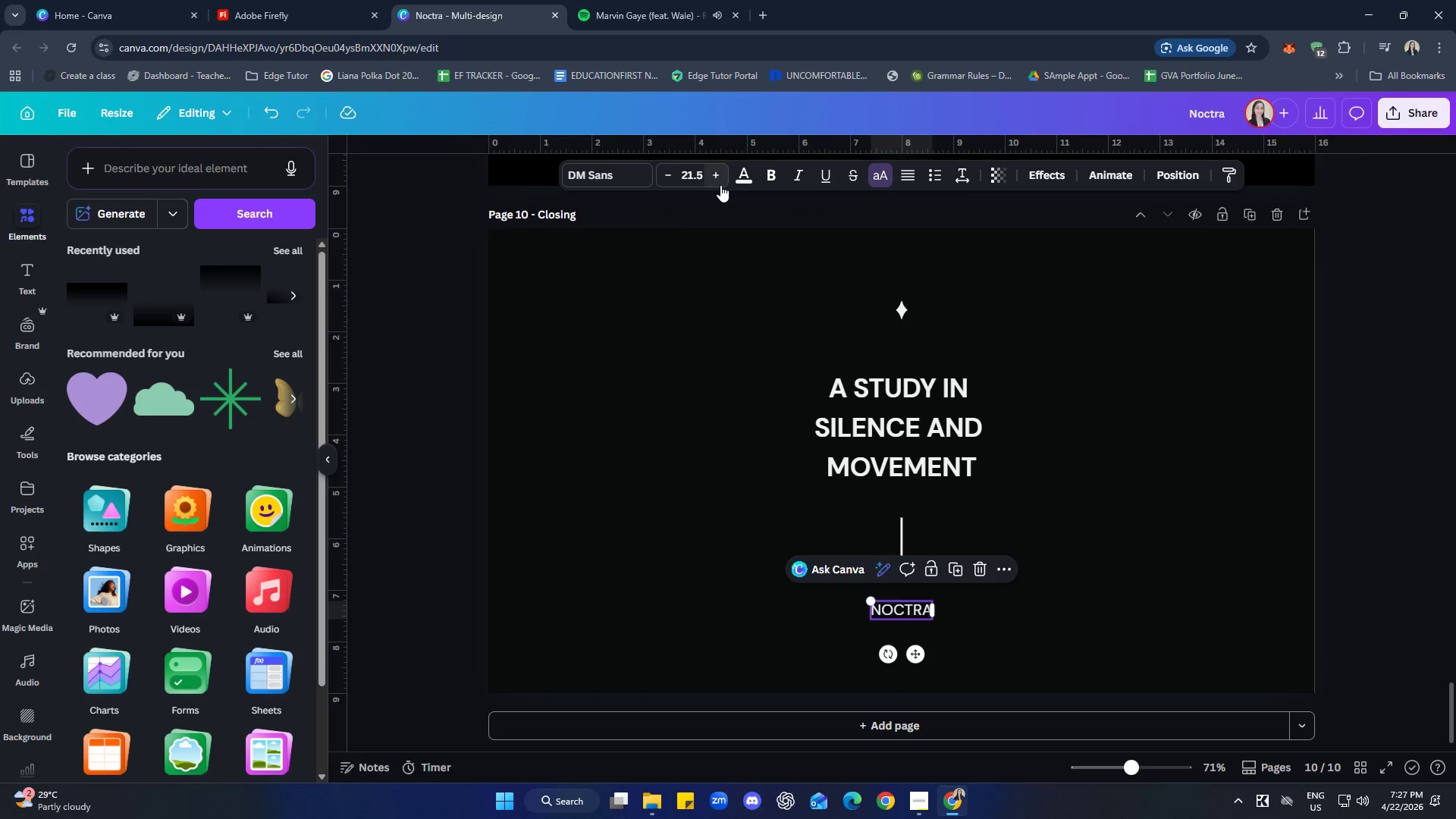 
left_click([691, 173])
 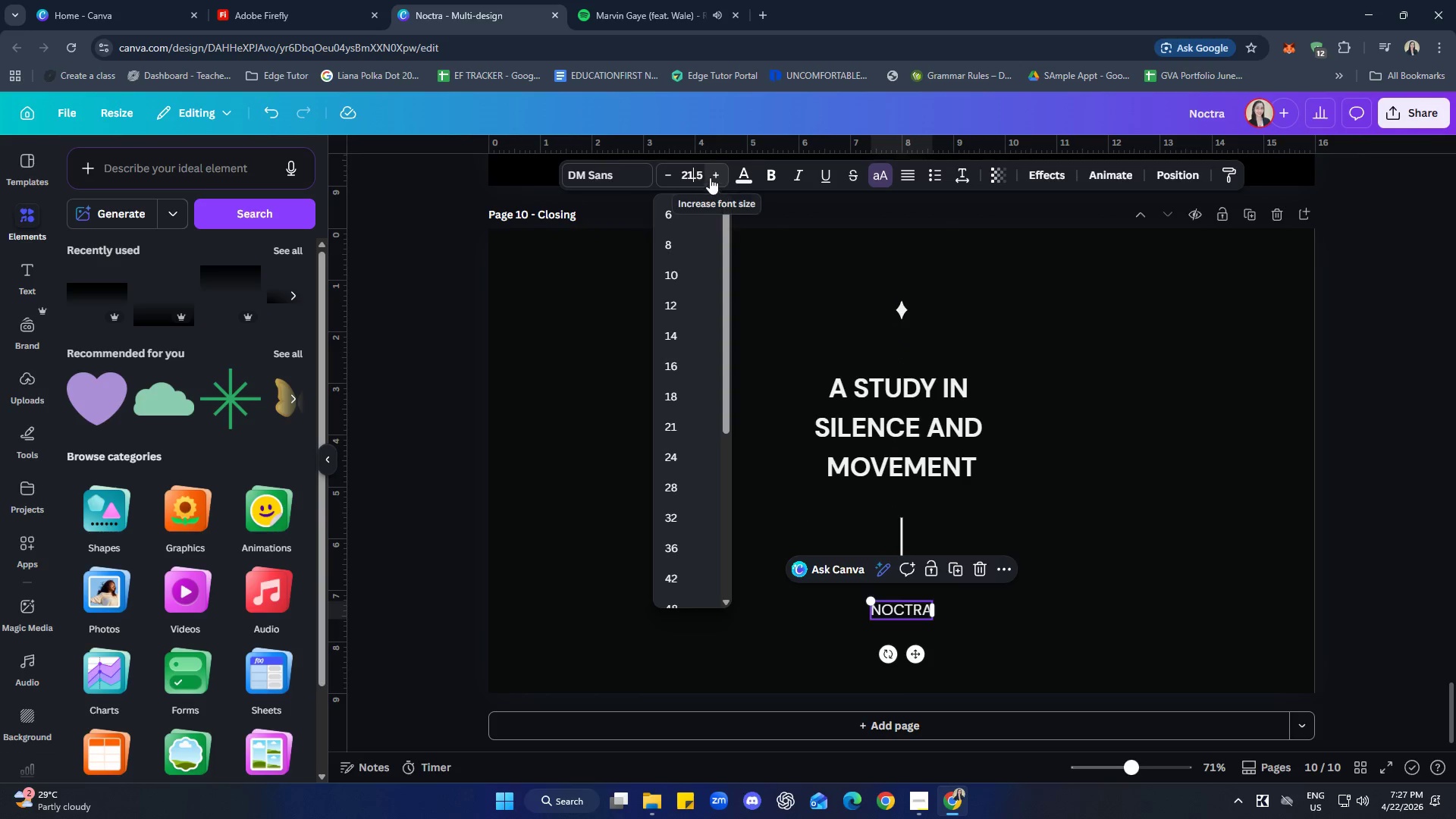 
double_click([711, 176])
 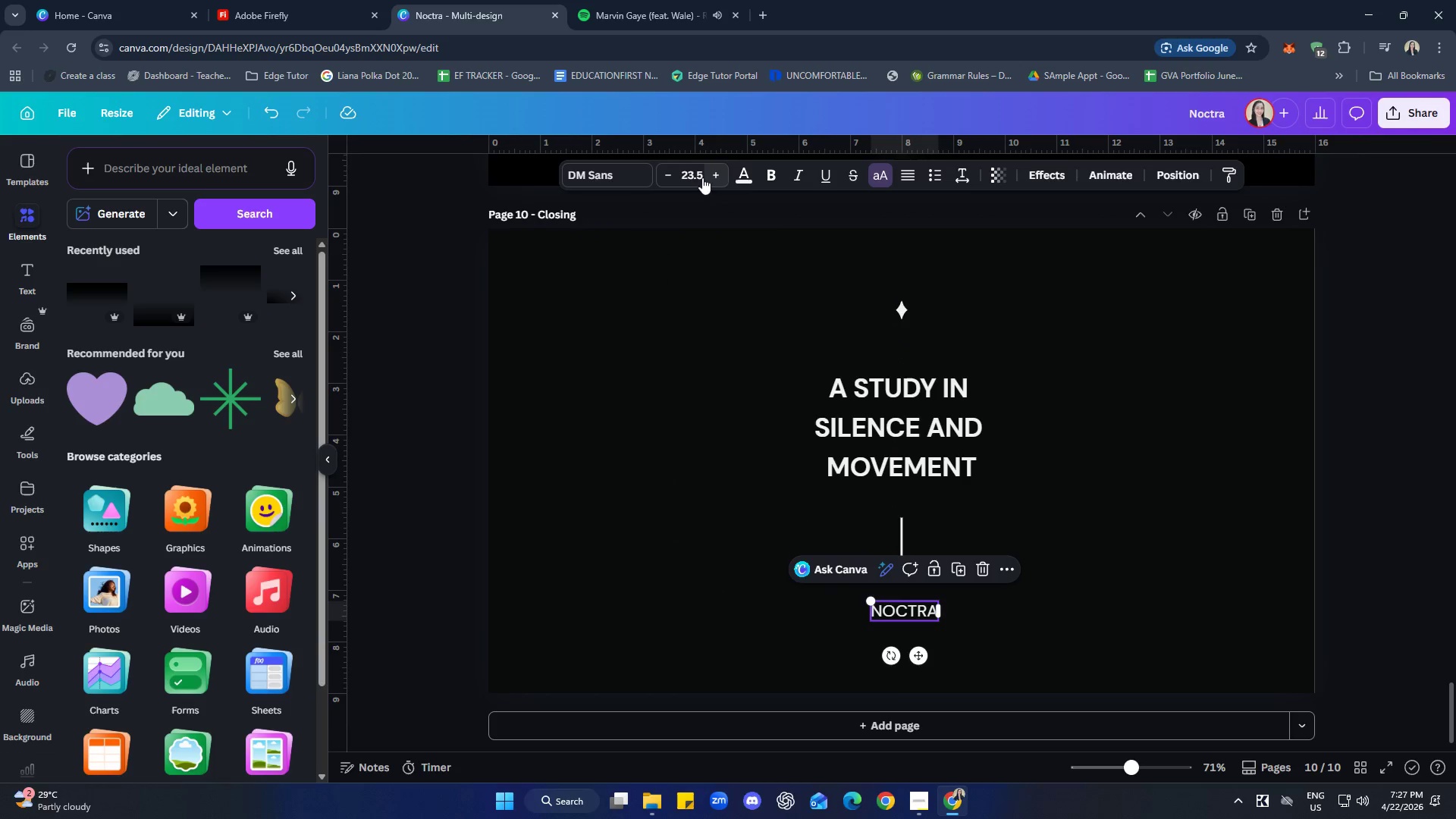 
triple_click([696, 175])
 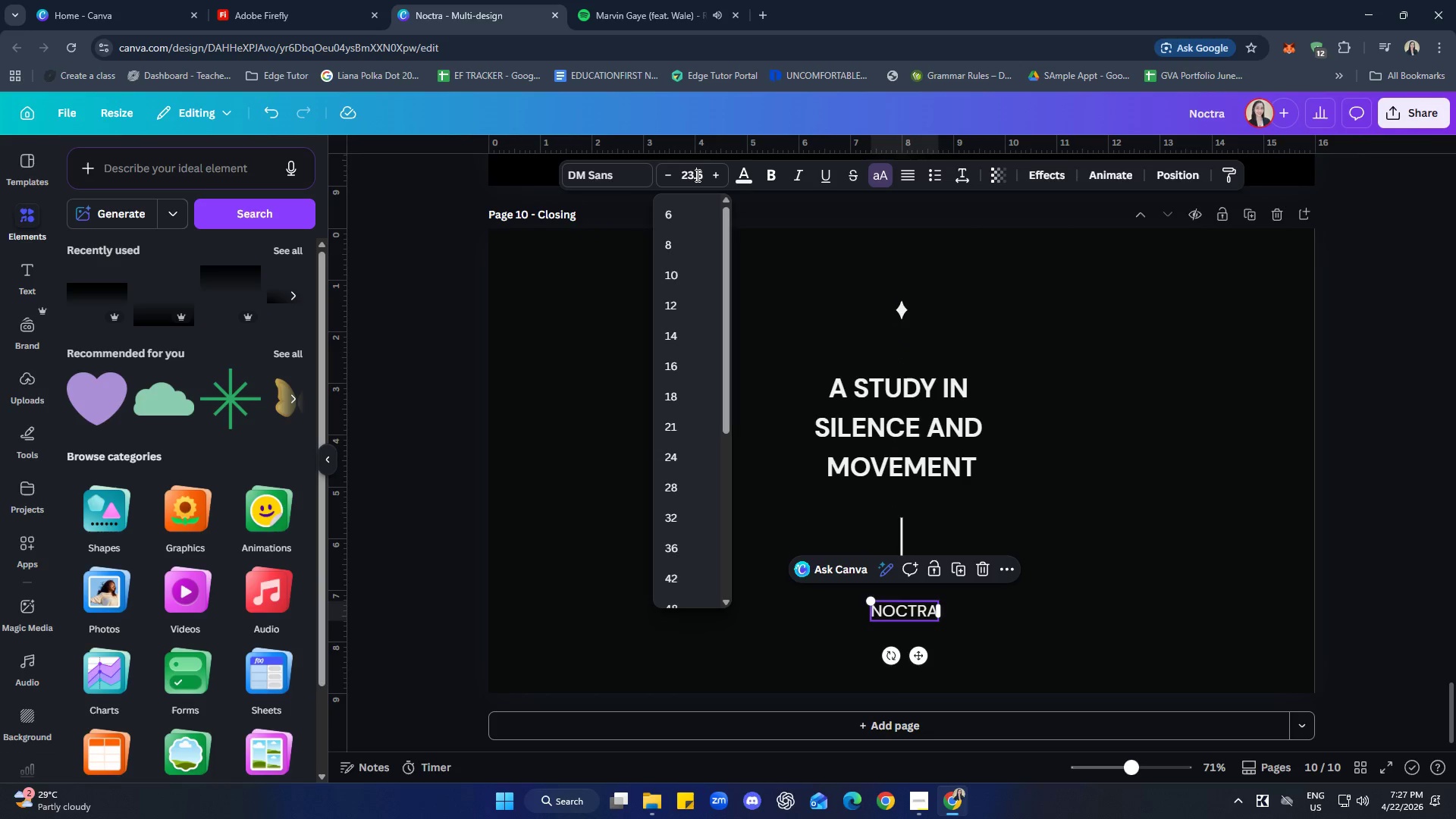 
triple_click([696, 175])
 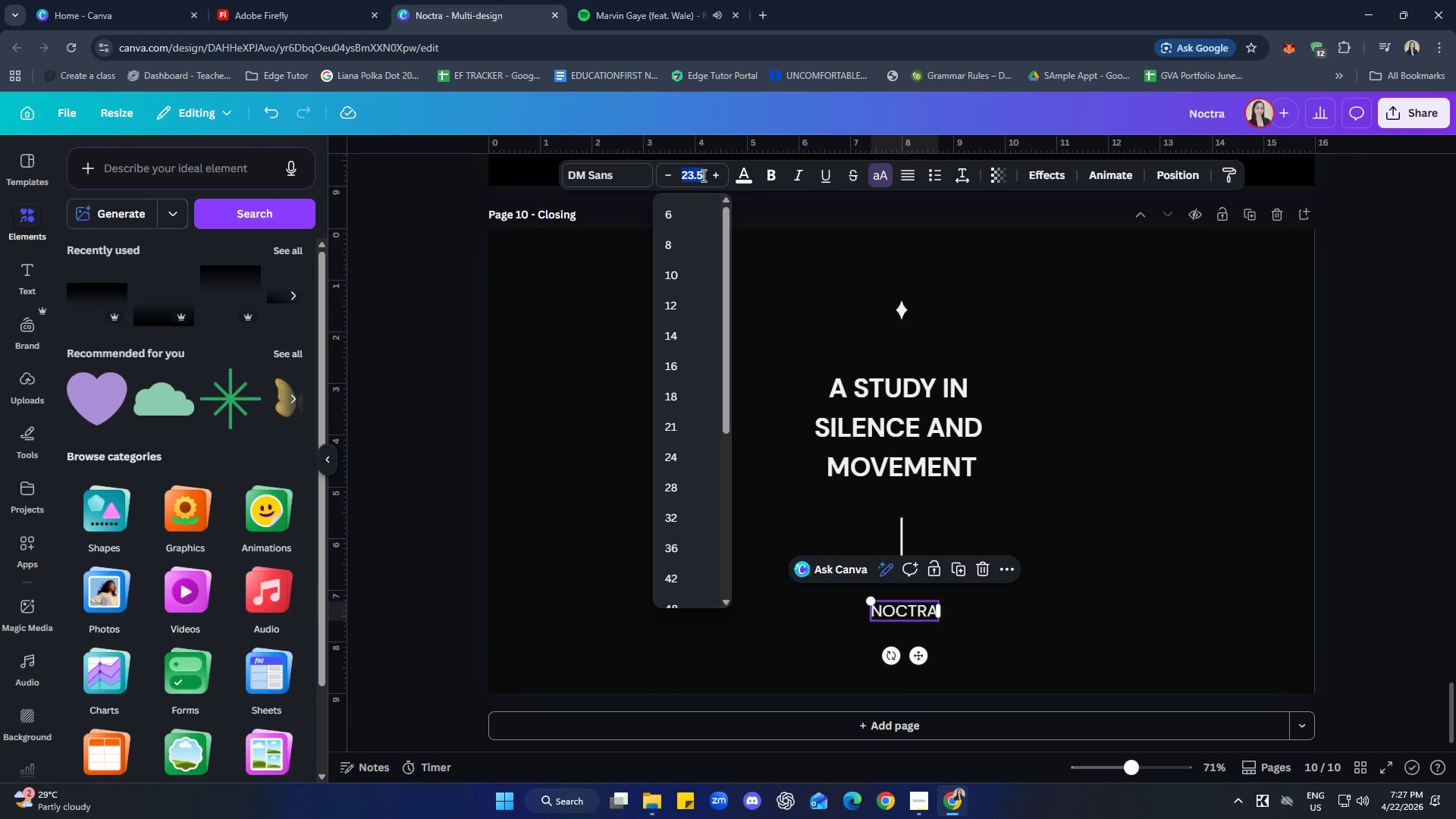 
type(30)
 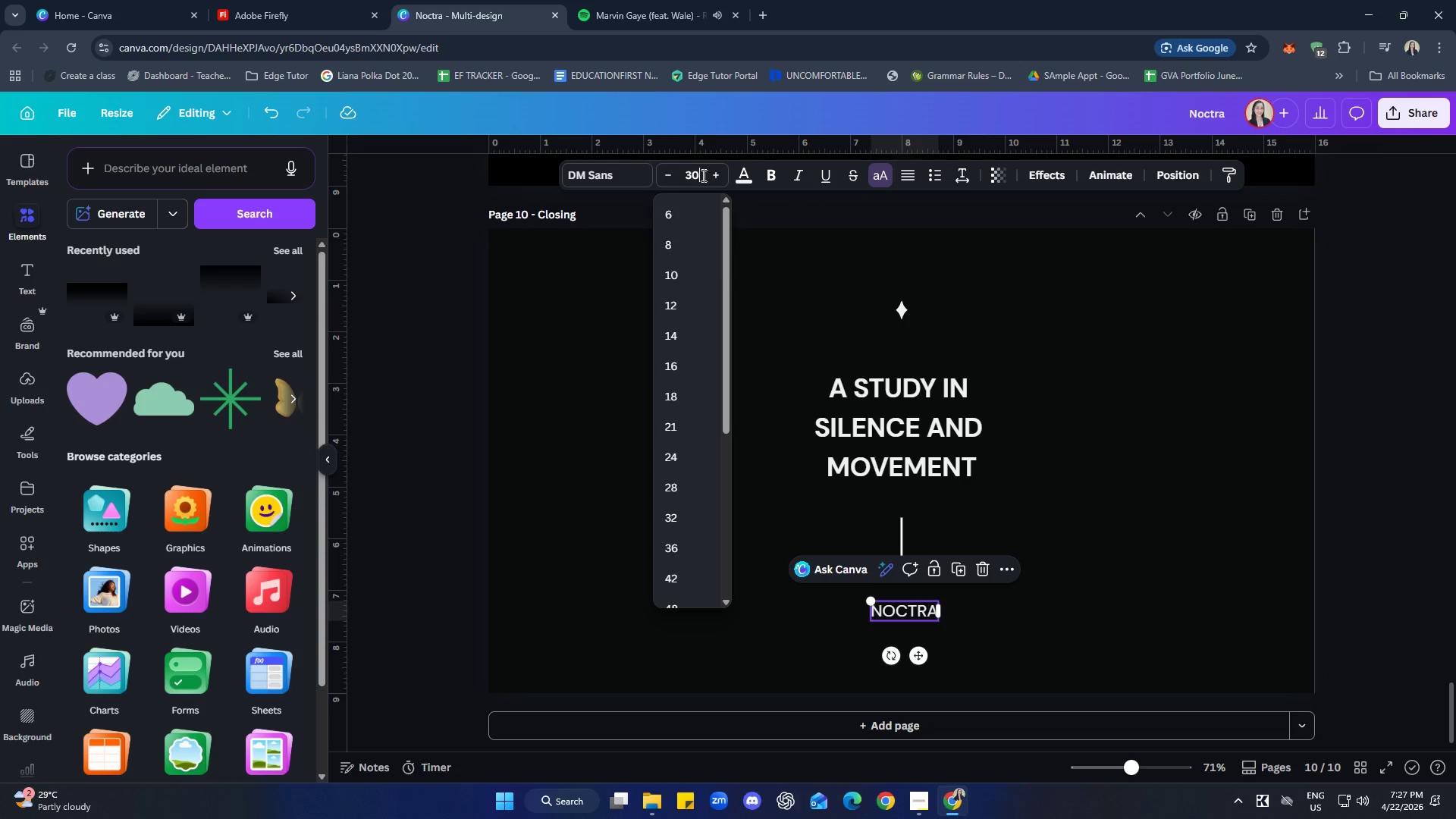 
key(Enter)
 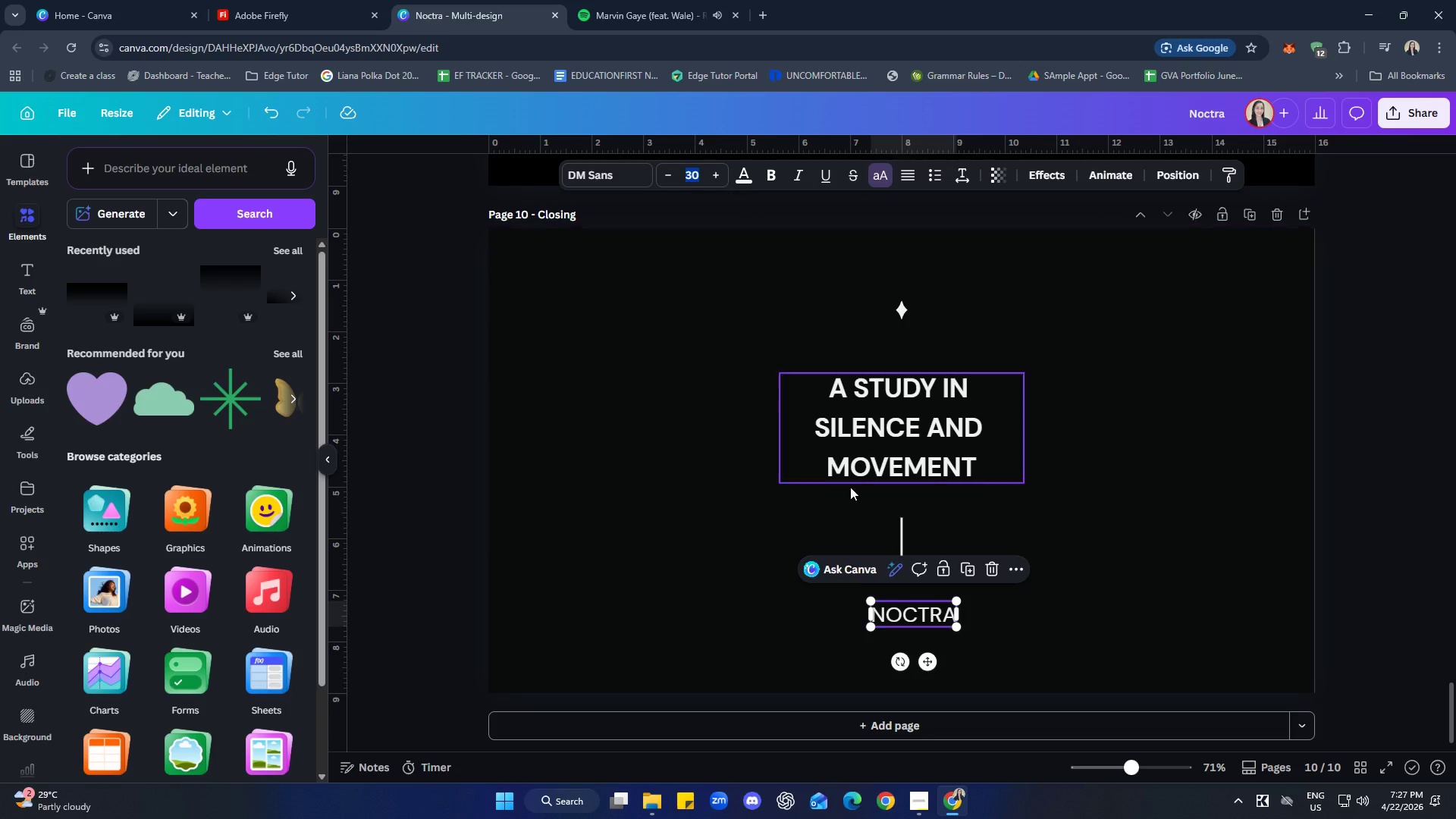 
left_click([1156, 549])
 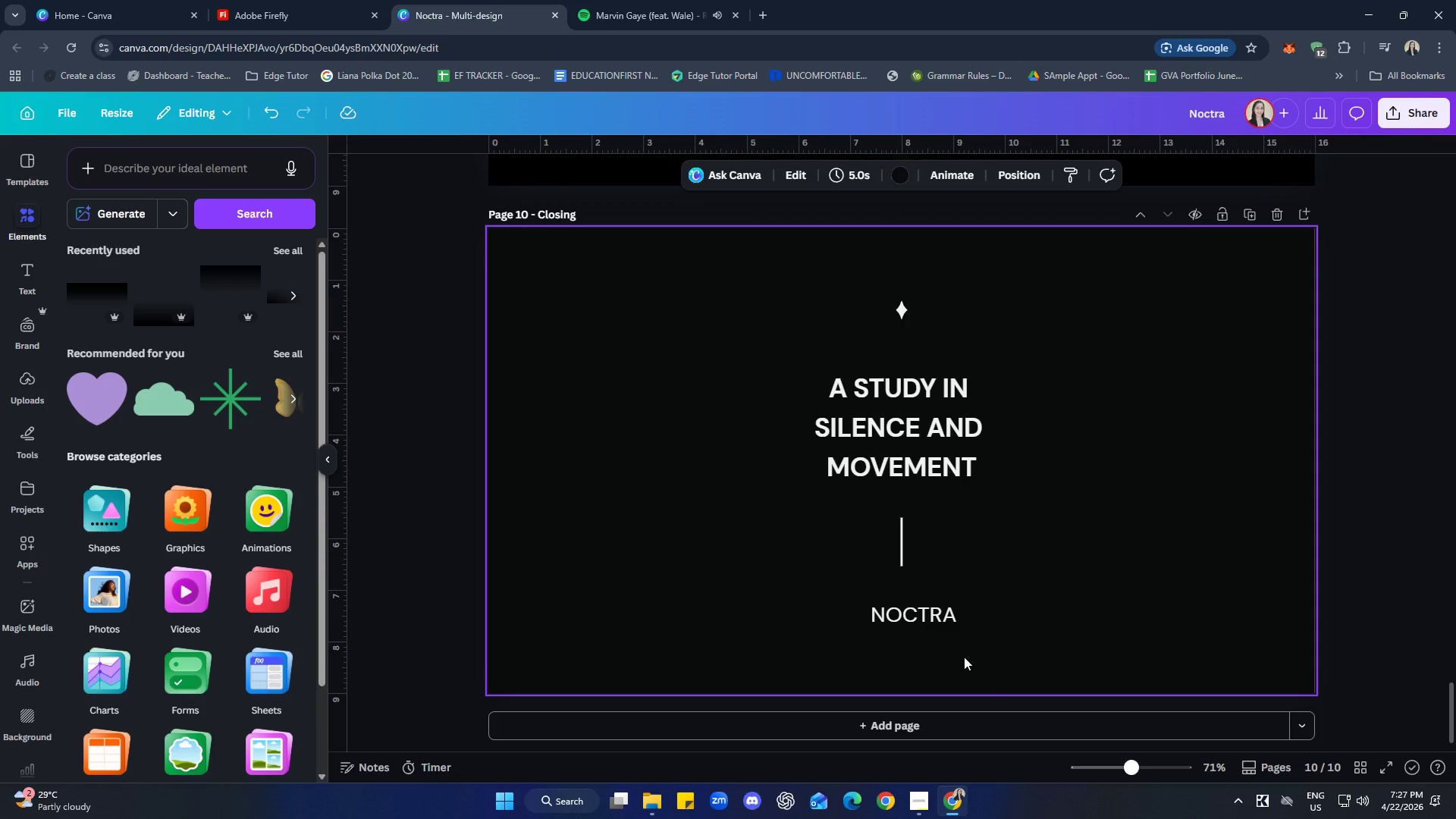 
left_click([924, 617])
 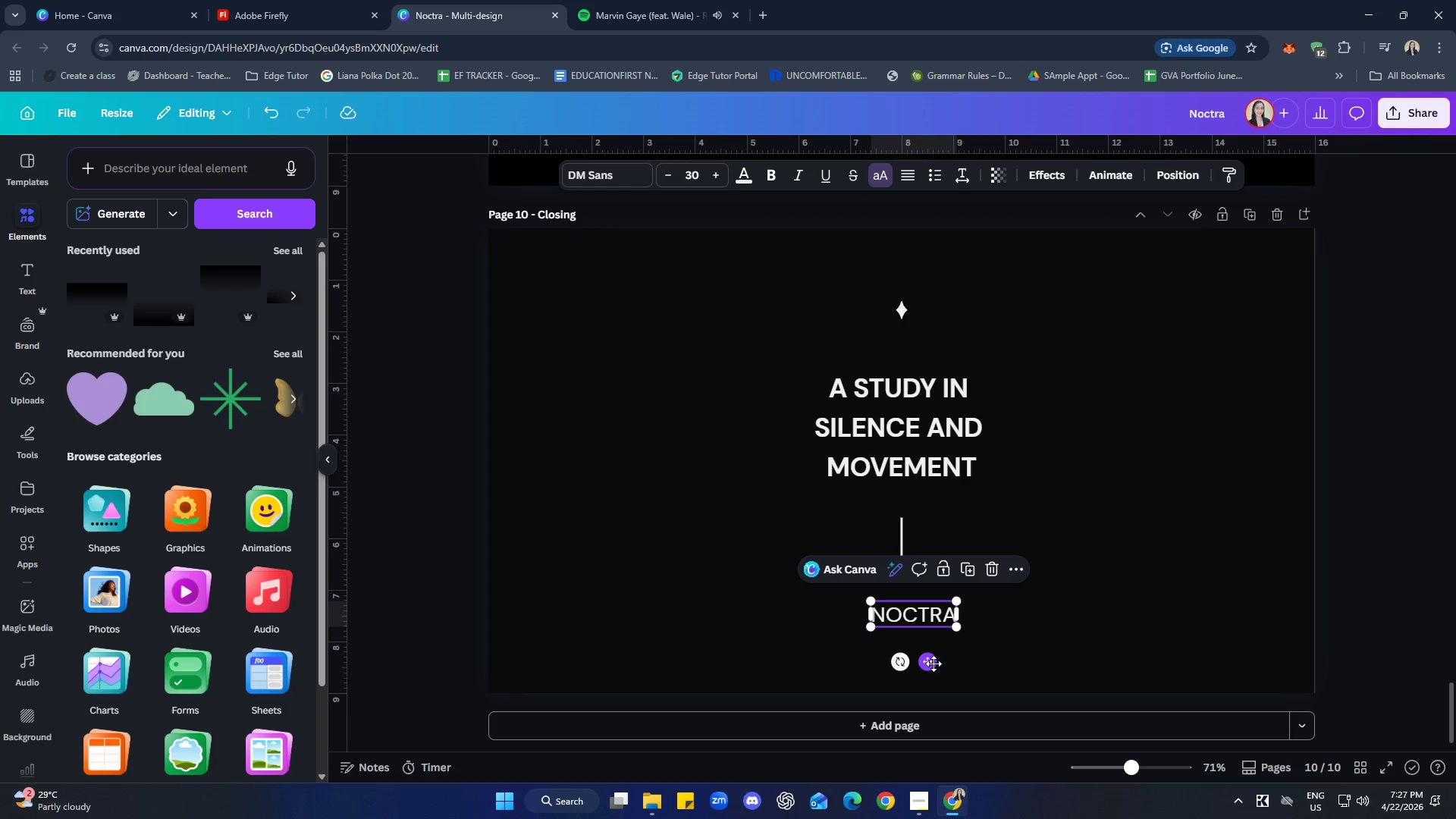 
left_click_drag(start_coordinate=[934, 664], to_coordinate=[924, 665])
 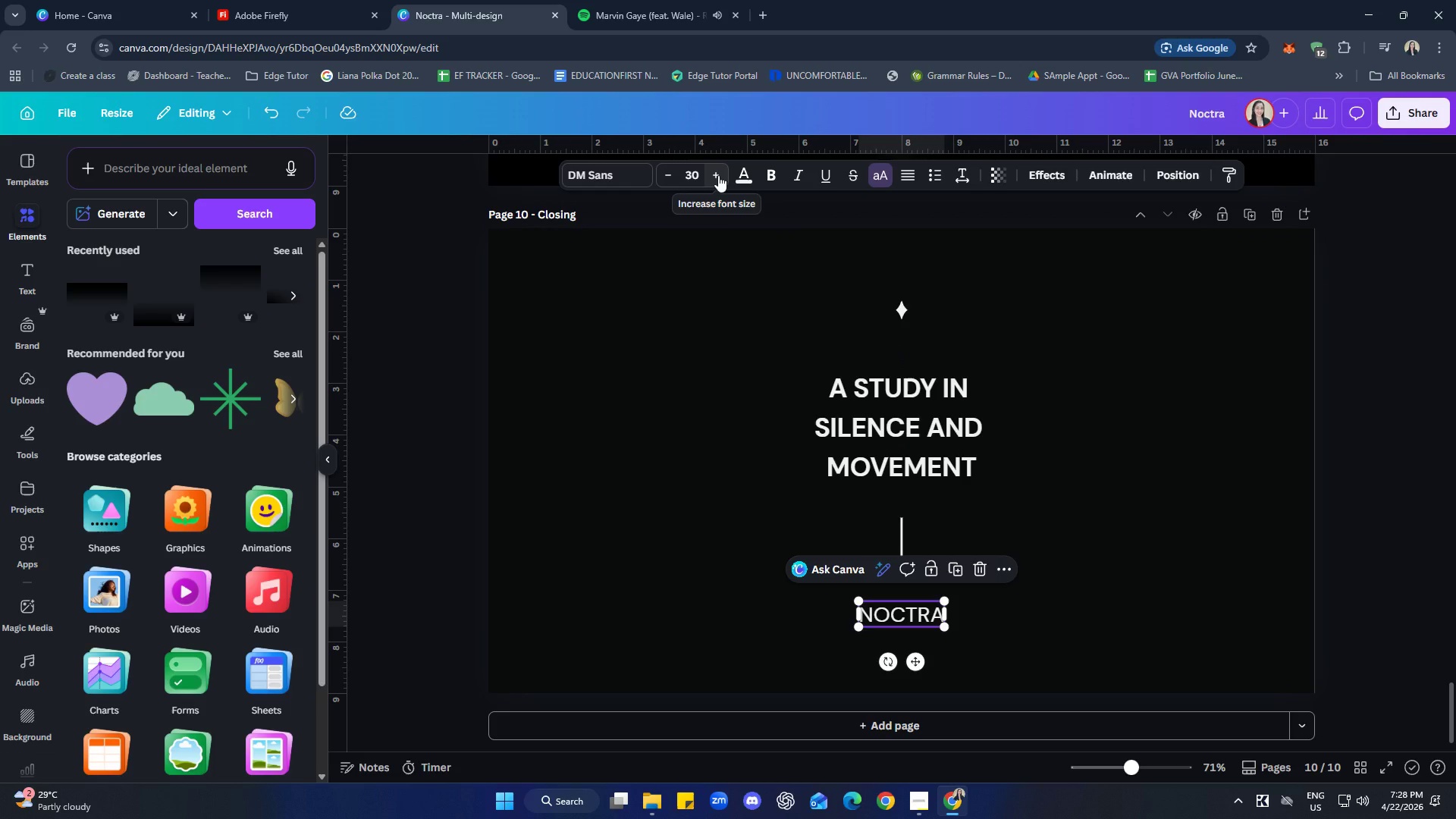 
double_click([718, 175])
 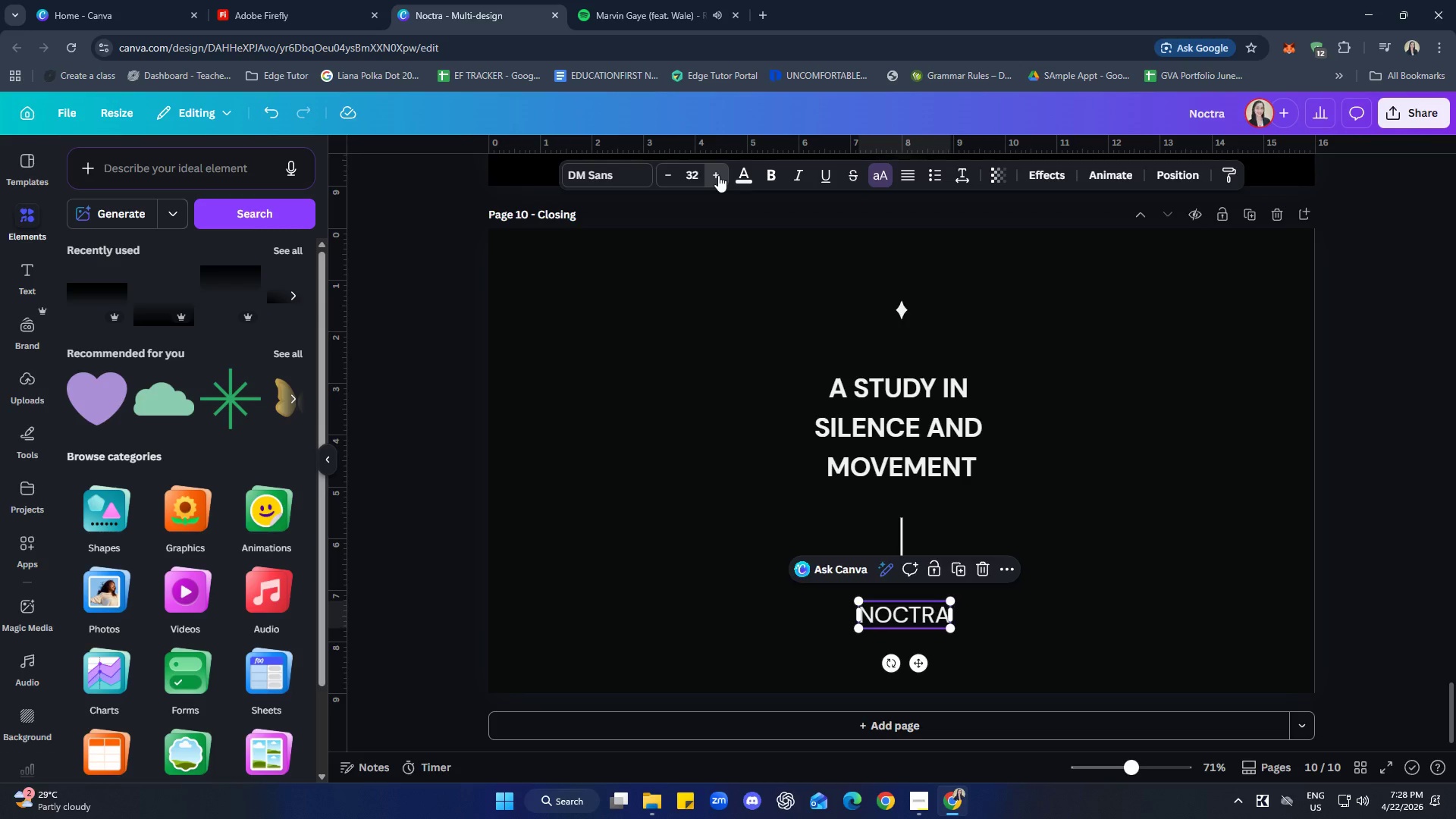 
triple_click([718, 175])
 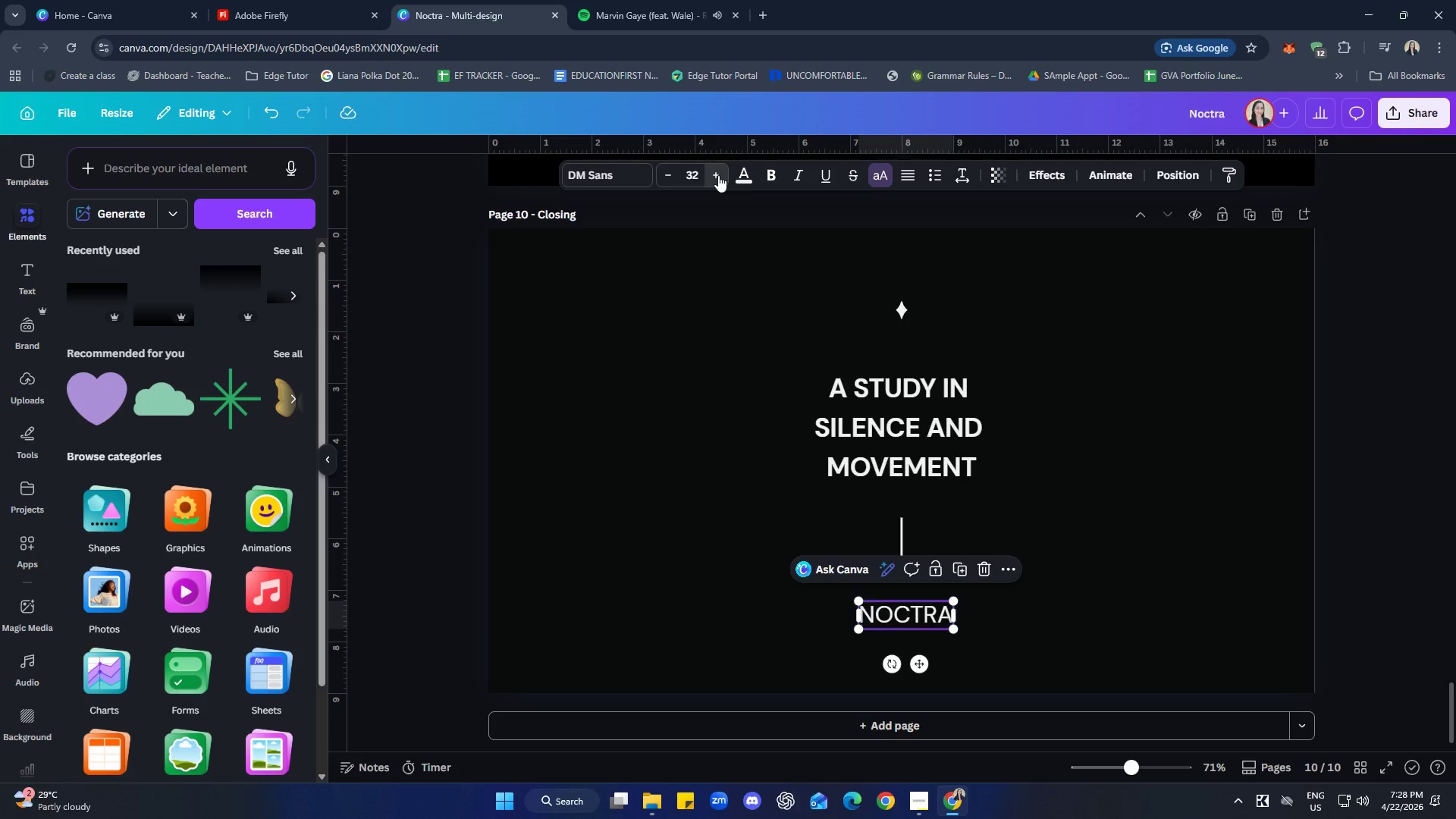 
triple_click([718, 175])
 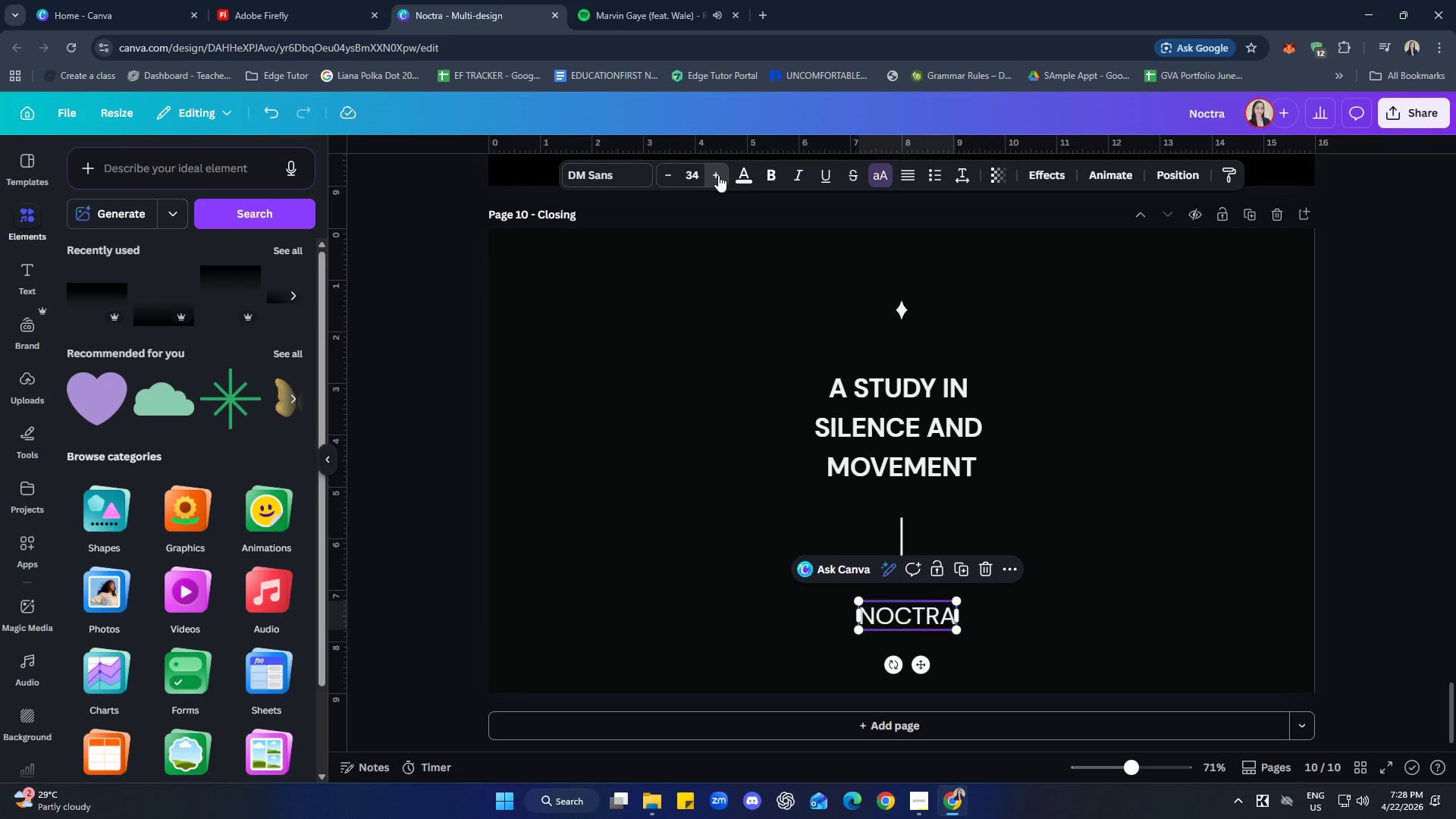 
triple_click([718, 175])
 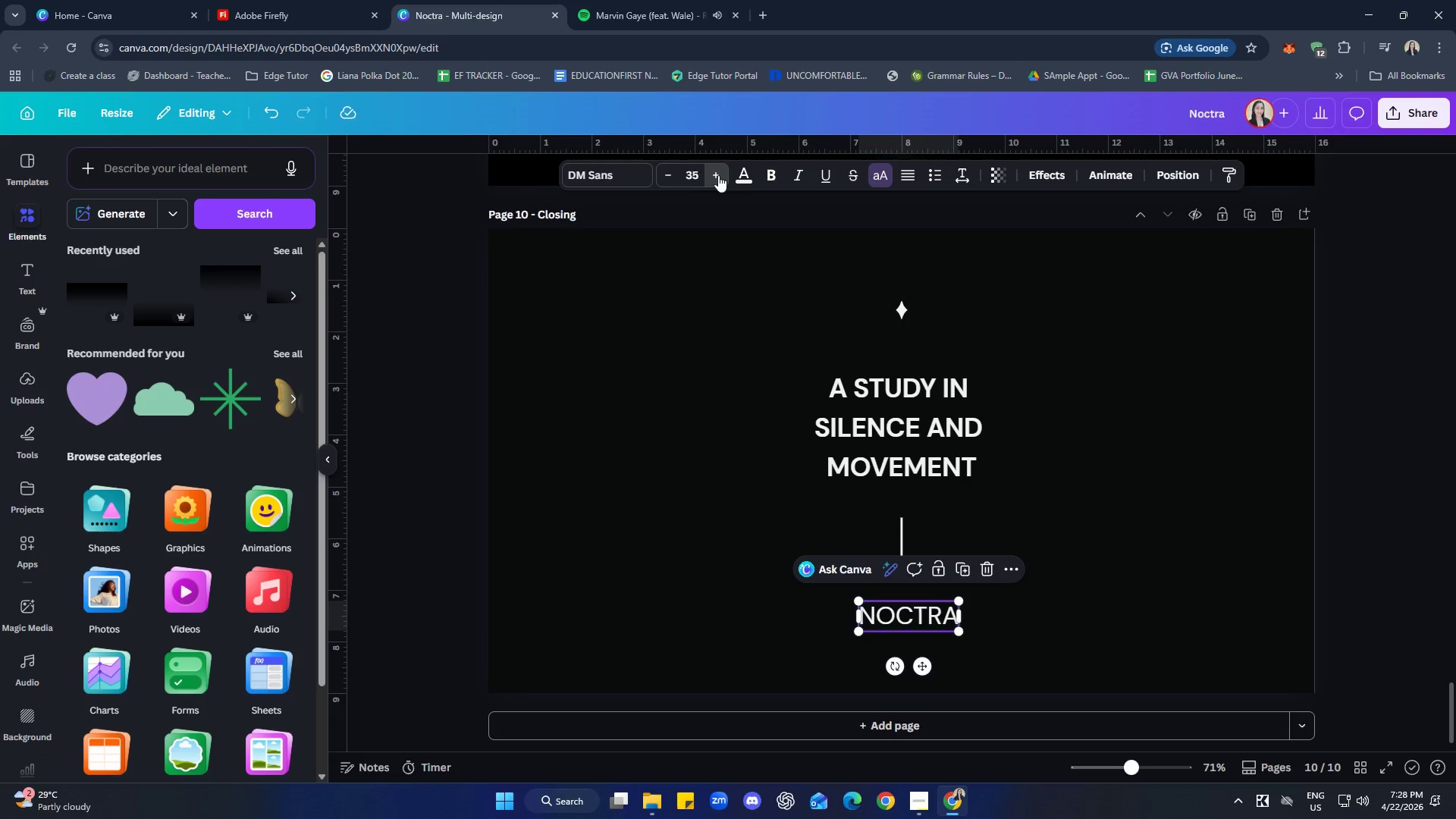 
triple_click([718, 175])
 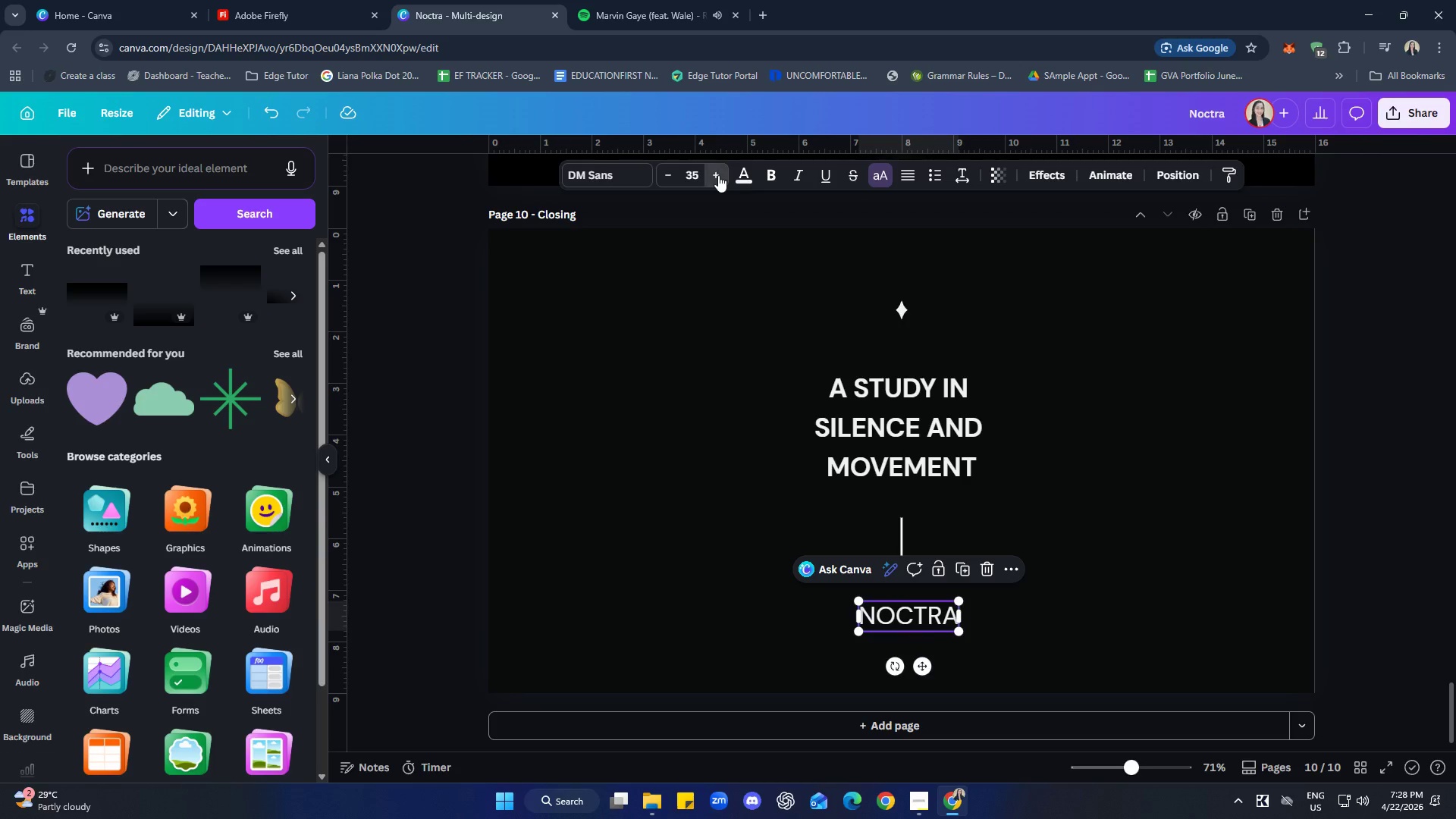 
triple_click([718, 175])
 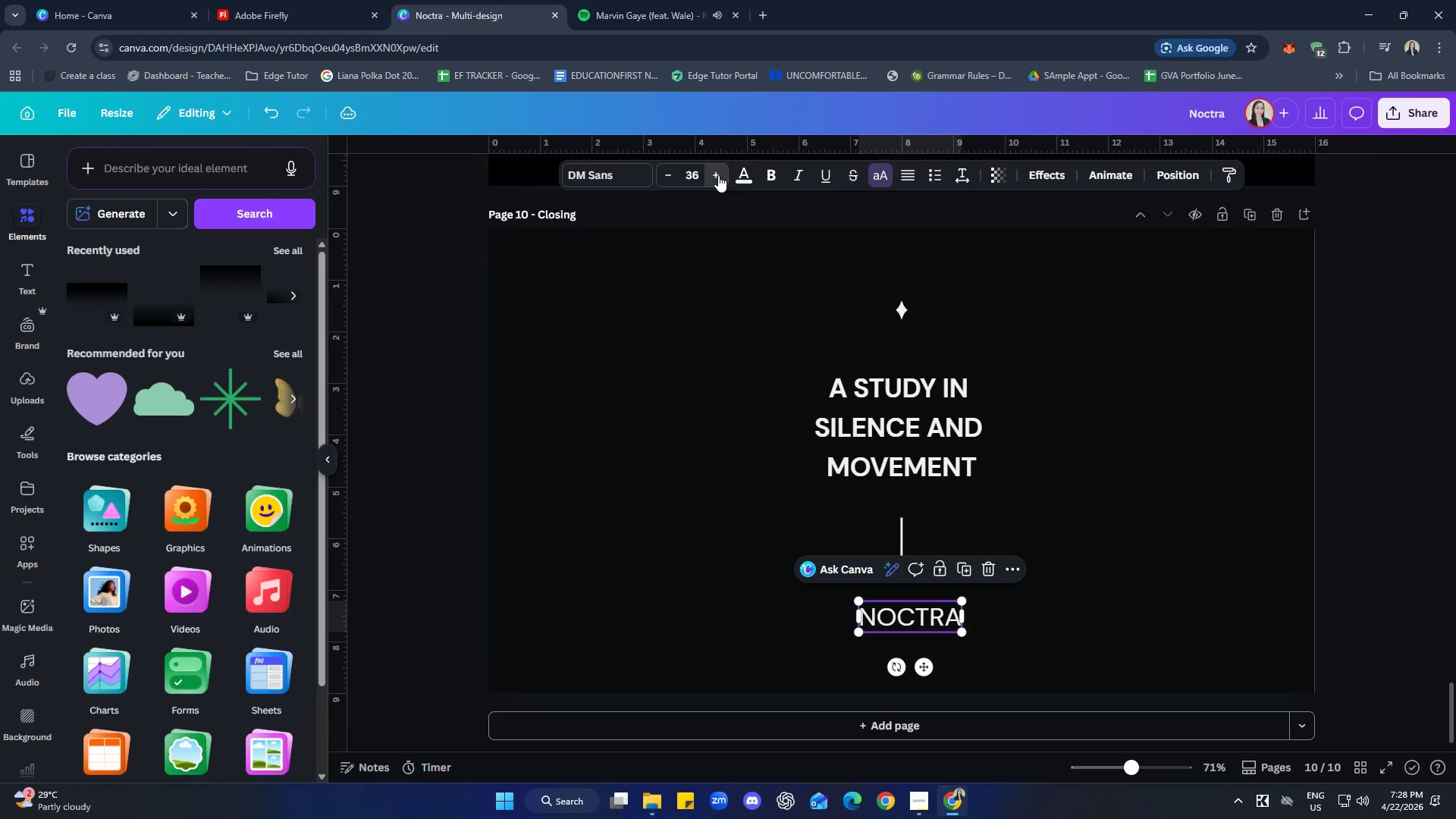 
triple_click([718, 175])
 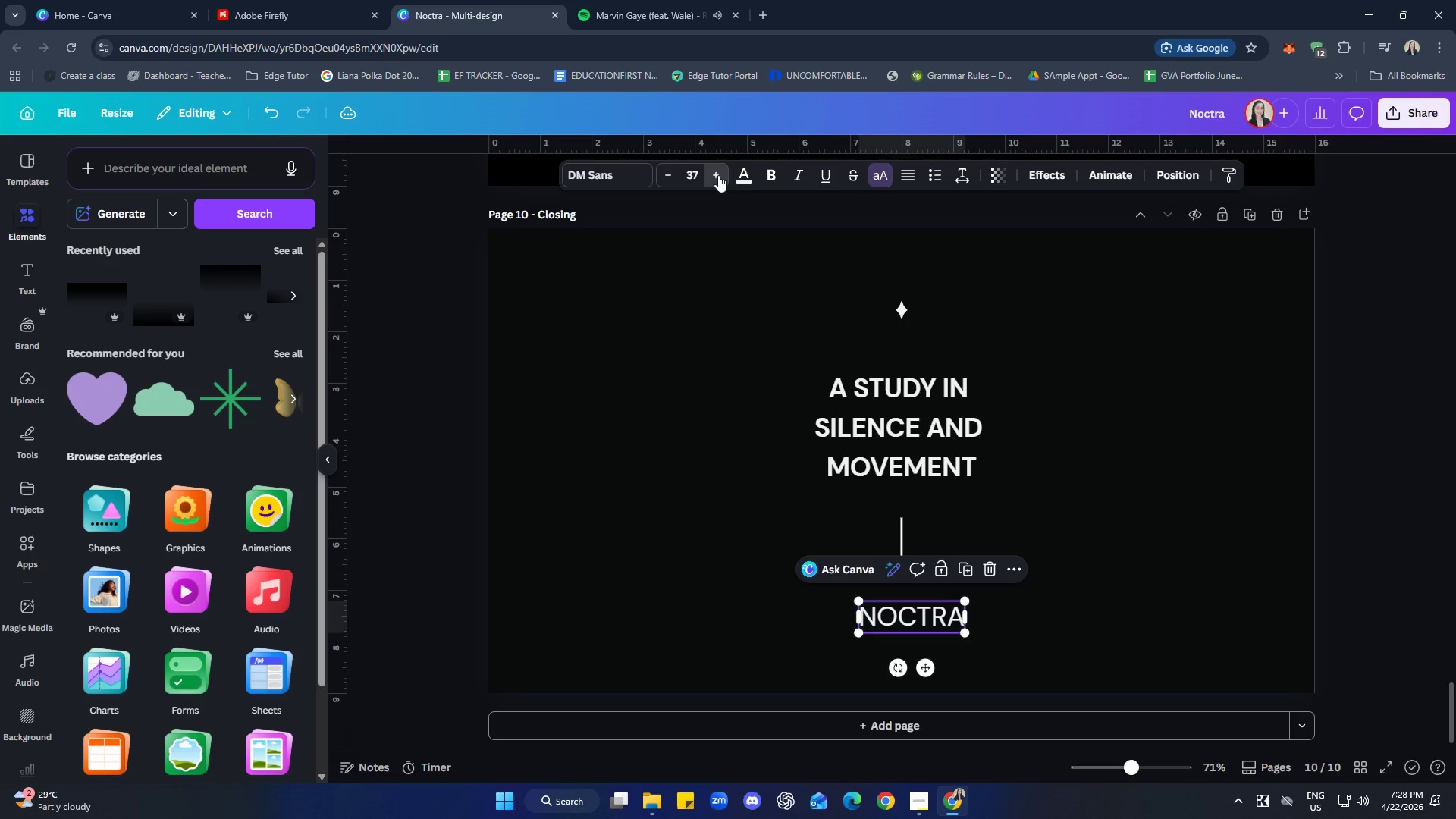 
triple_click([718, 175])
 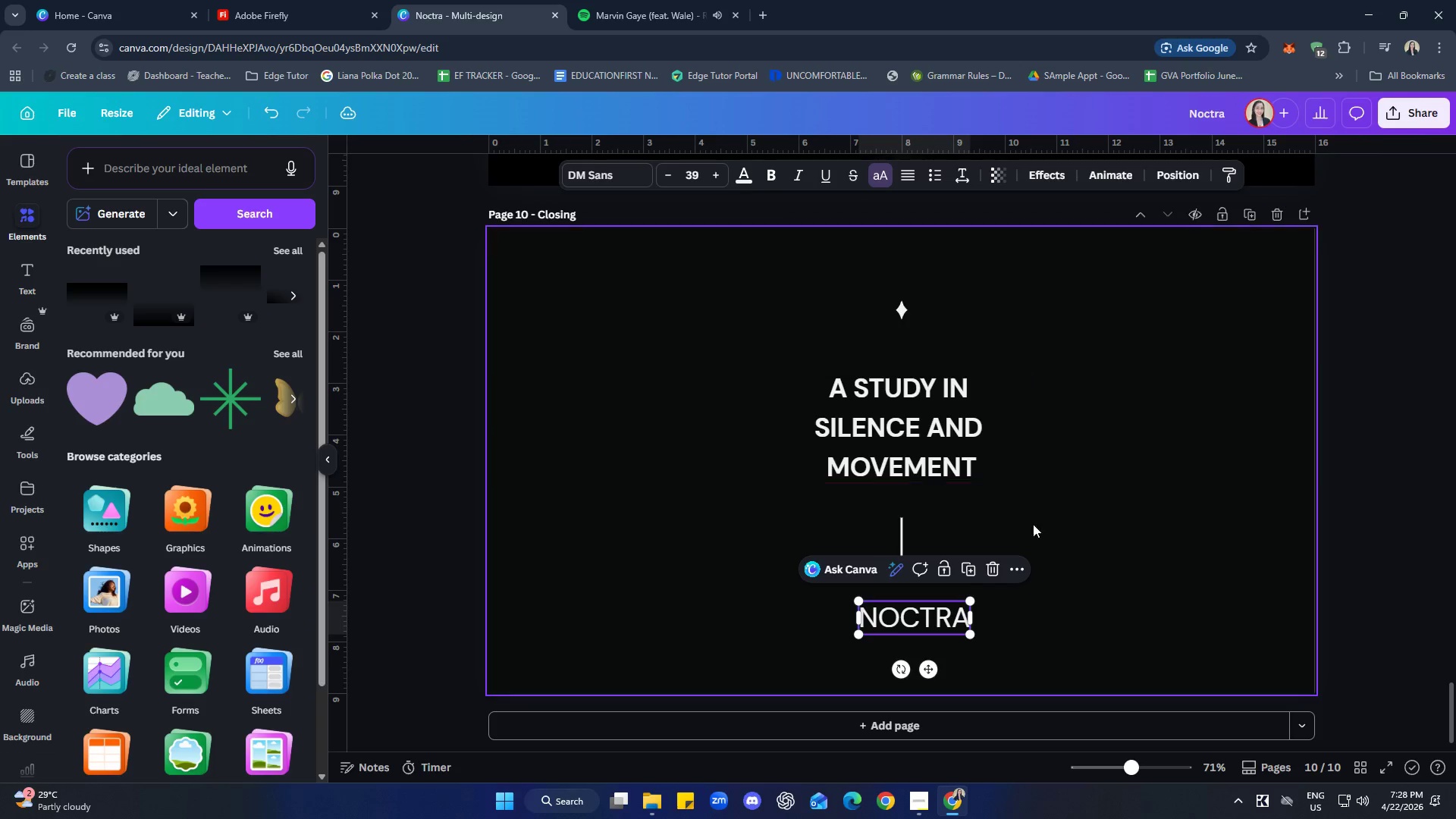 
left_click([1138, 500])
 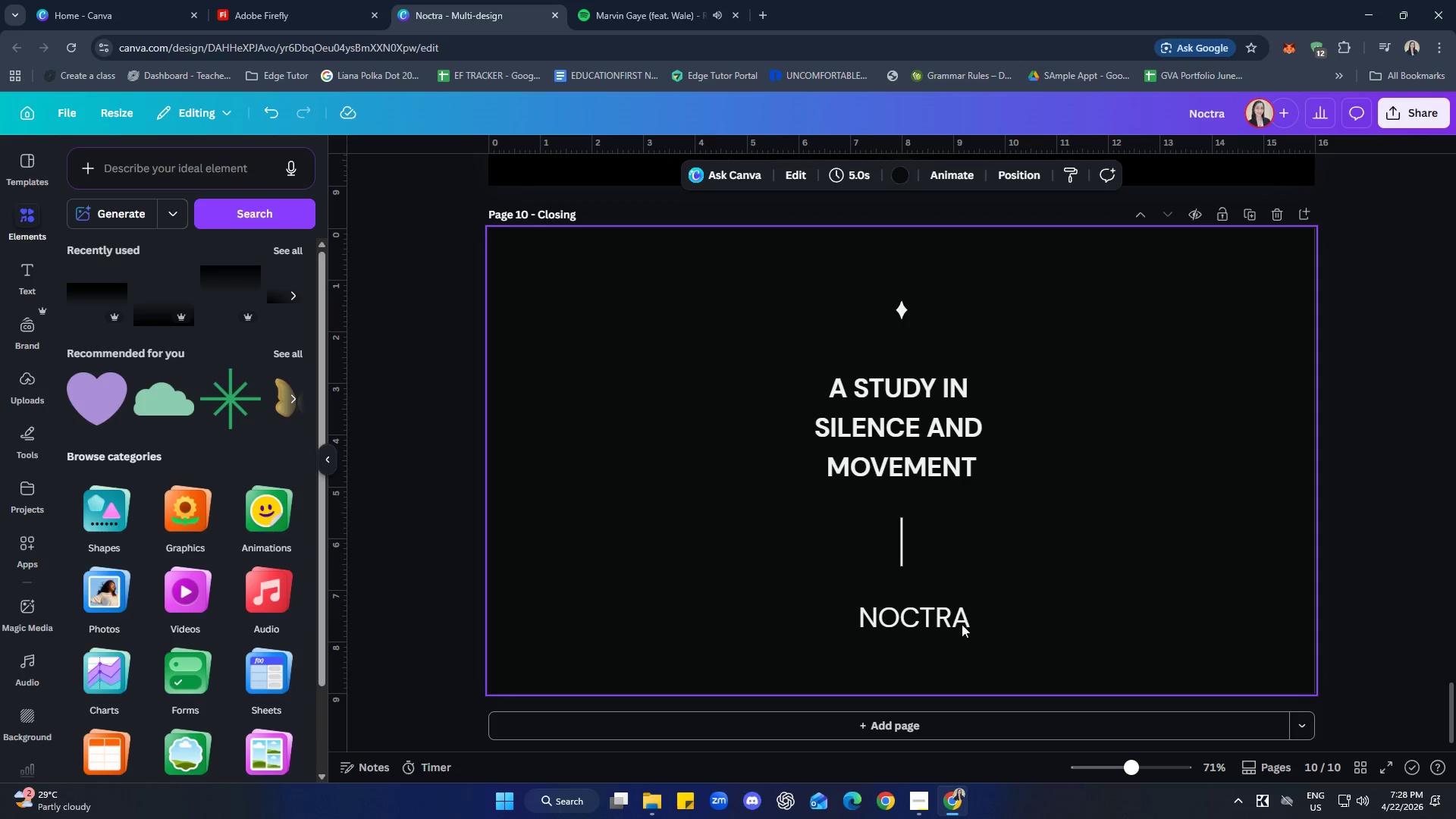 
left_click([928, 613])
 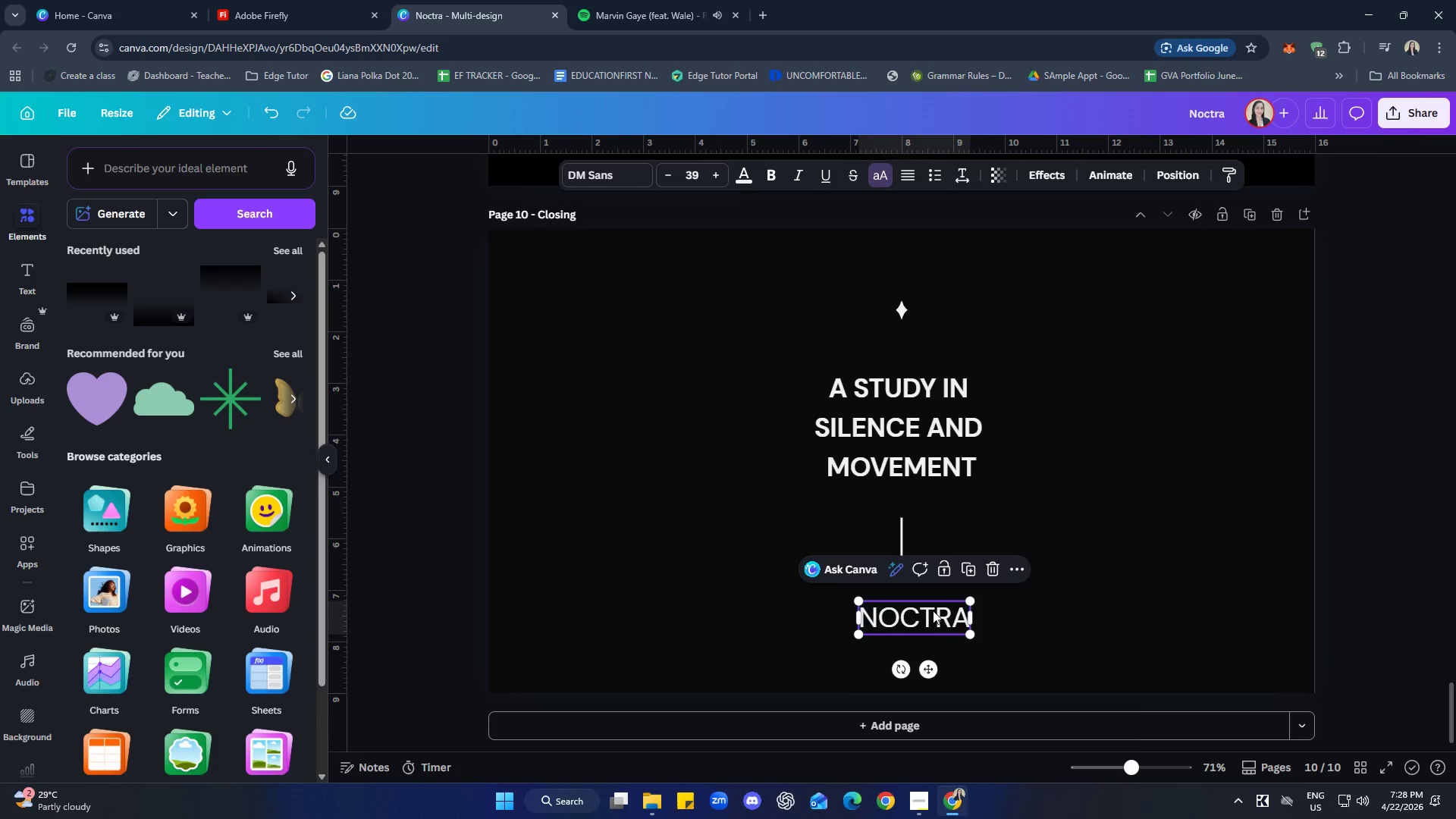 
right_click([930, 608])
 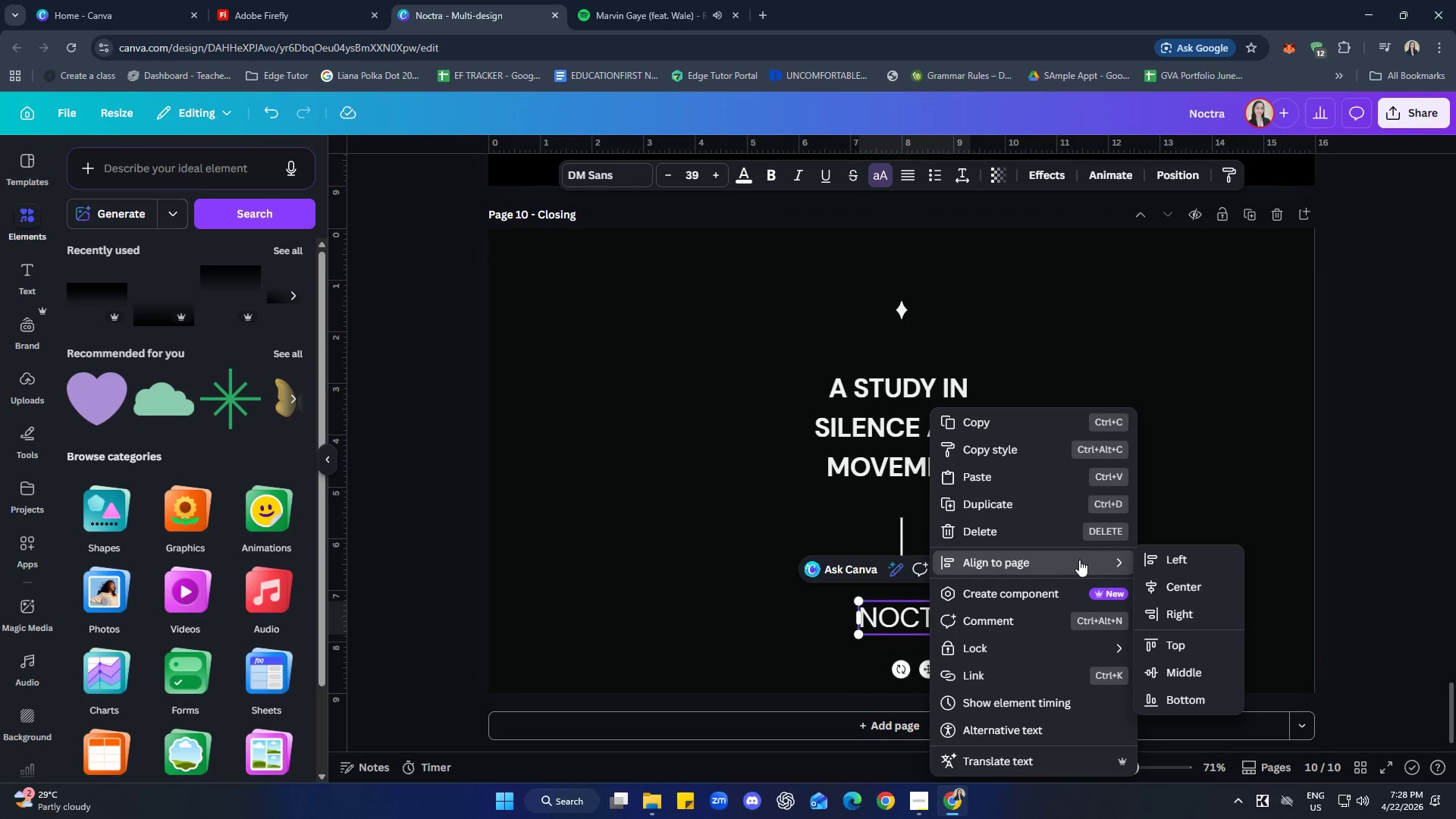 
left_click([1178, 586])
 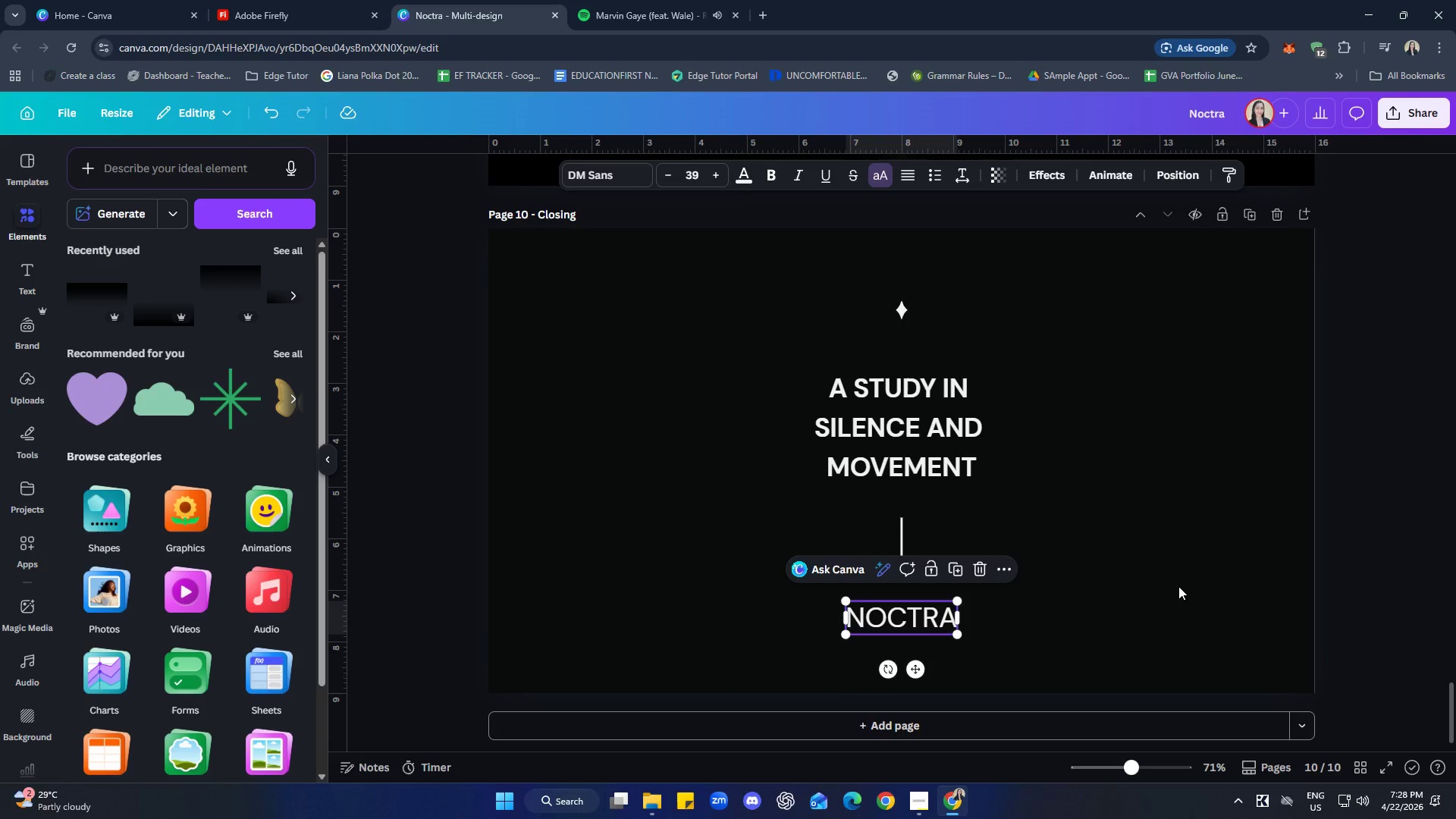 
left_click([1178, 586])
 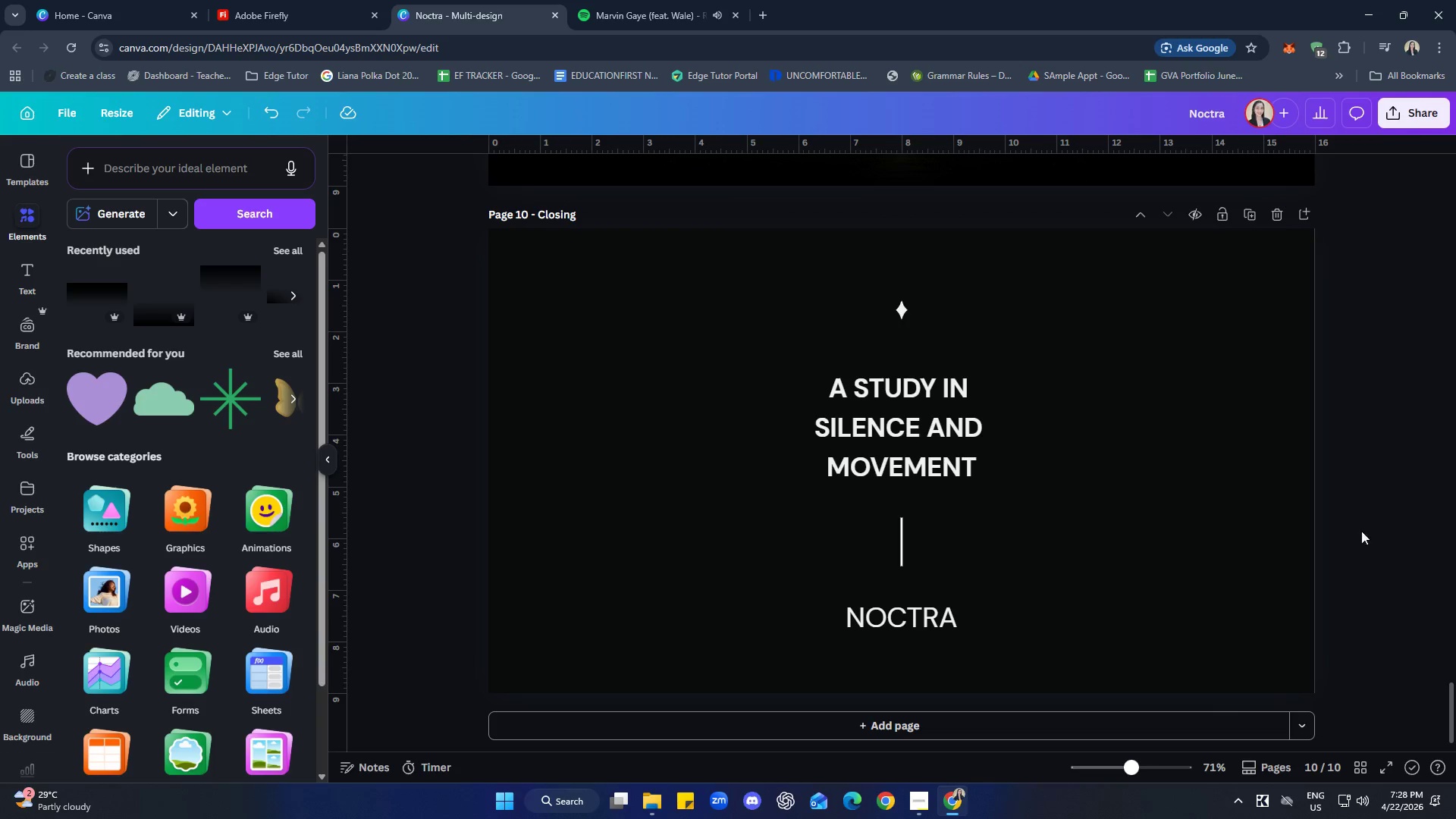 
left_click([901, 404])
 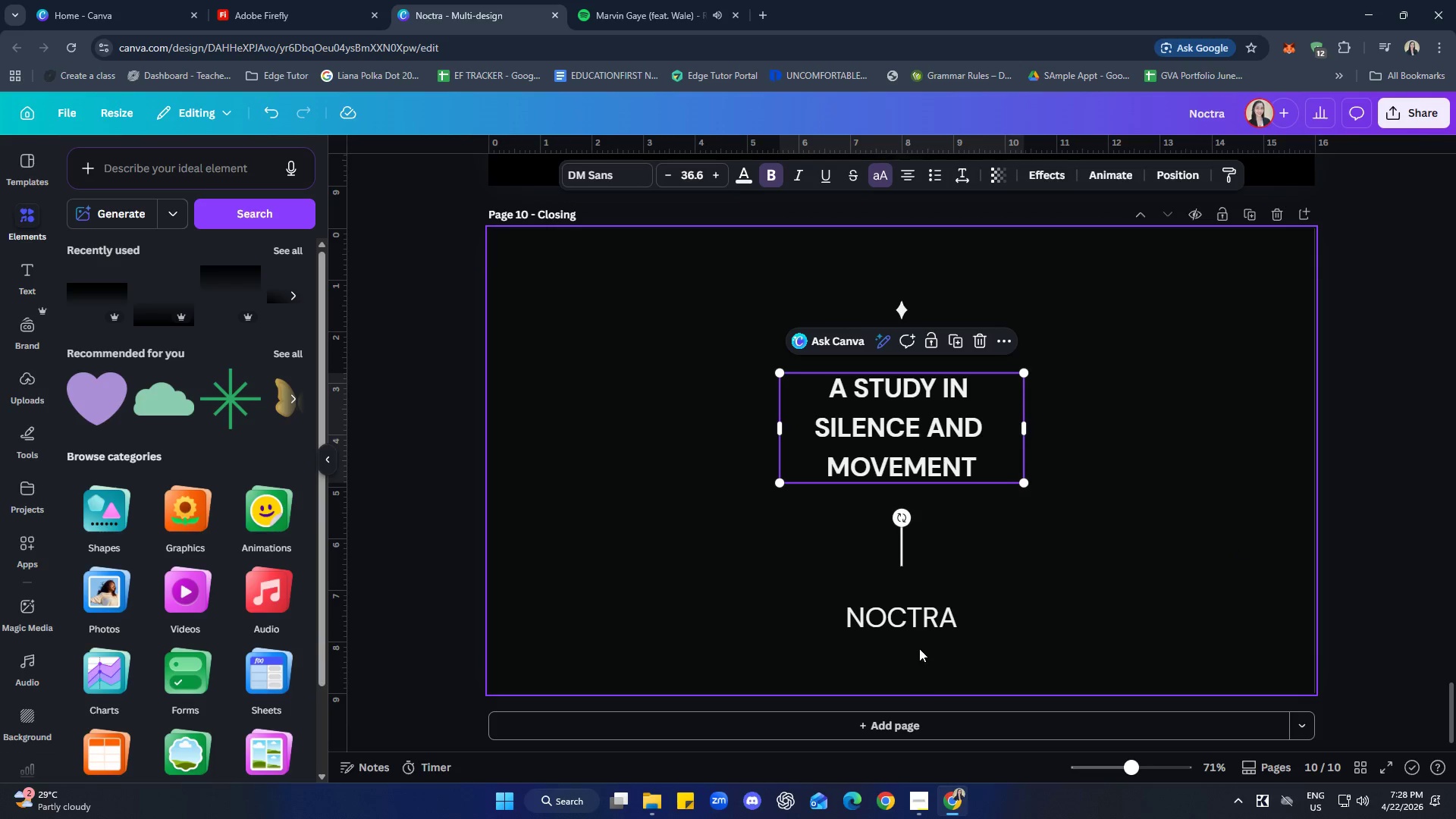 
left_click([908, 626])
 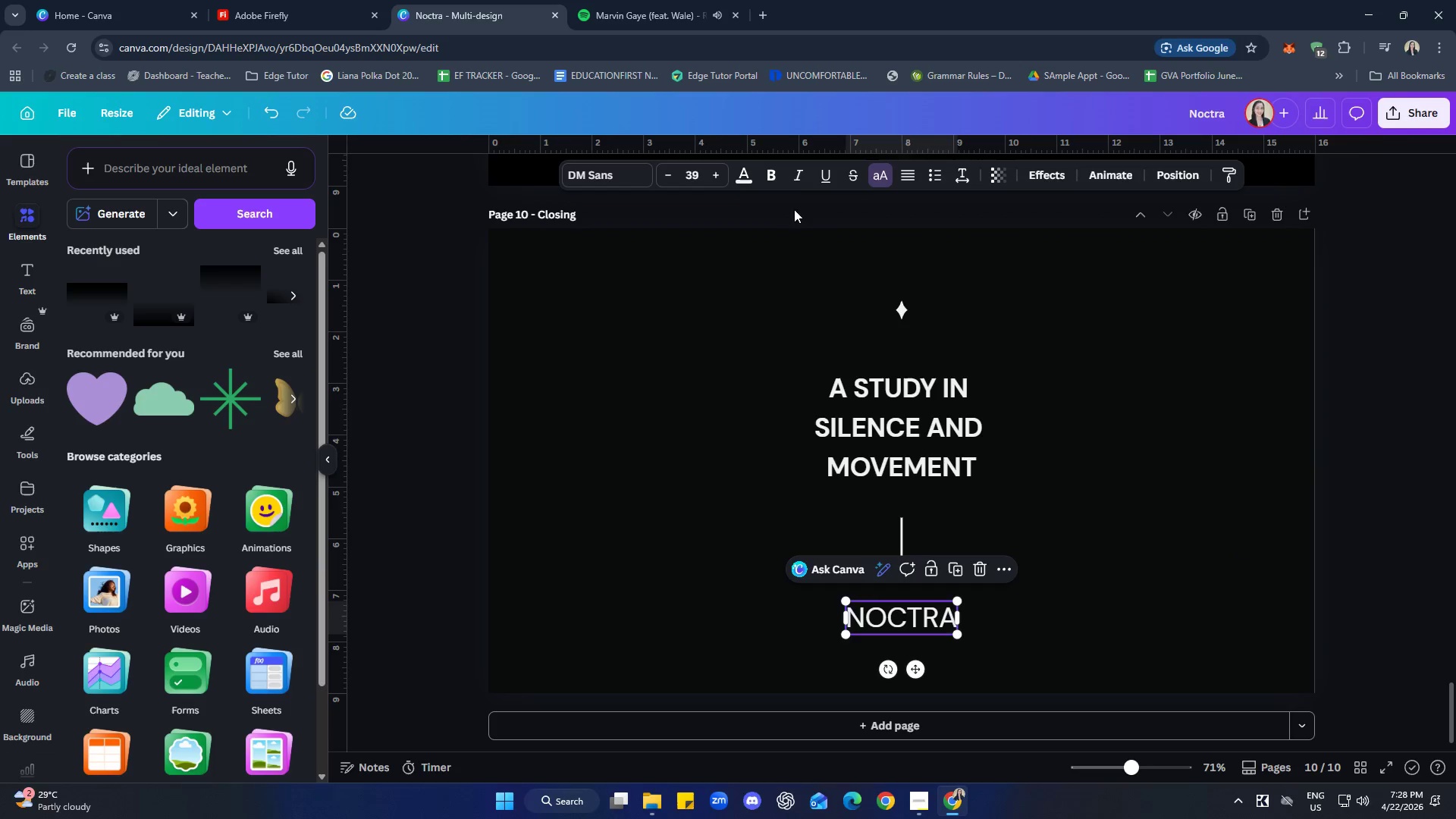 
left_click([763, 169])
 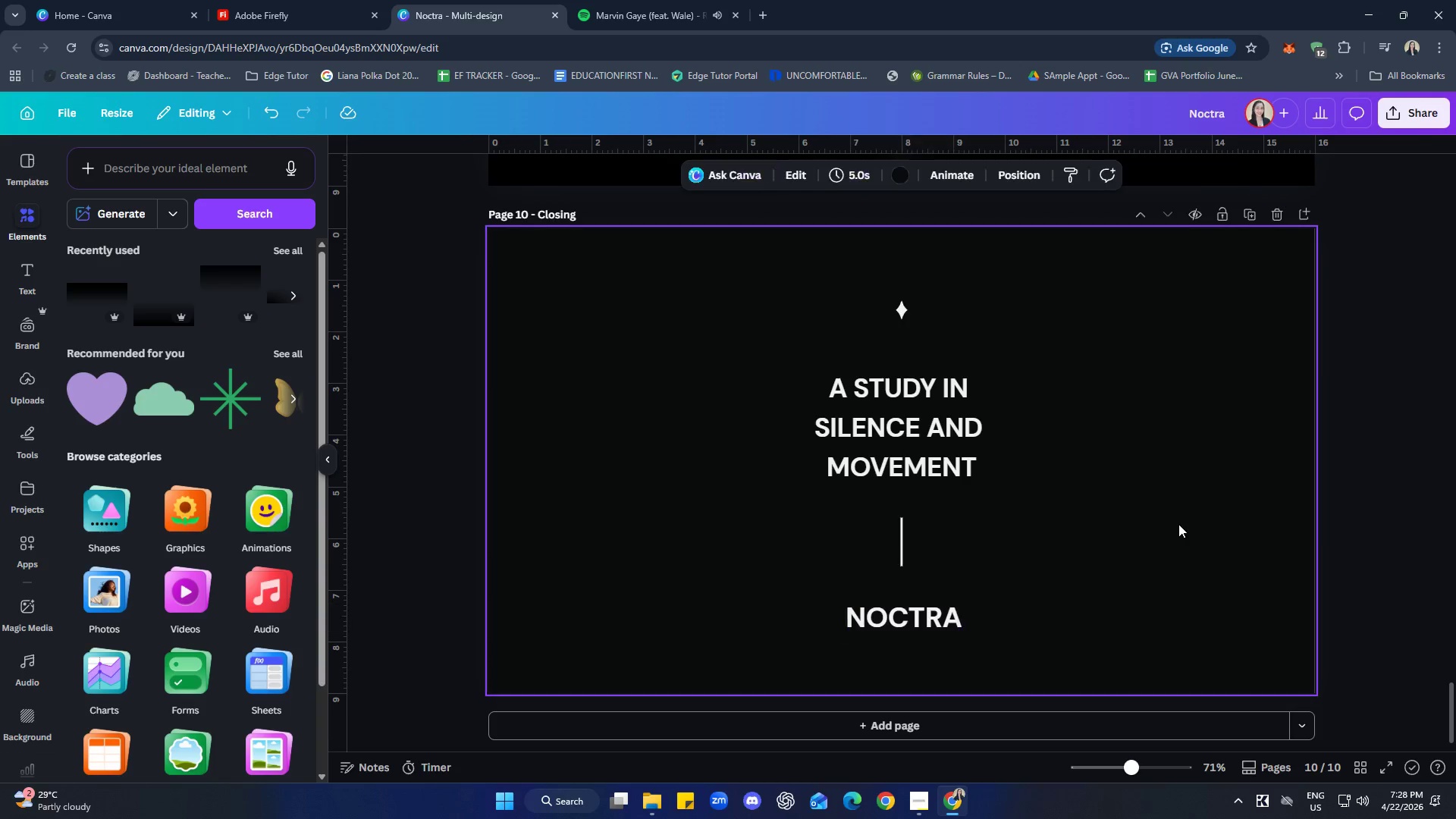 
double_click([954, 445])
 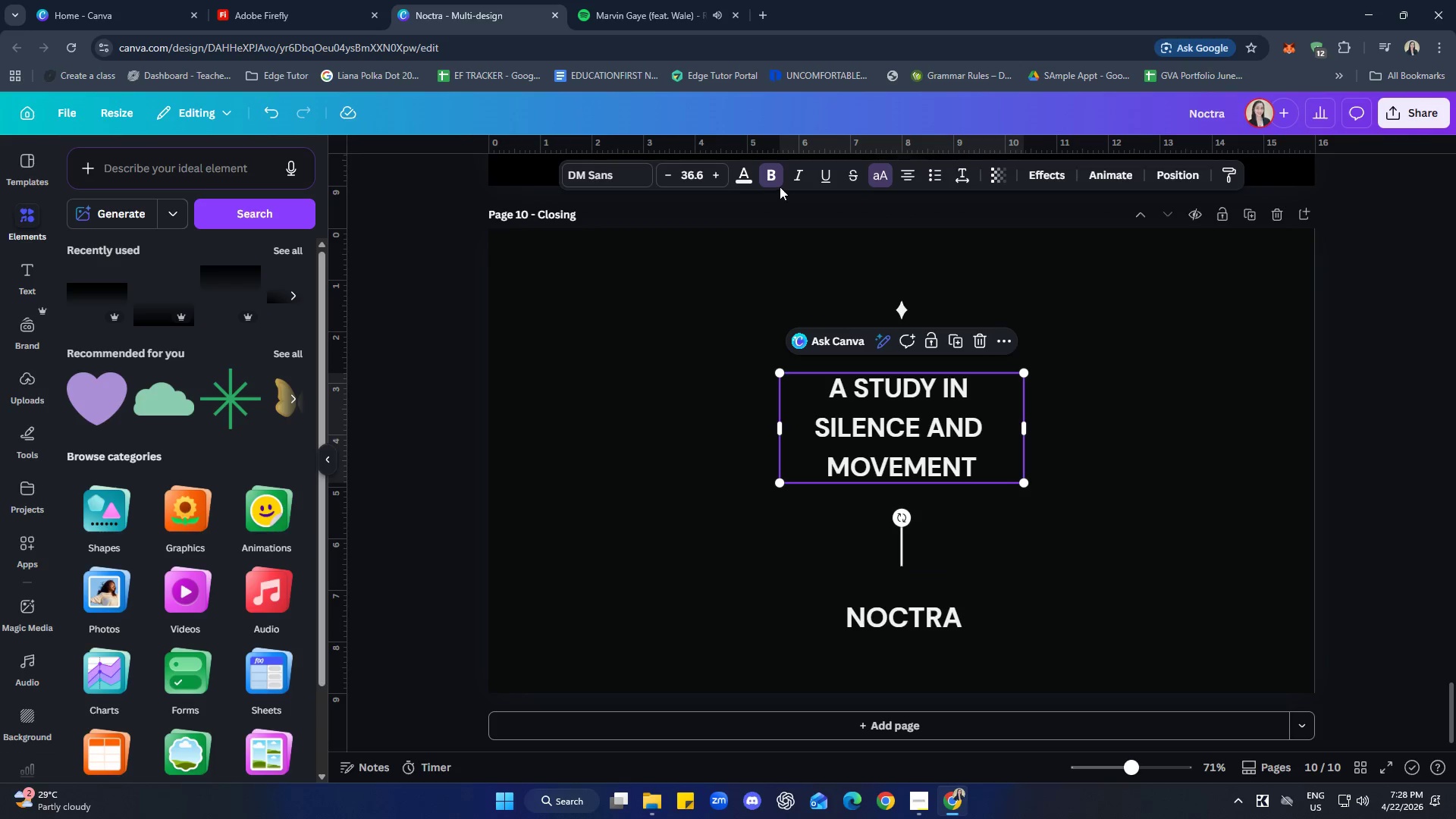 
left_click([773, 179])
 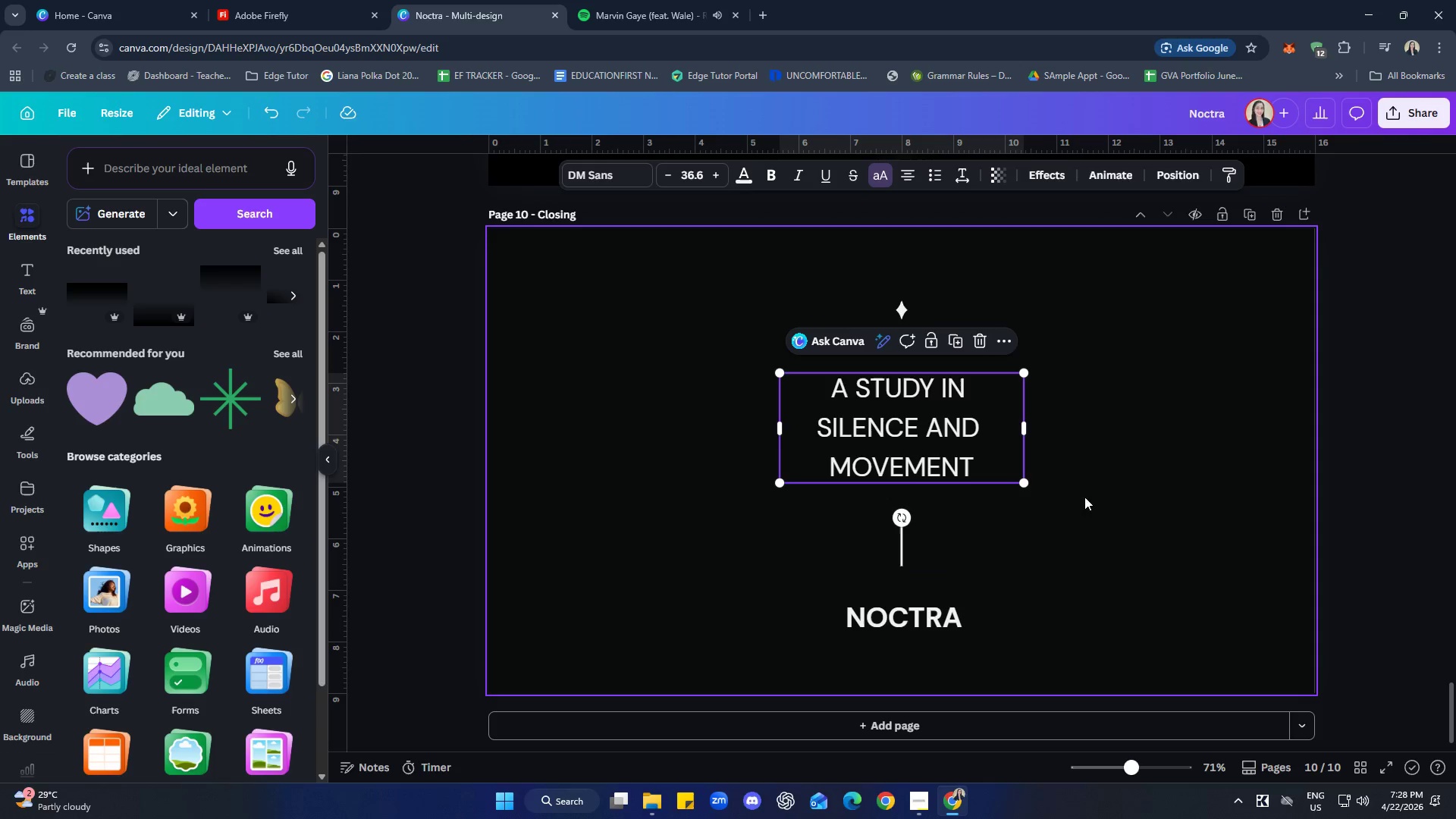 
left_click([1183, 497])
 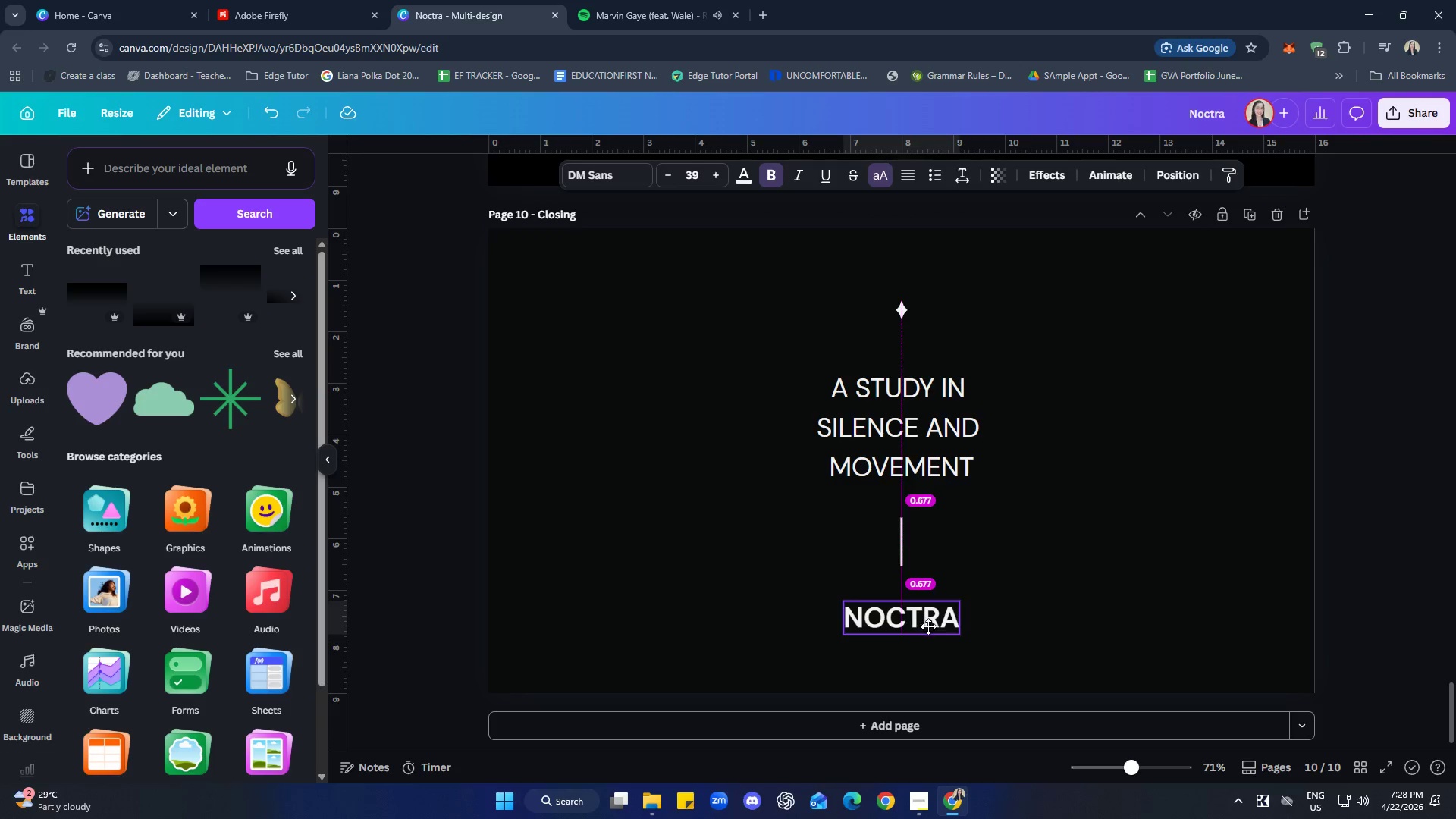 
left_click([1046, 612])
 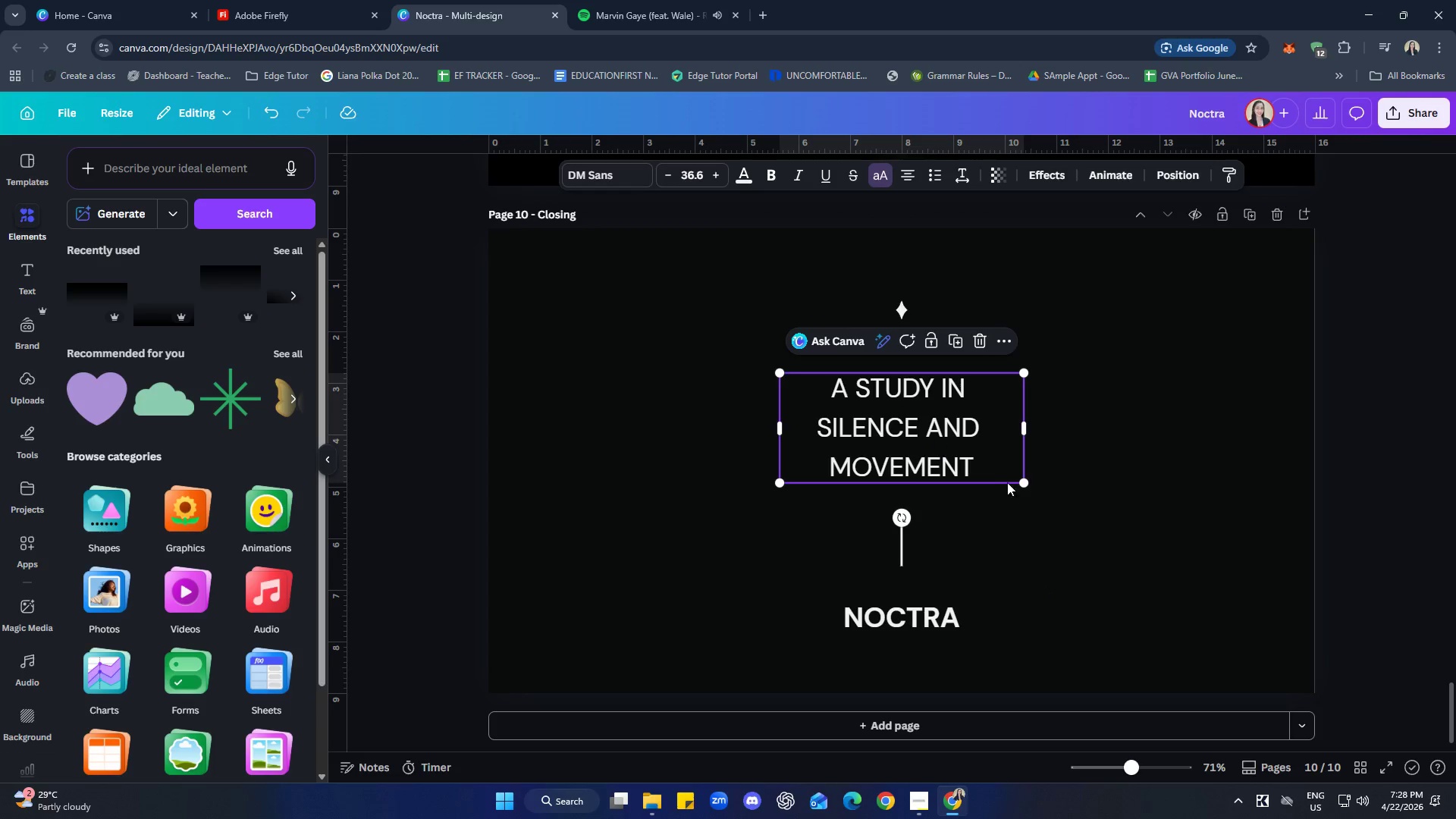 
left_click_drag(start_coordinate=[1028, 481], to_coordinate=[994, 458])
 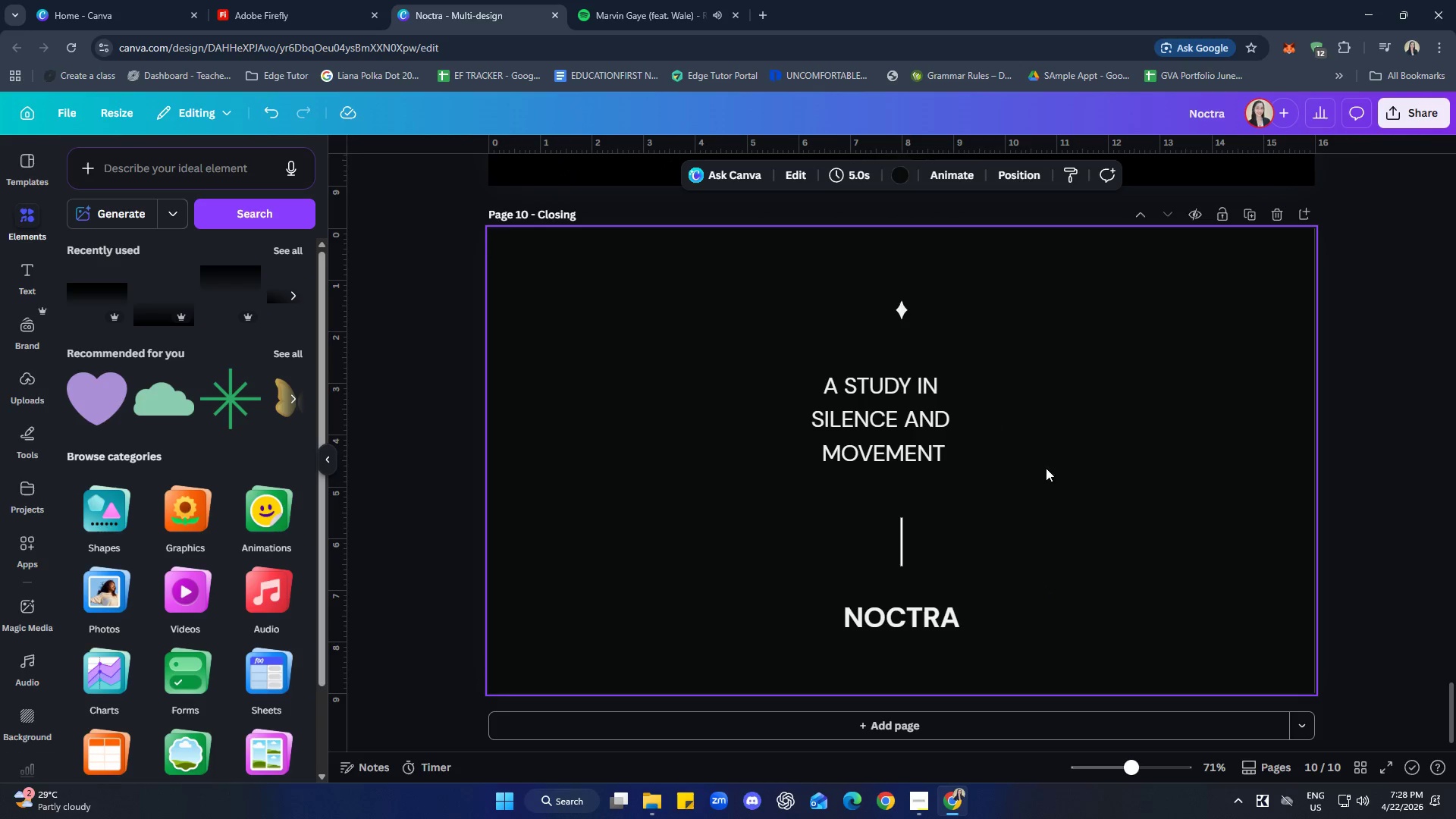 
double_click([934, 422])
 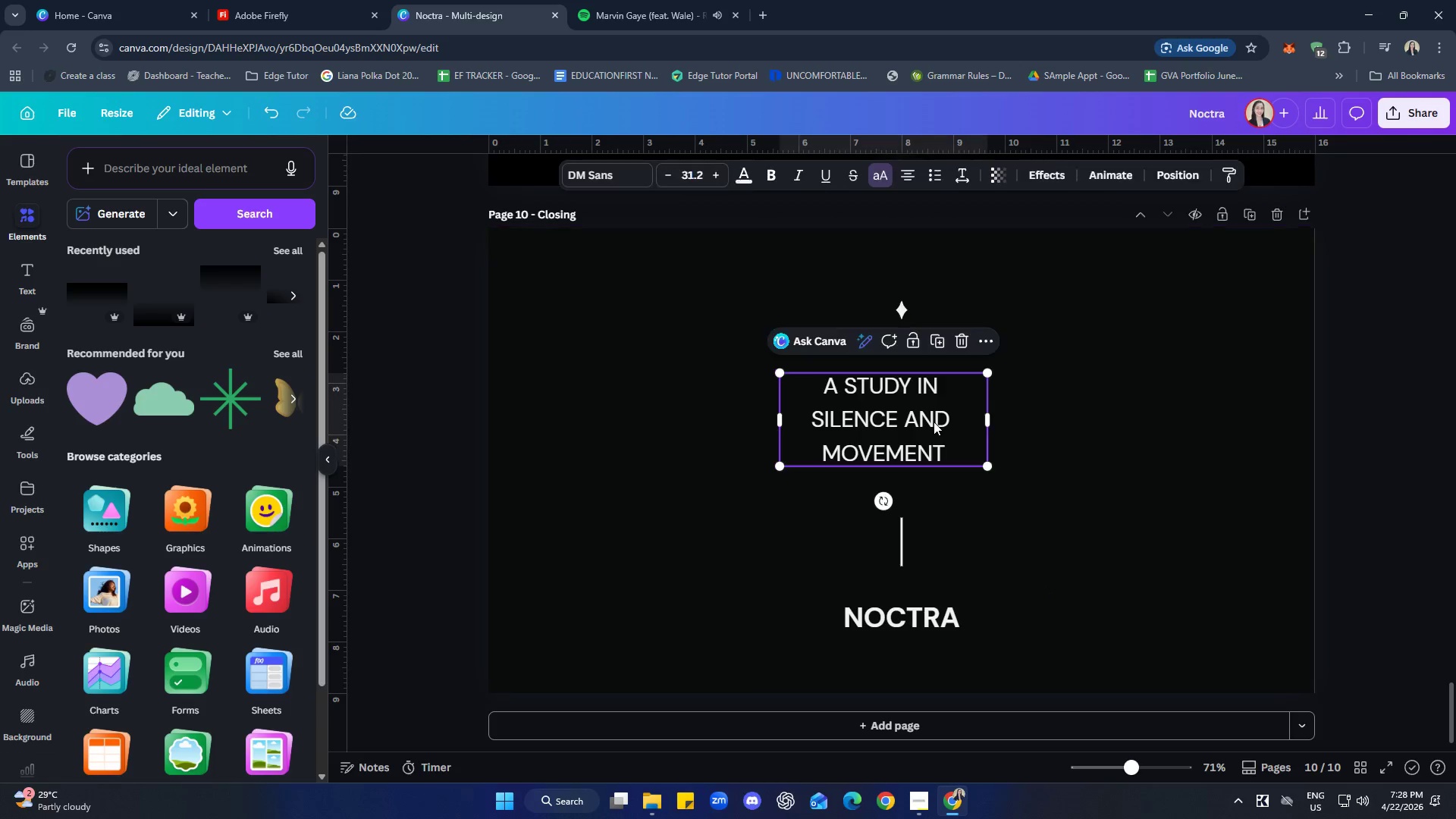 
right_click([934, 422])
 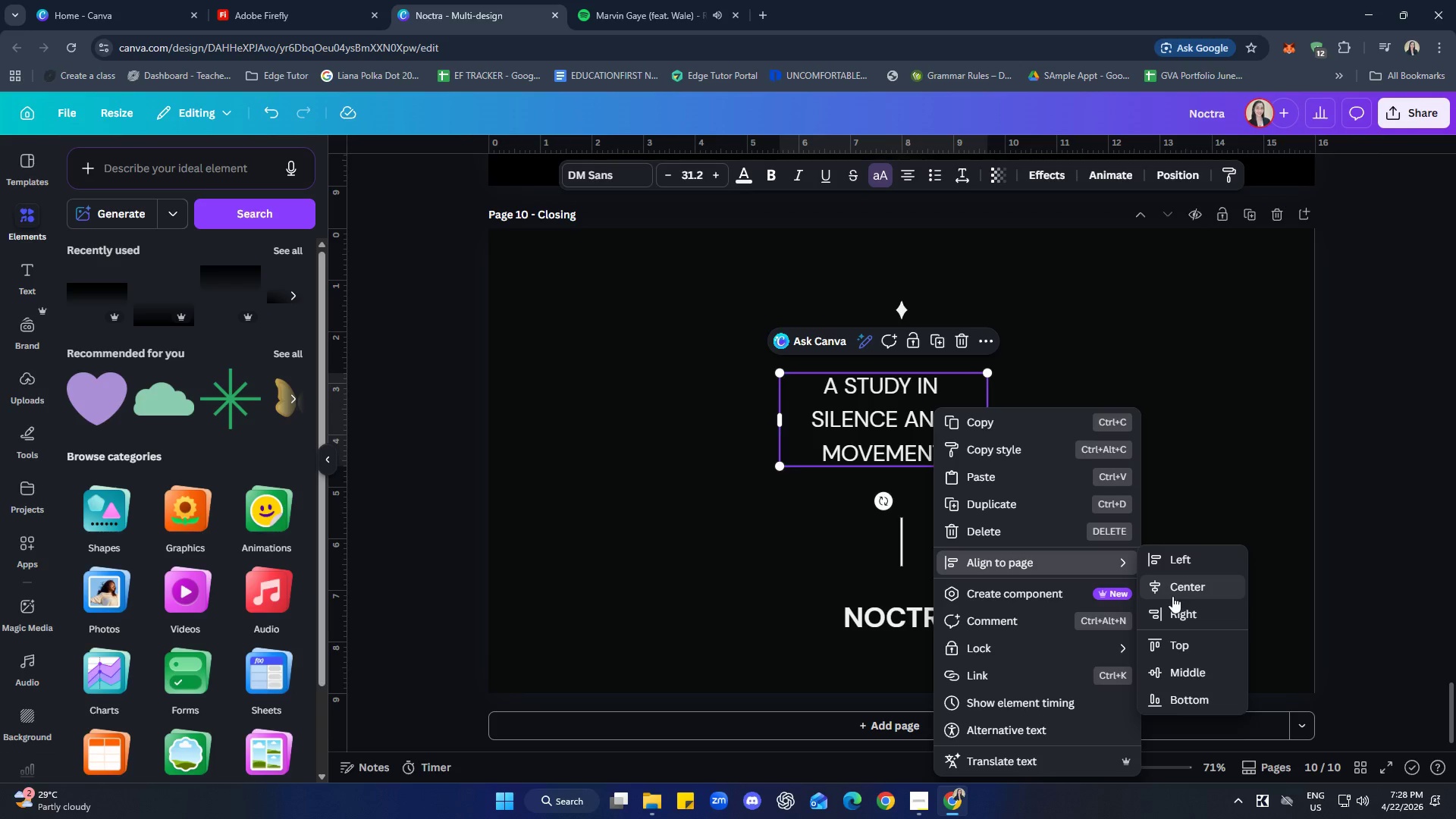 
double_click([1228, 573])
 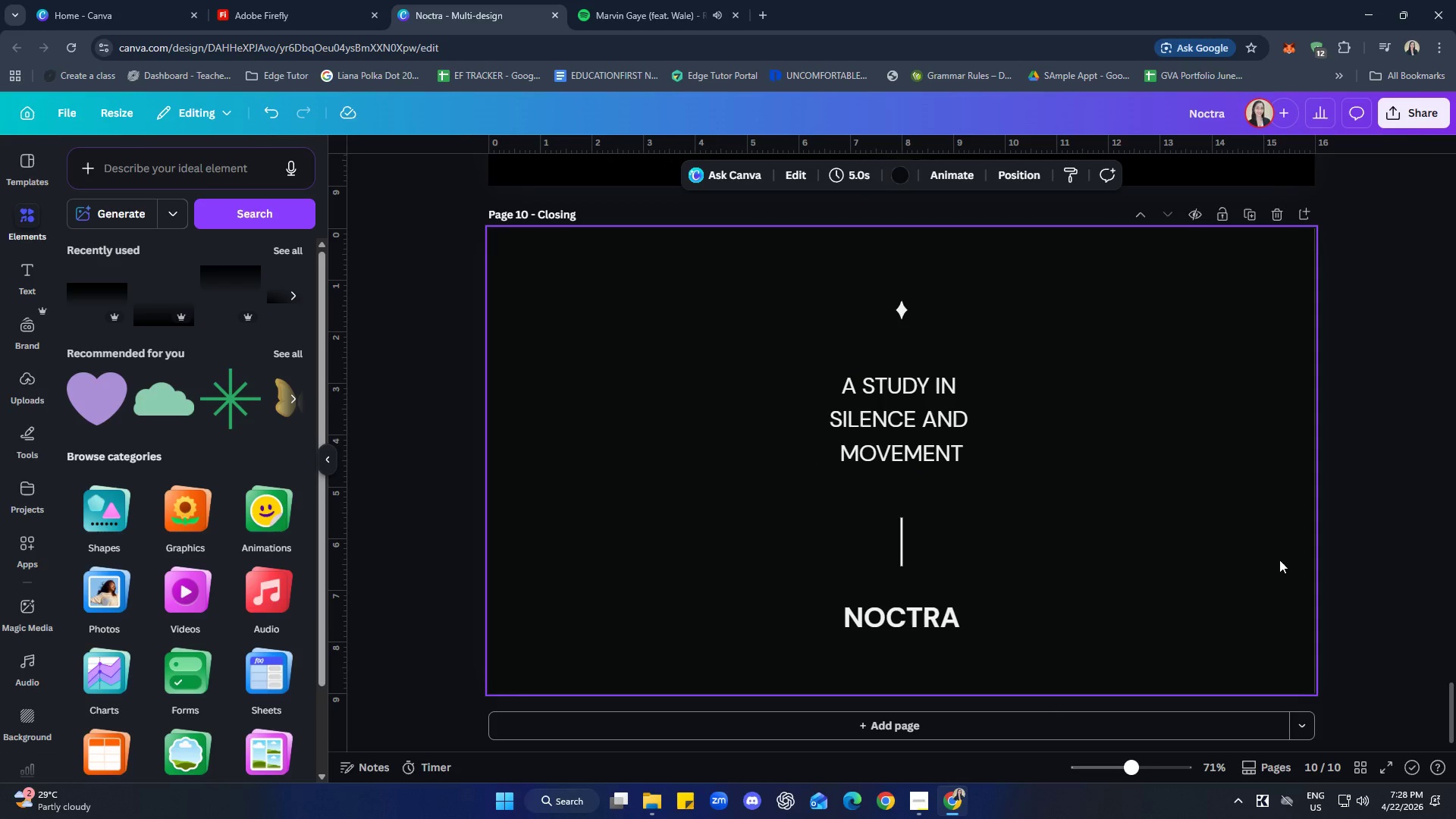 
left_click([1376, 522])
 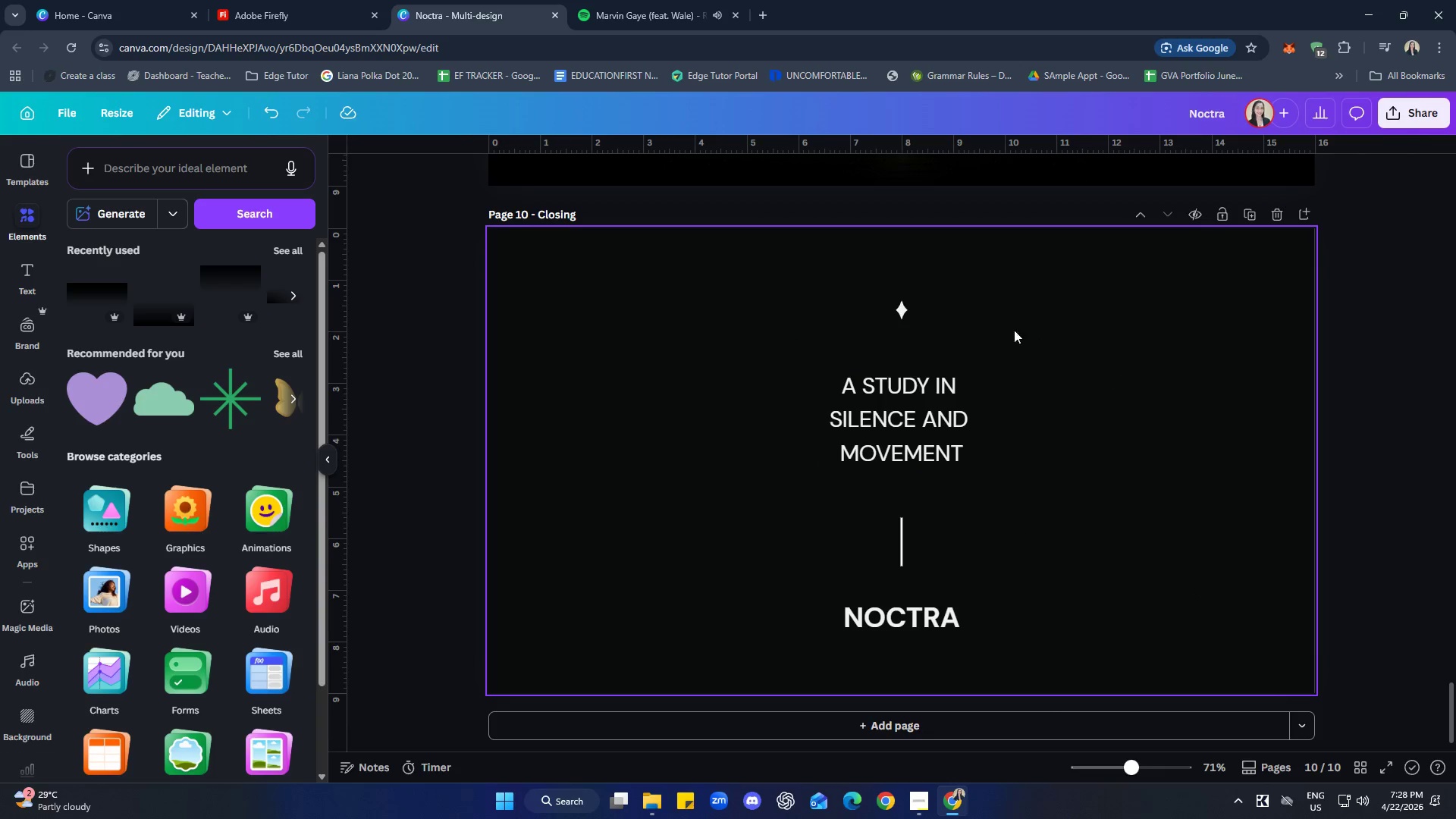 
left_click([902, 309])
 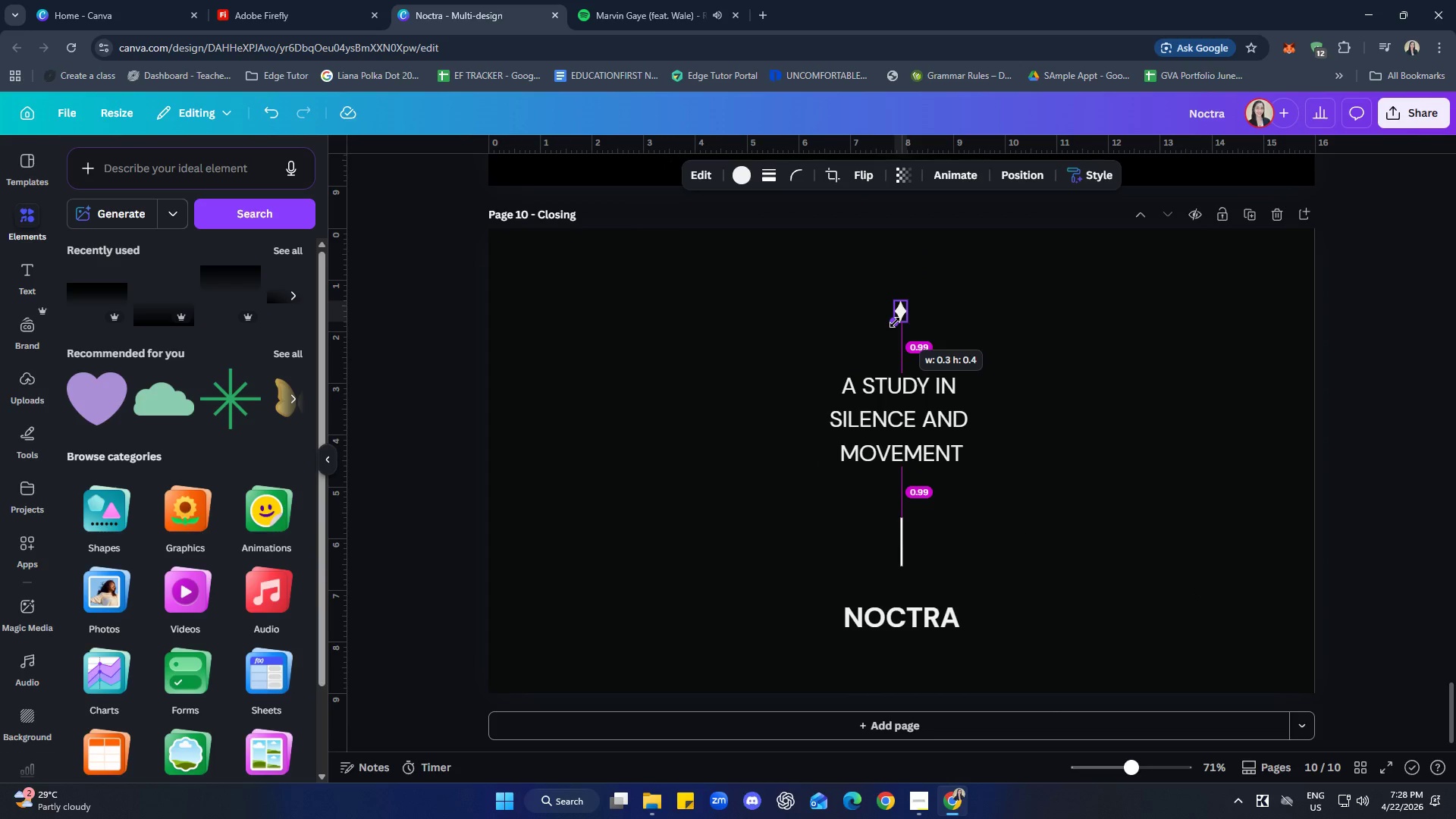 
left_click([1072, 349])
 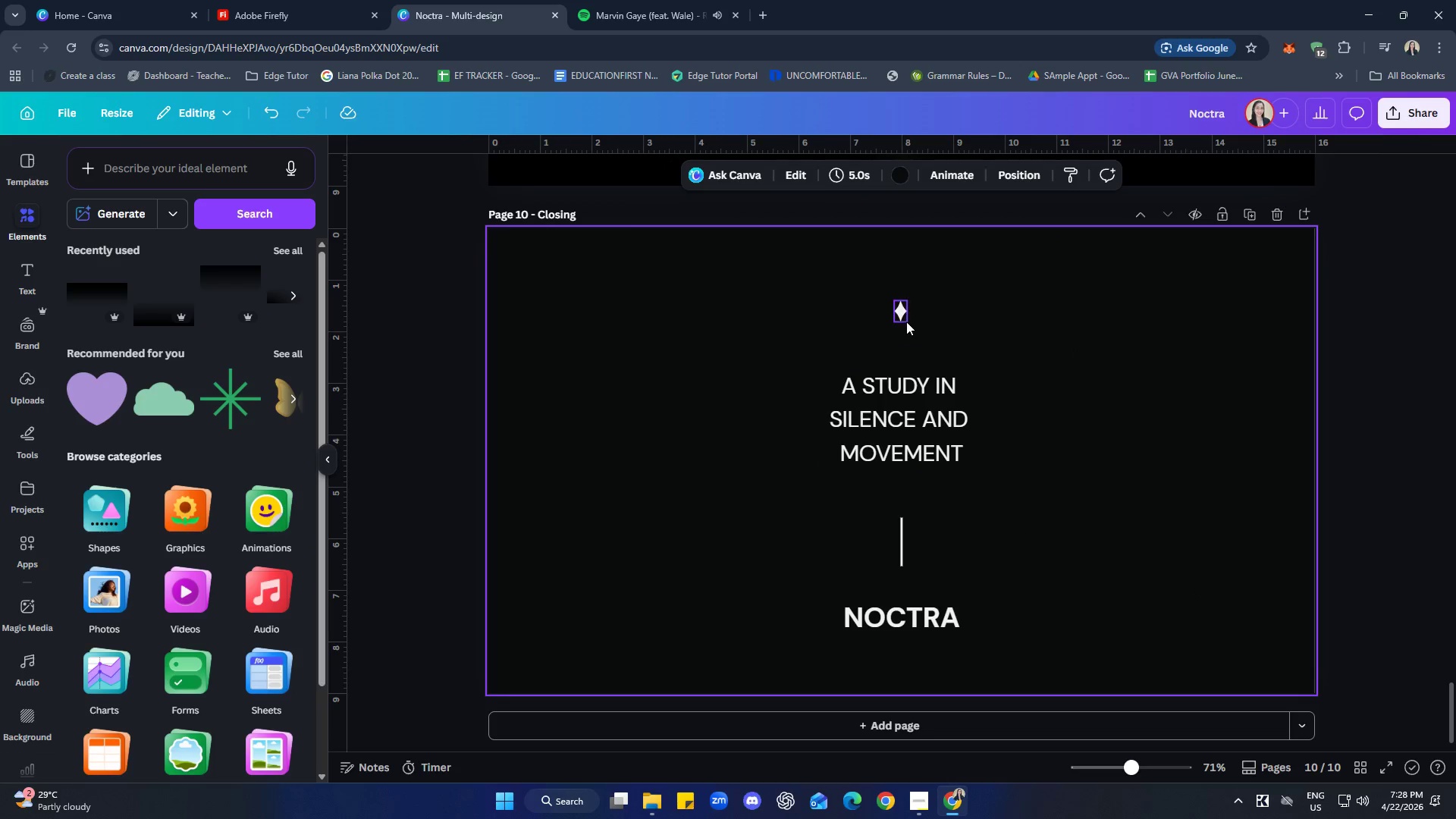 
left_click([905, 318])
 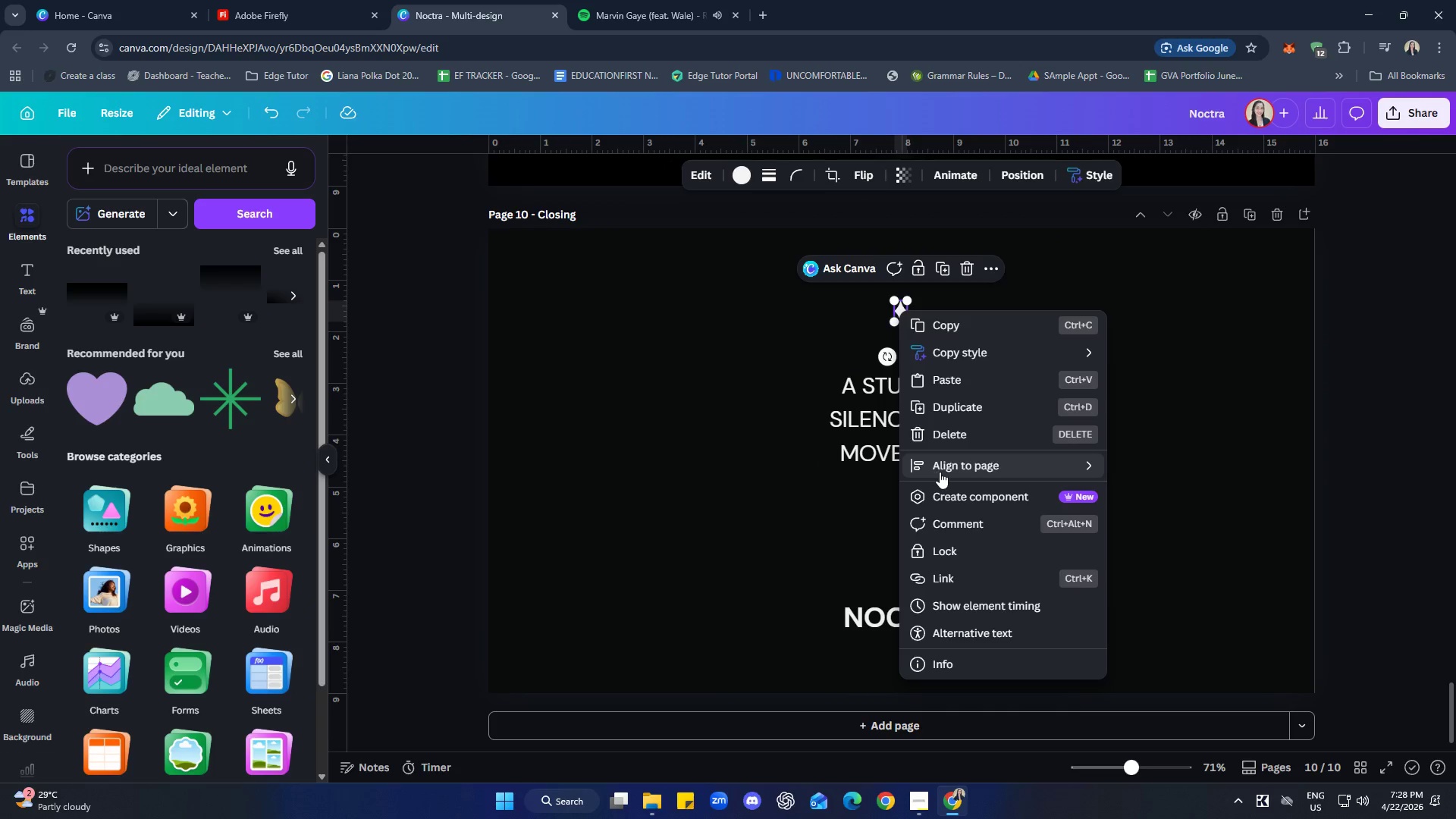 
left_click([1157, 491])
 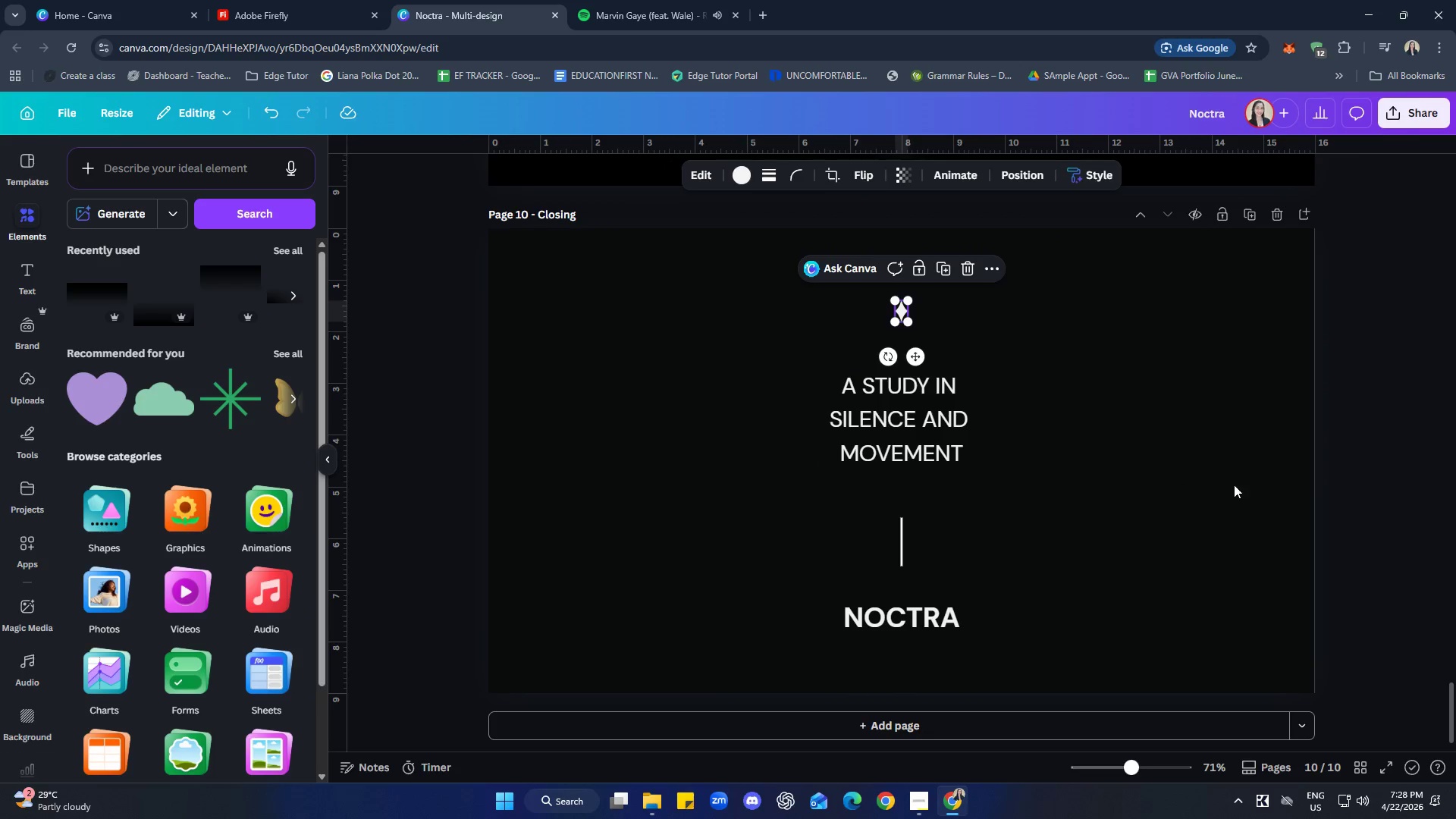 
left_click([1389, 466])
 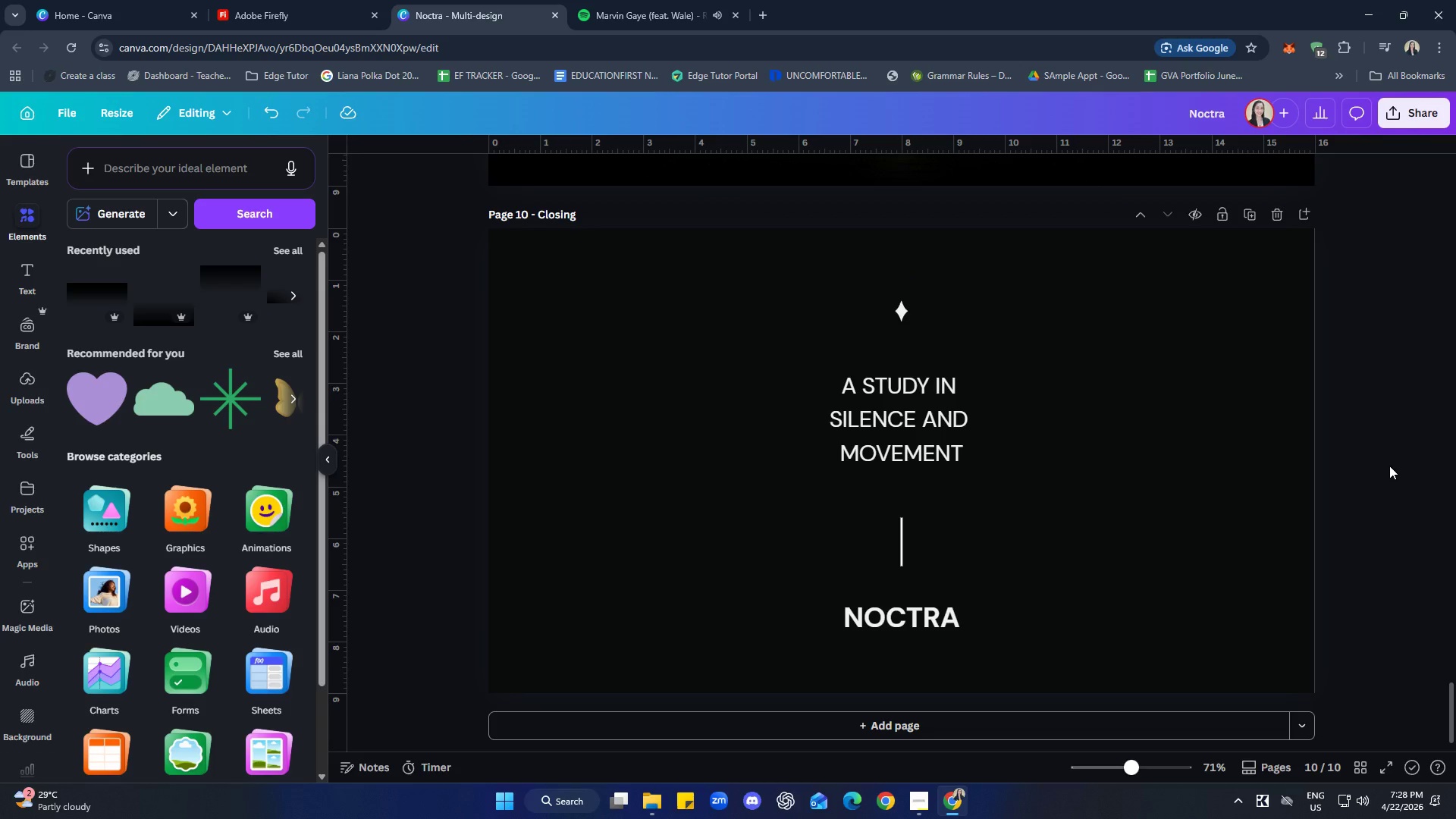 
left_click([1389, 465])
 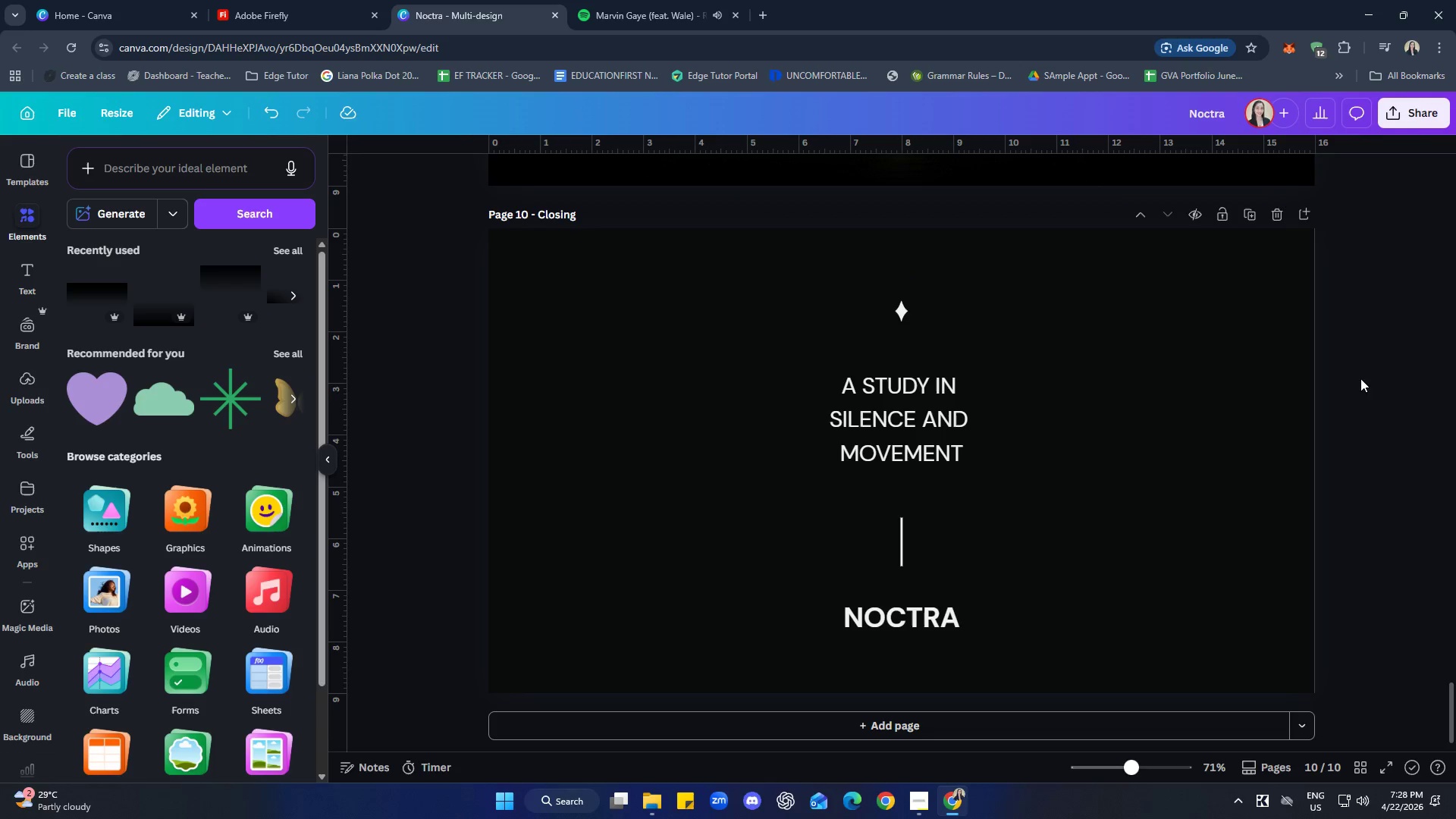 
wait(5.16)
 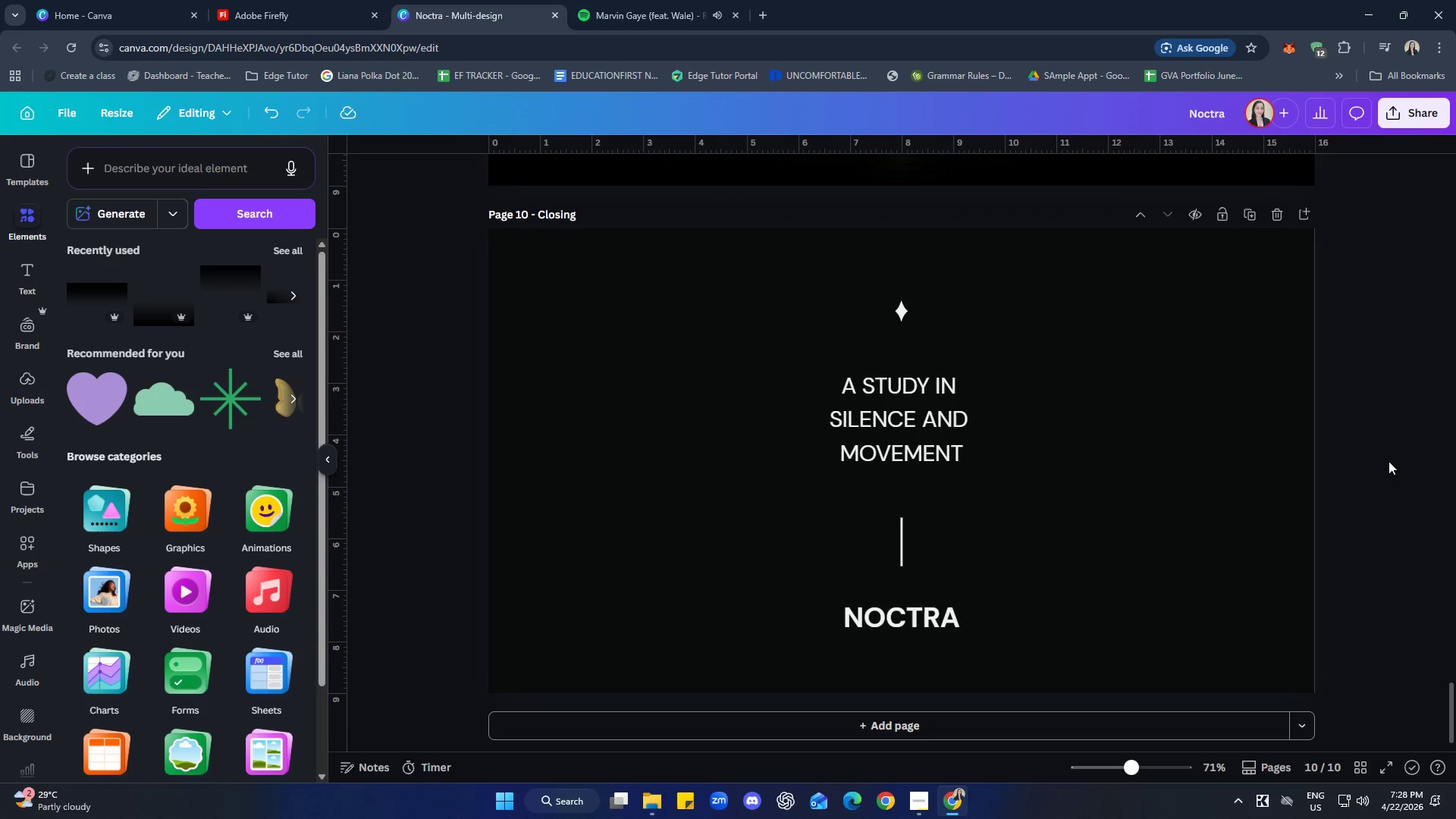 
scroll: coordinate [1376, 366], scroll_direction: up, amount: 1.0
 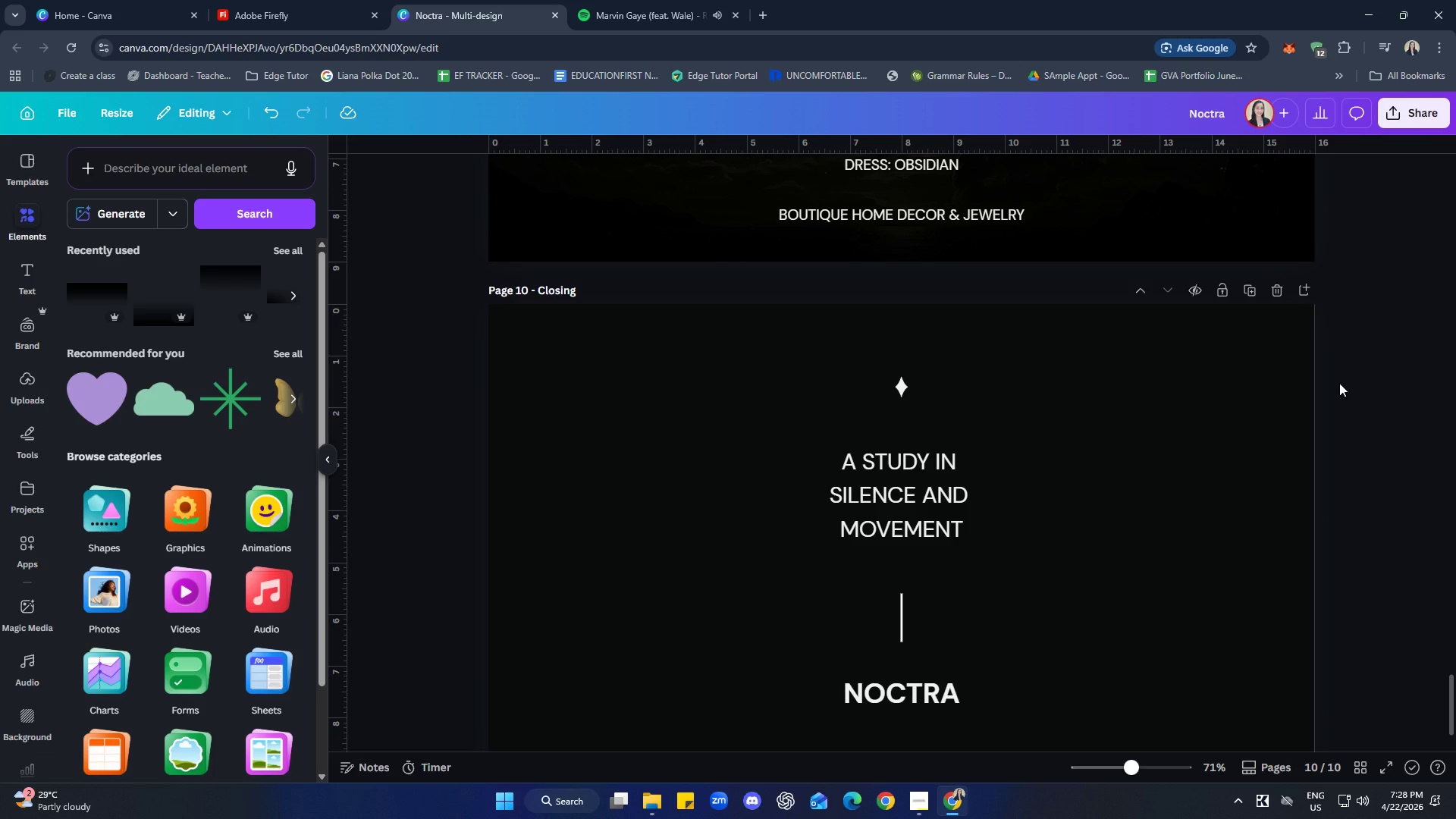 
wait(16.95)
 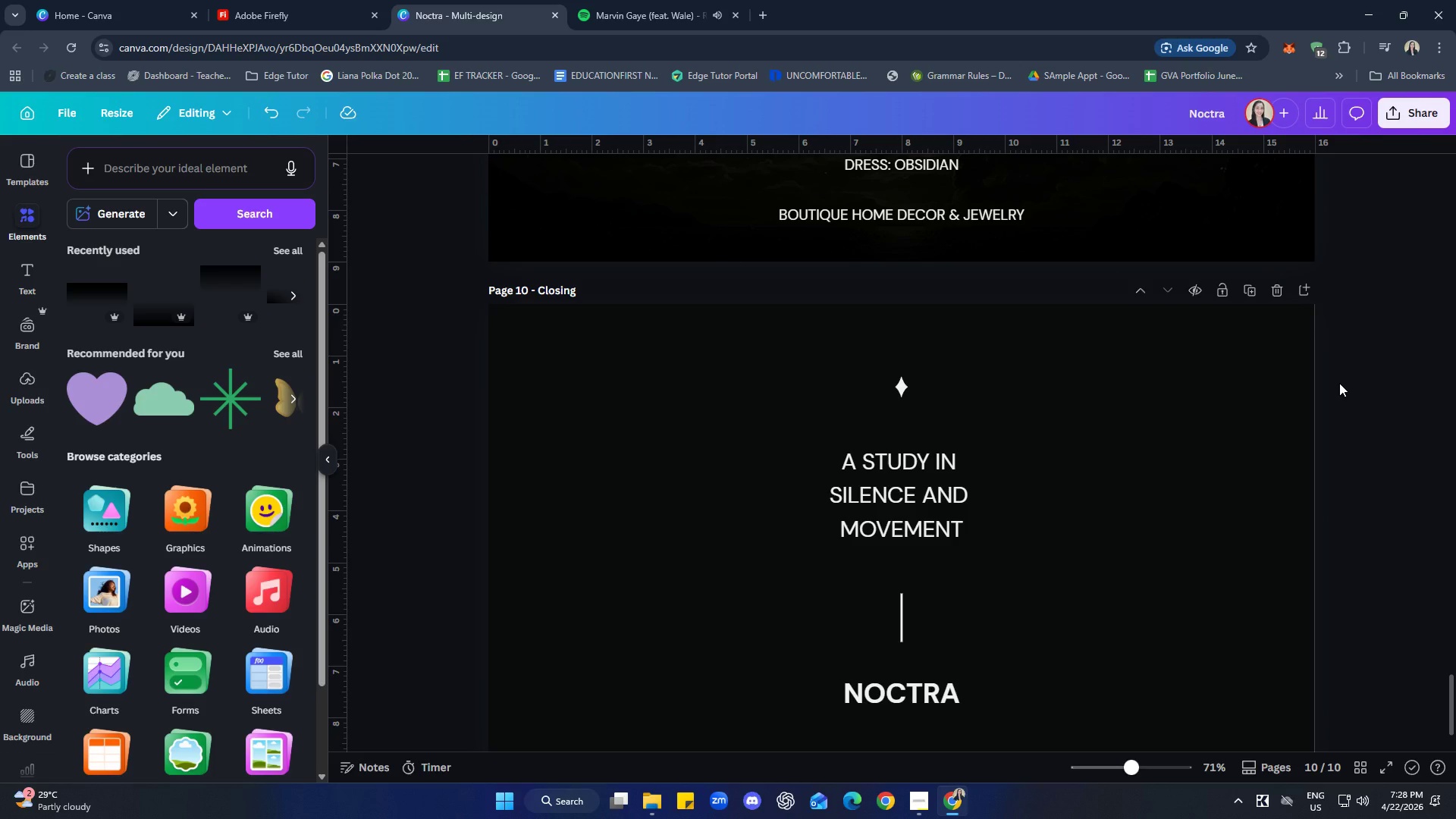 
scroll: coordinate [1414, 623], scroll_direction: down, amount: 5.0
 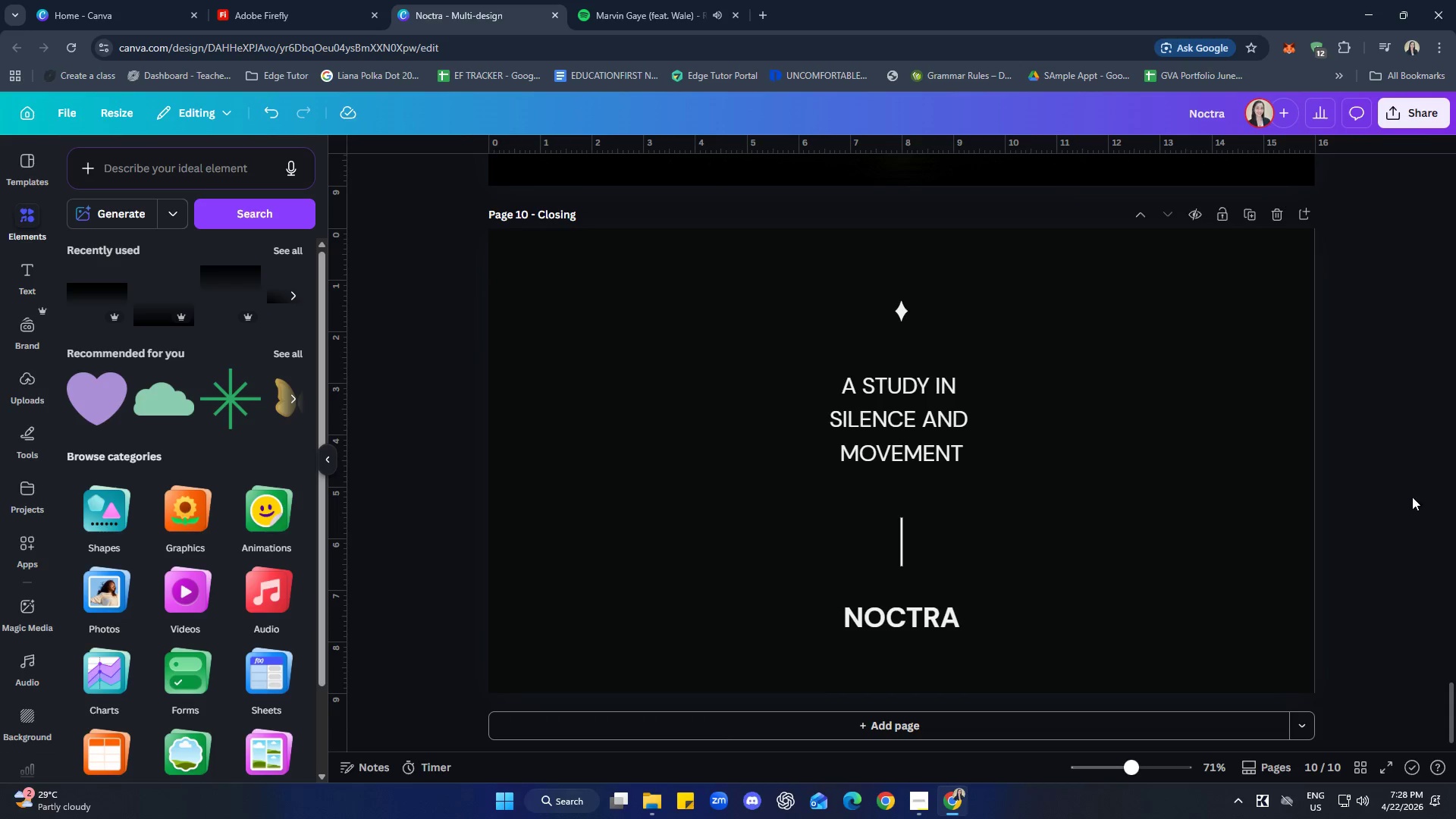 
scroll: coordinate [1412, 496], scroll_direction: up, amount: 2.0
 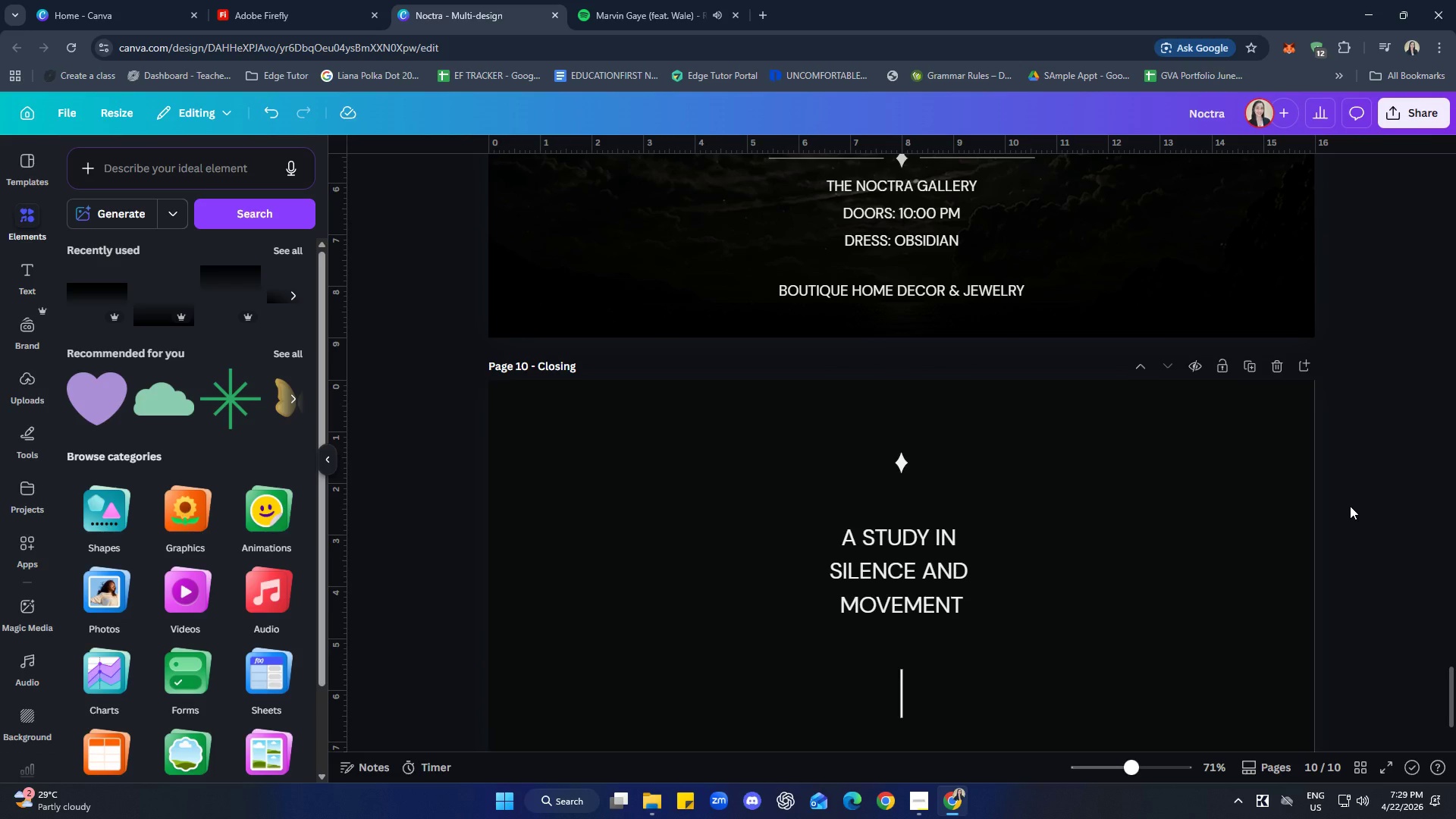 
wait(21.34)
 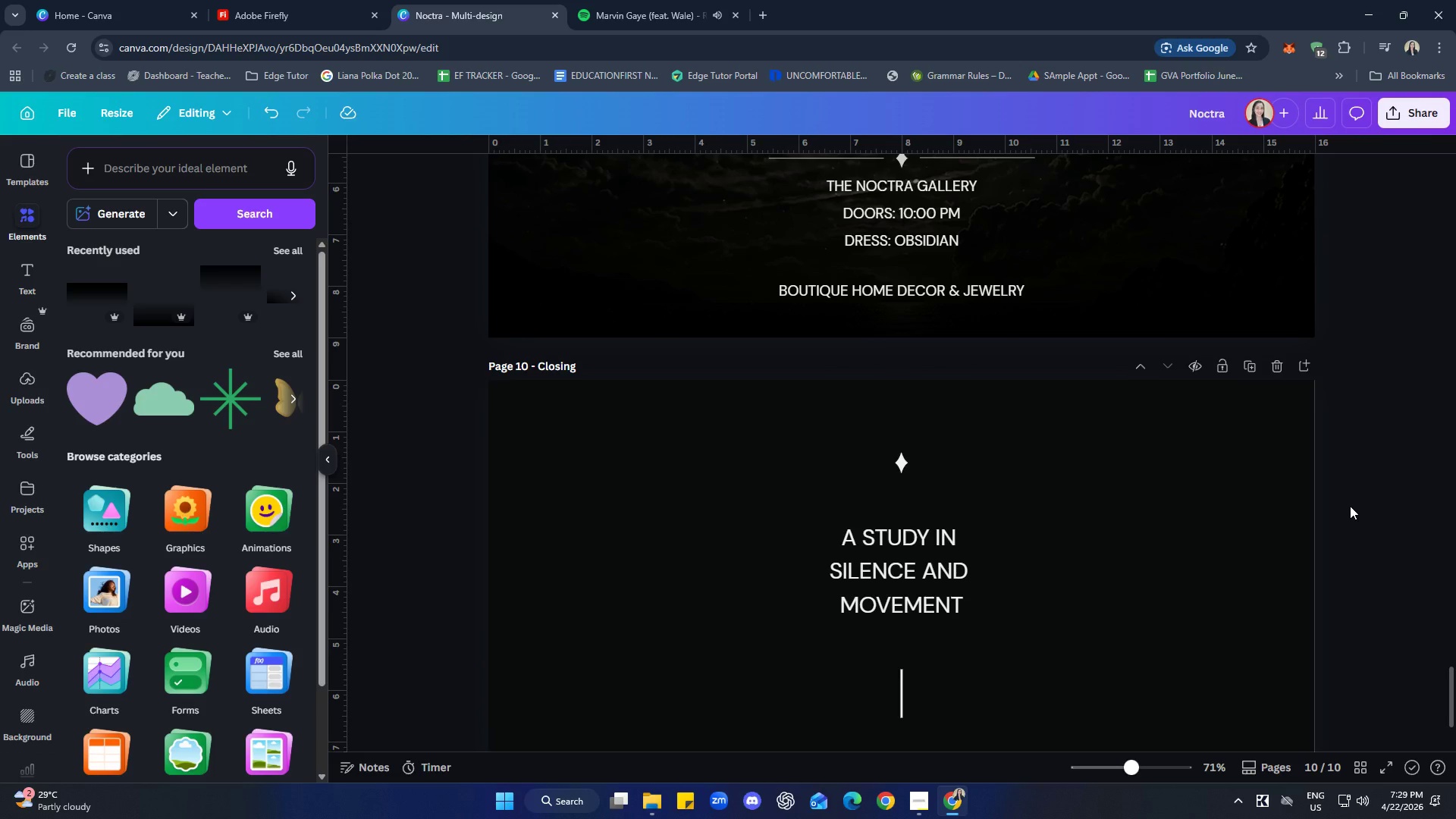 
scroll: coordinate [1357, 485], scroll_direction: down, amount: 2.0
 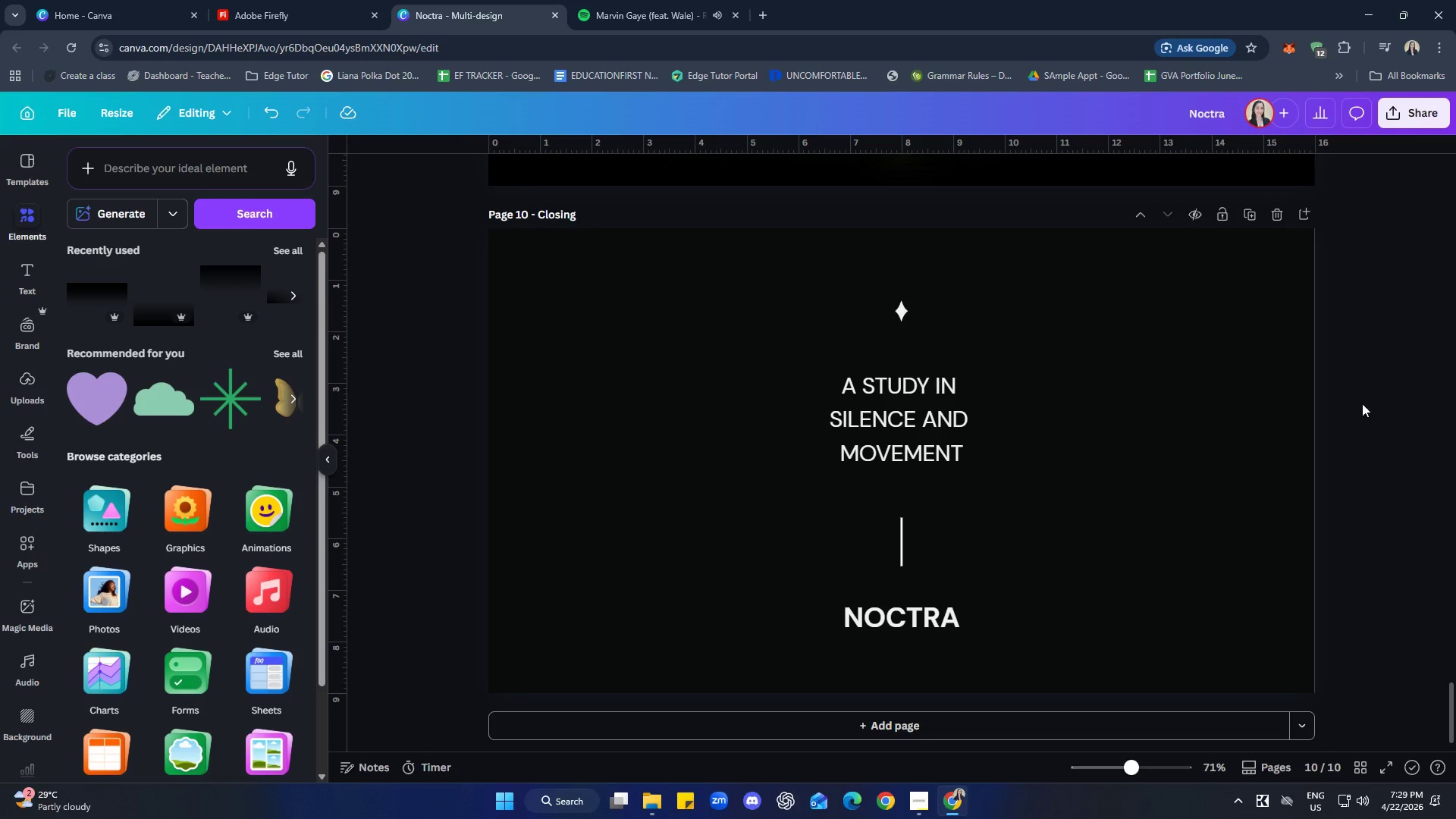 
wait(16.07)
 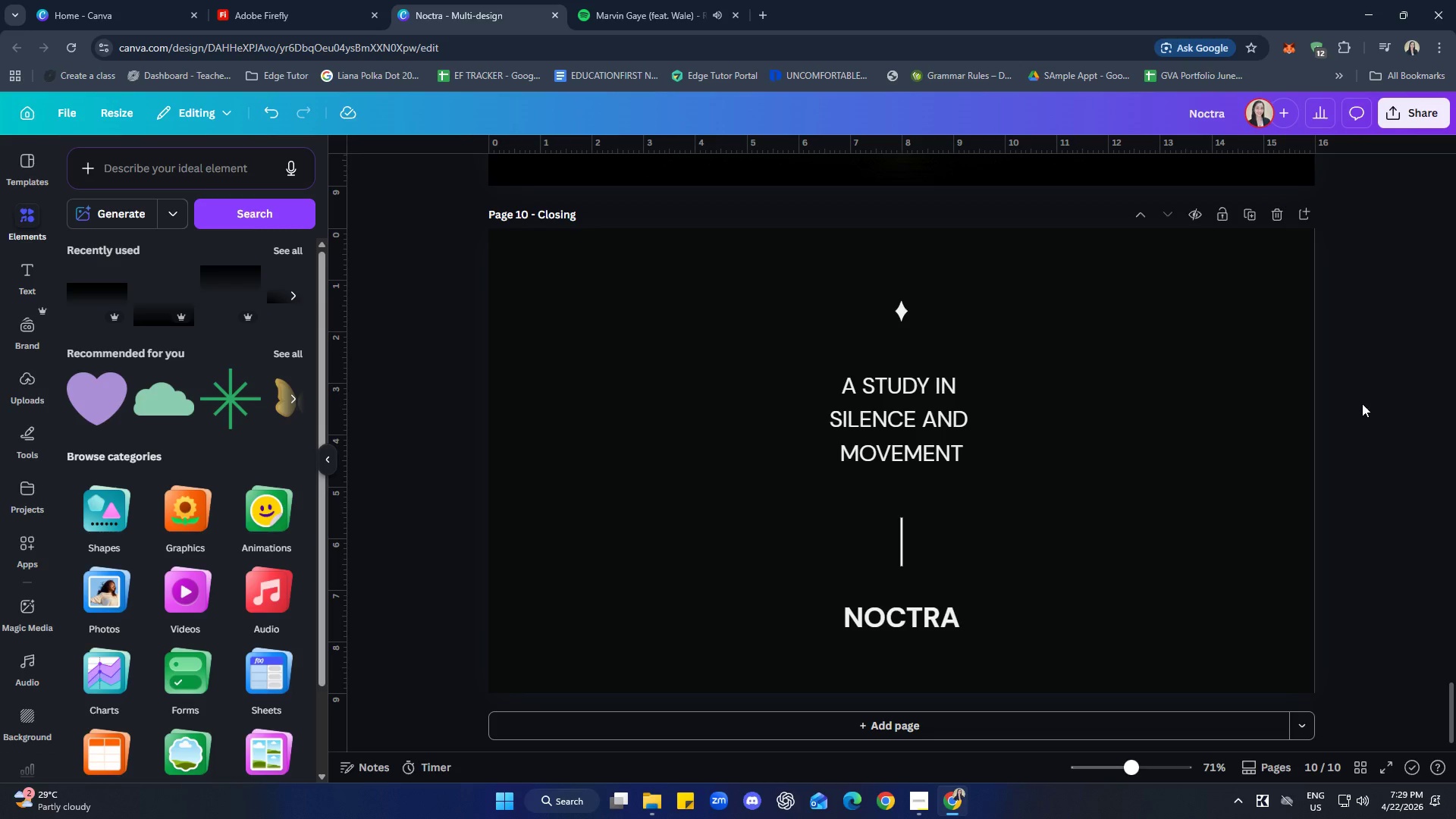 
scroll: coordinate [1424, 556], scroll_direction: down, amount: 1.0
 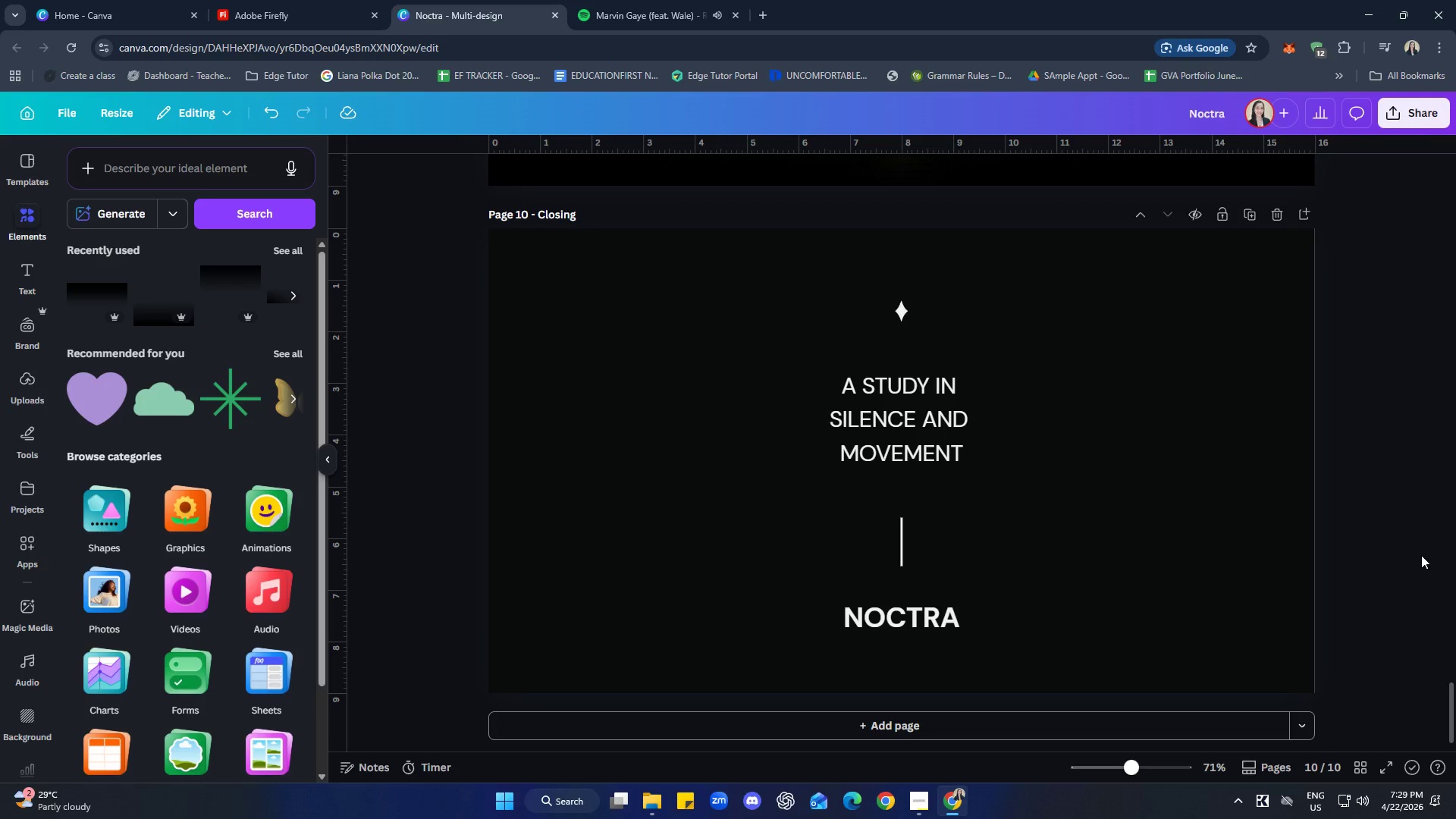 
wait(12.56)
 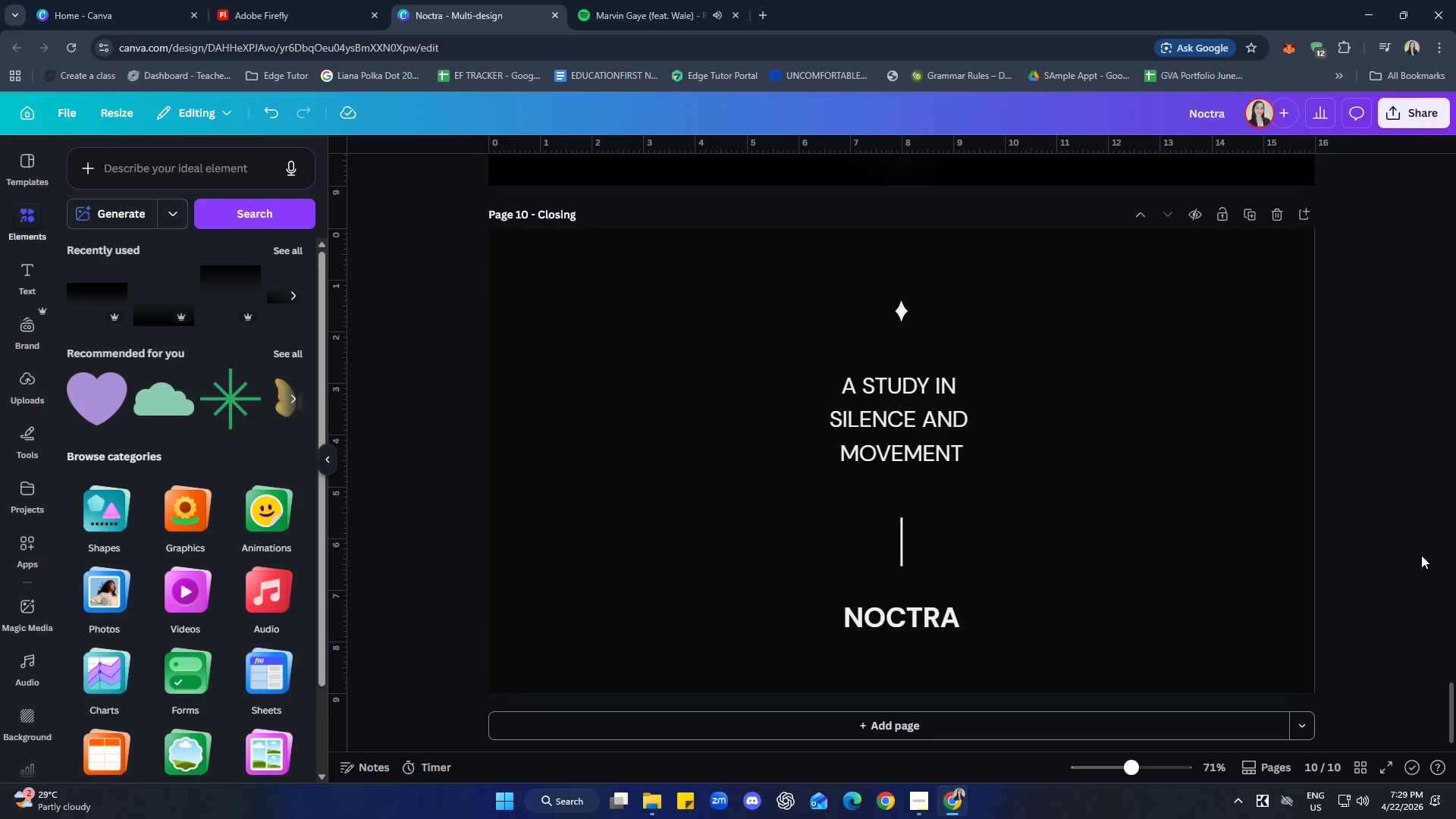 
left_click([904, 544])
 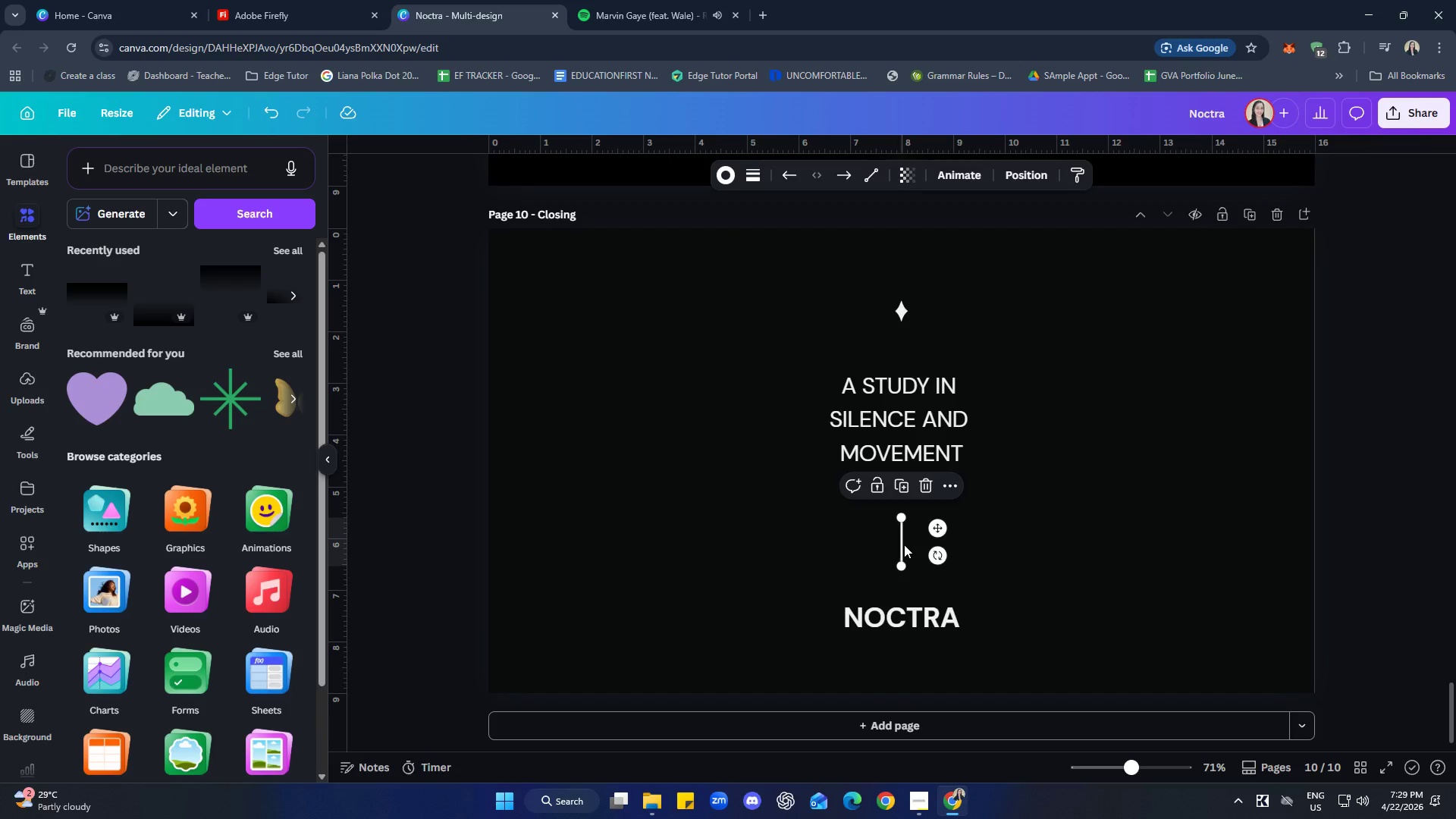 
key(Delete)
 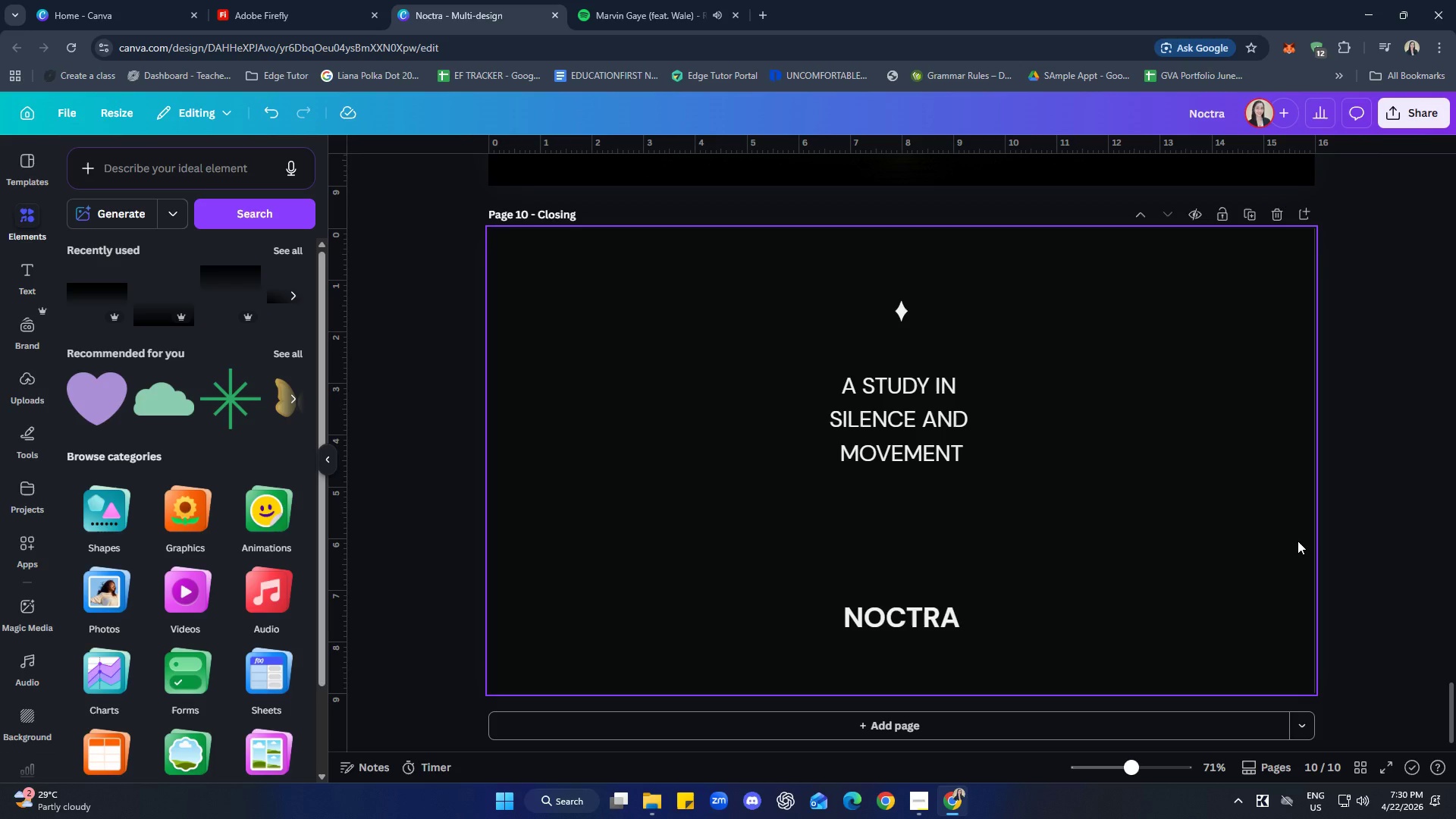 
wait(15.92)
 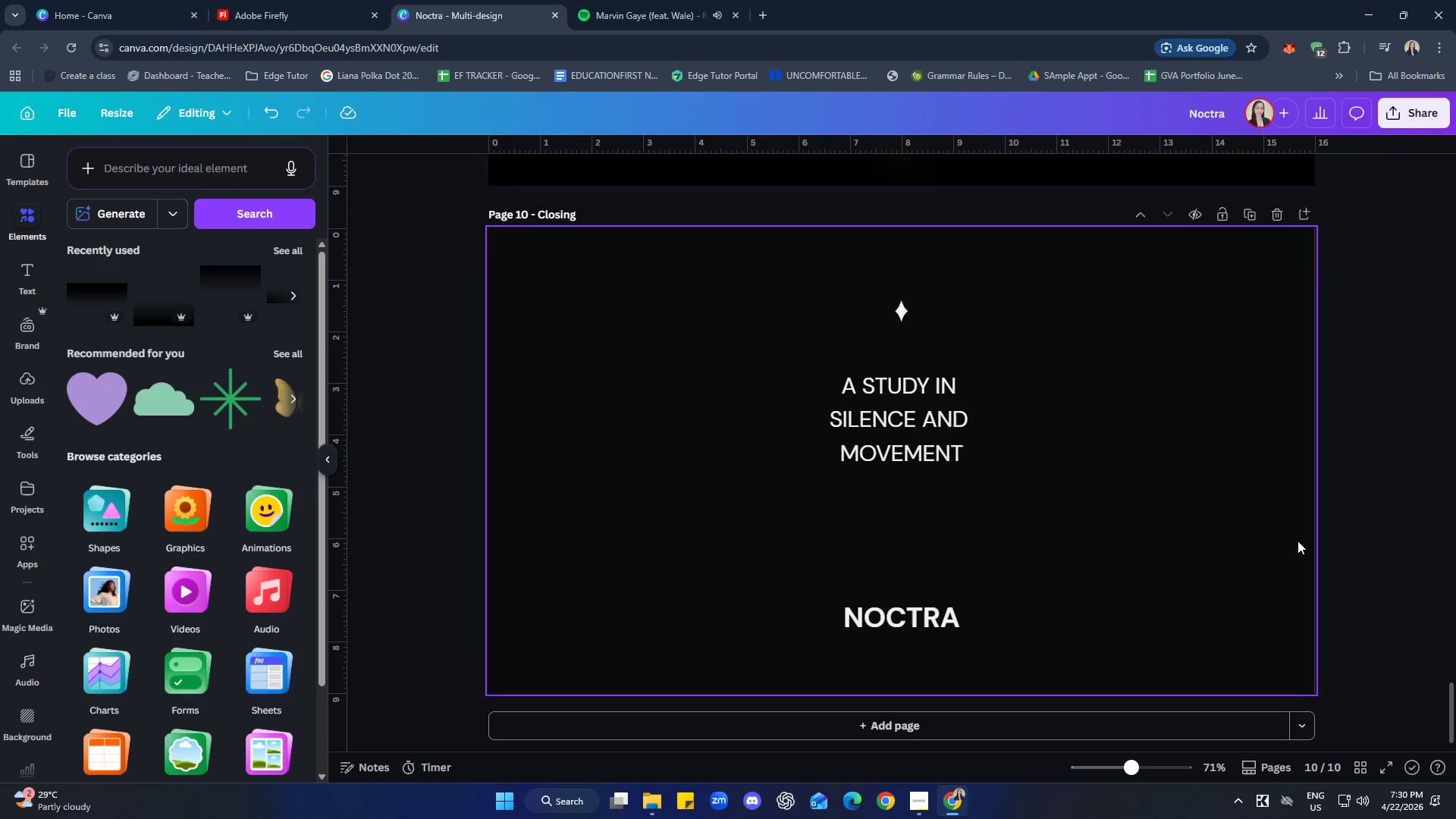 
left_click_drag(start_coordinate=[927, 408], to_coordinate=[931, 519])
 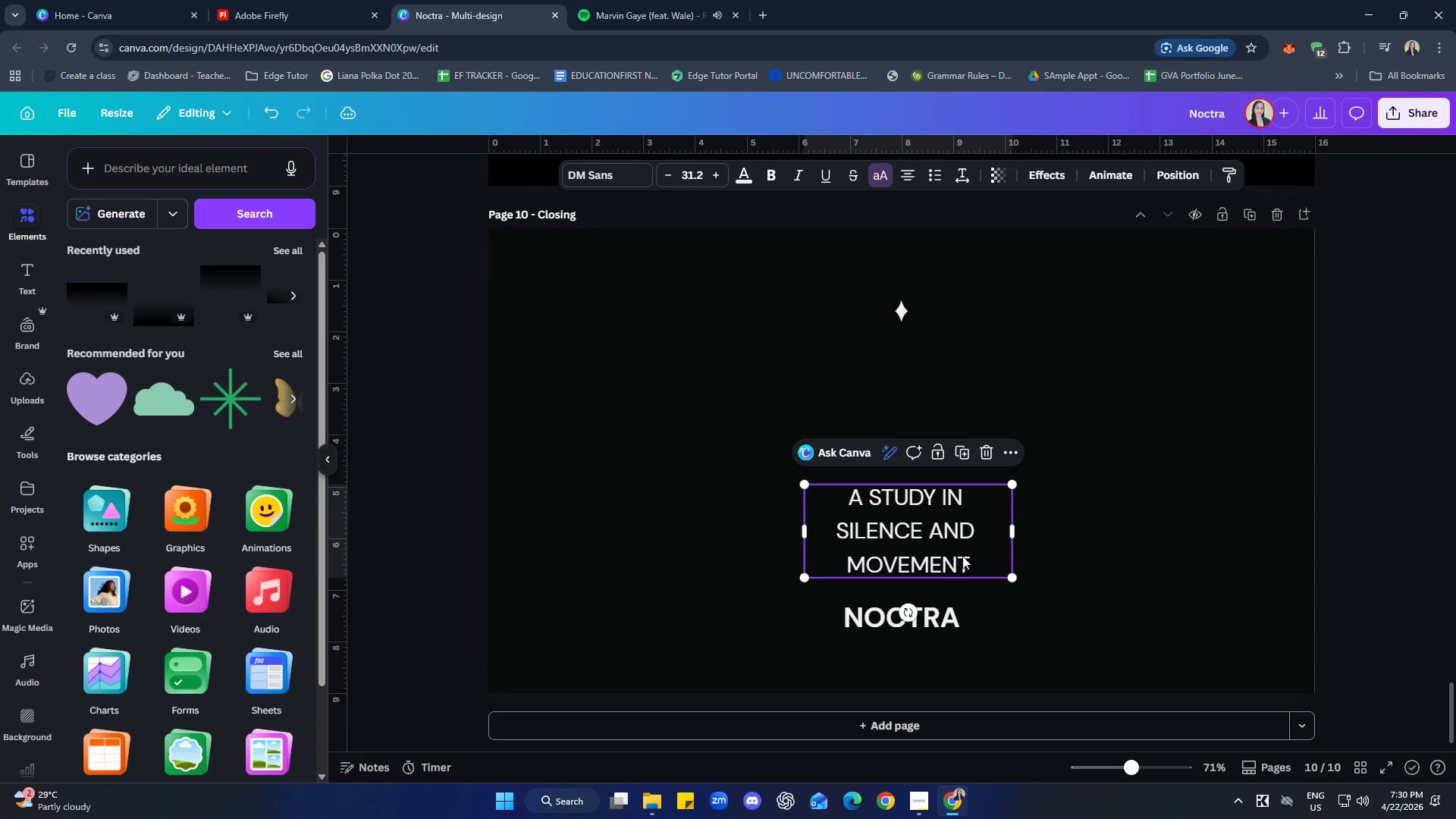 
left_click_drag(start_coordinate=[953, 532], to_coordinate=[947, 538])
 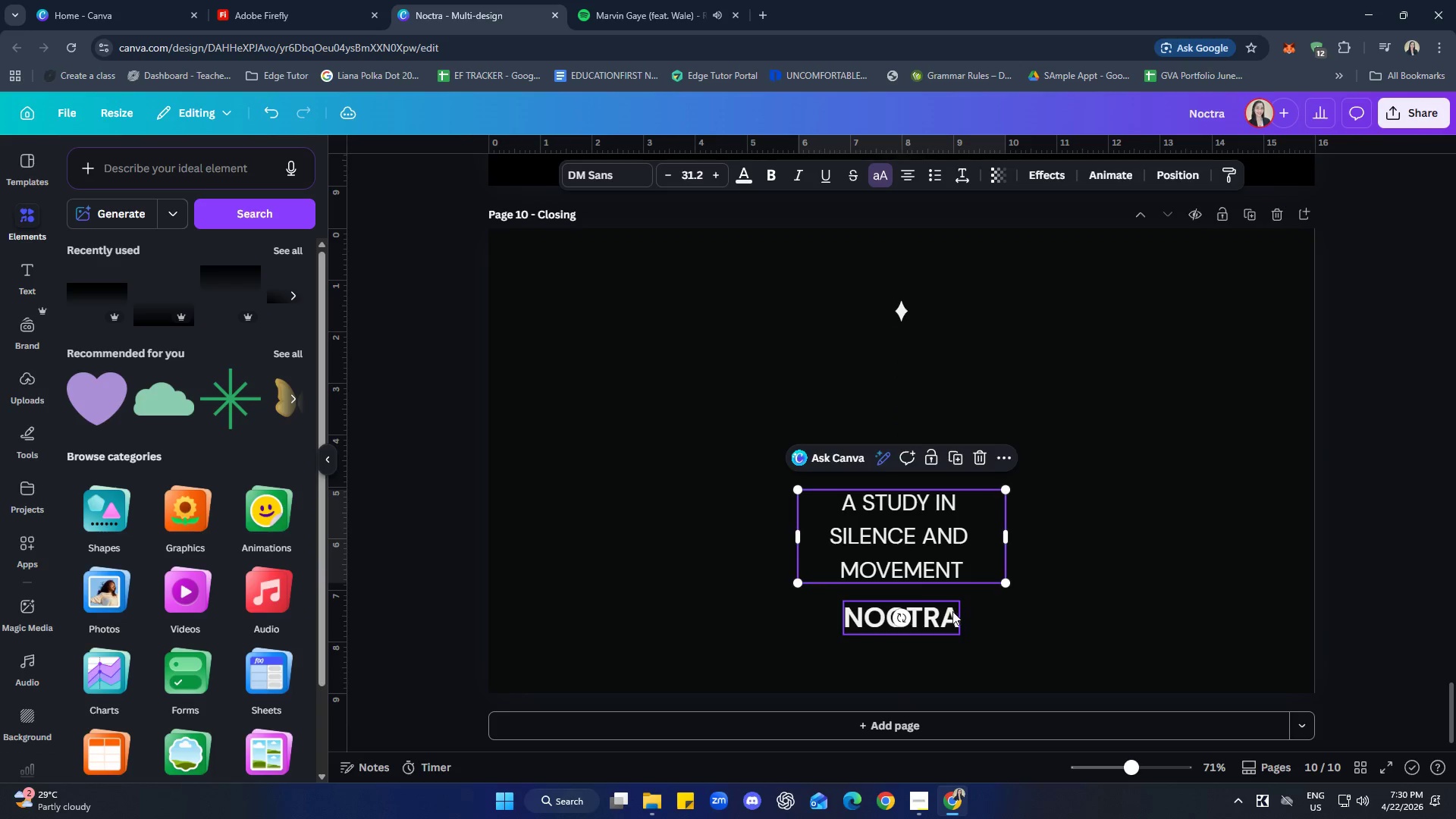 
left_click_drag(start_coordinate=[952, 612], to_coordinate=[951, 369])
 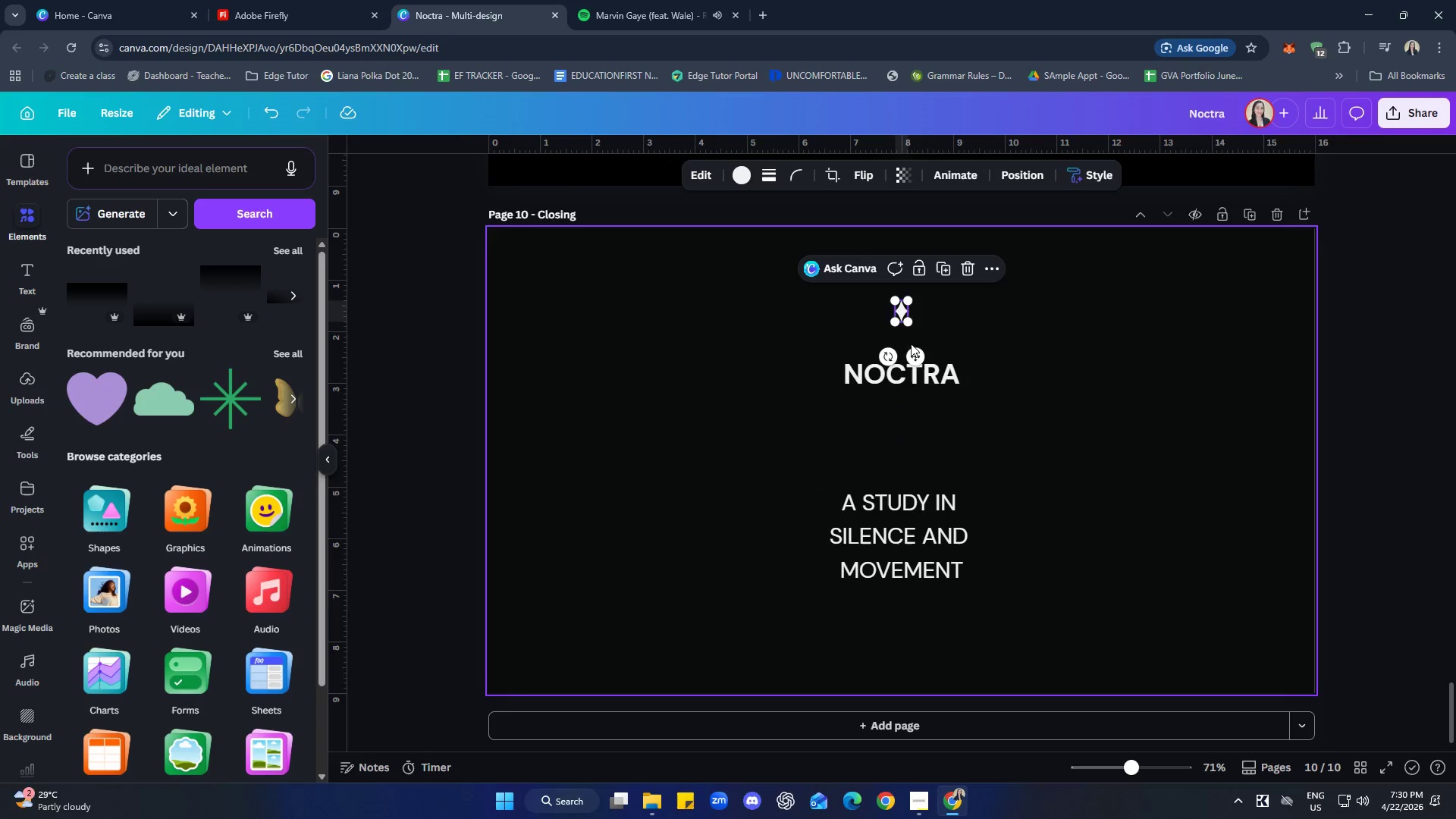 
left_click_drag(start_coordinate=[913, 350], to_coordinate=[916, 325])
 